 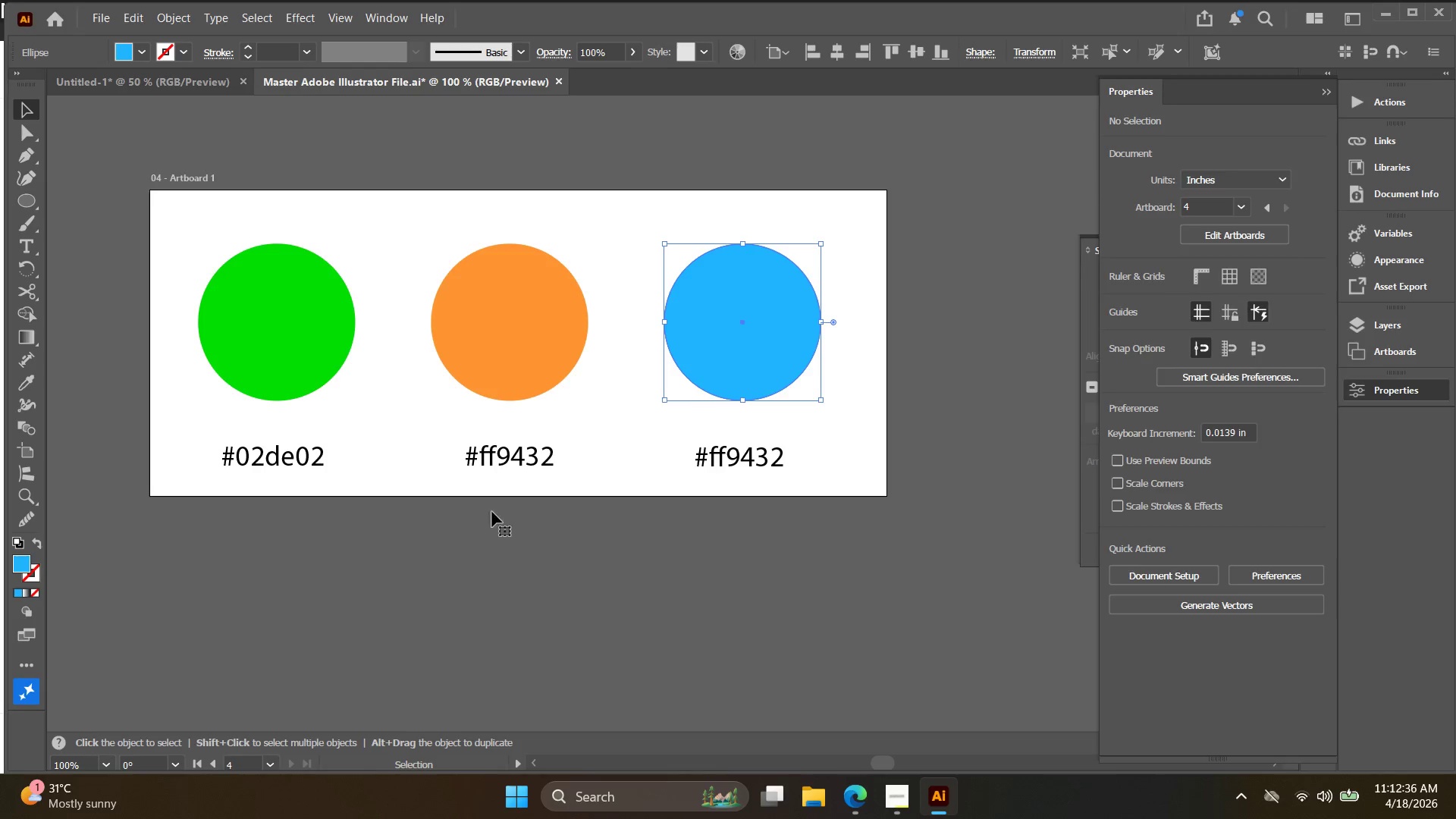 
double_click([25, 561])
 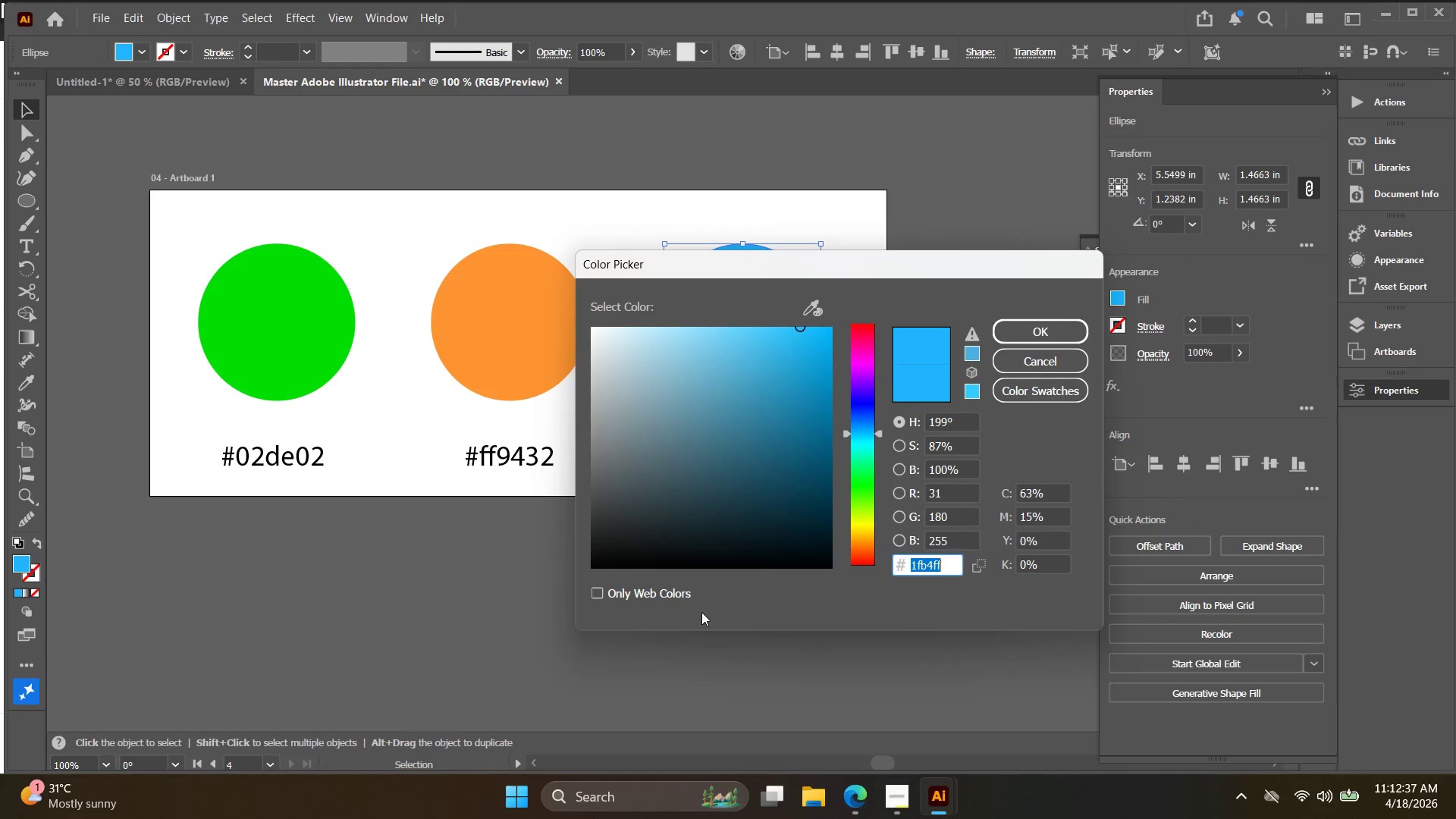 
key(Control+ControlLeft)
 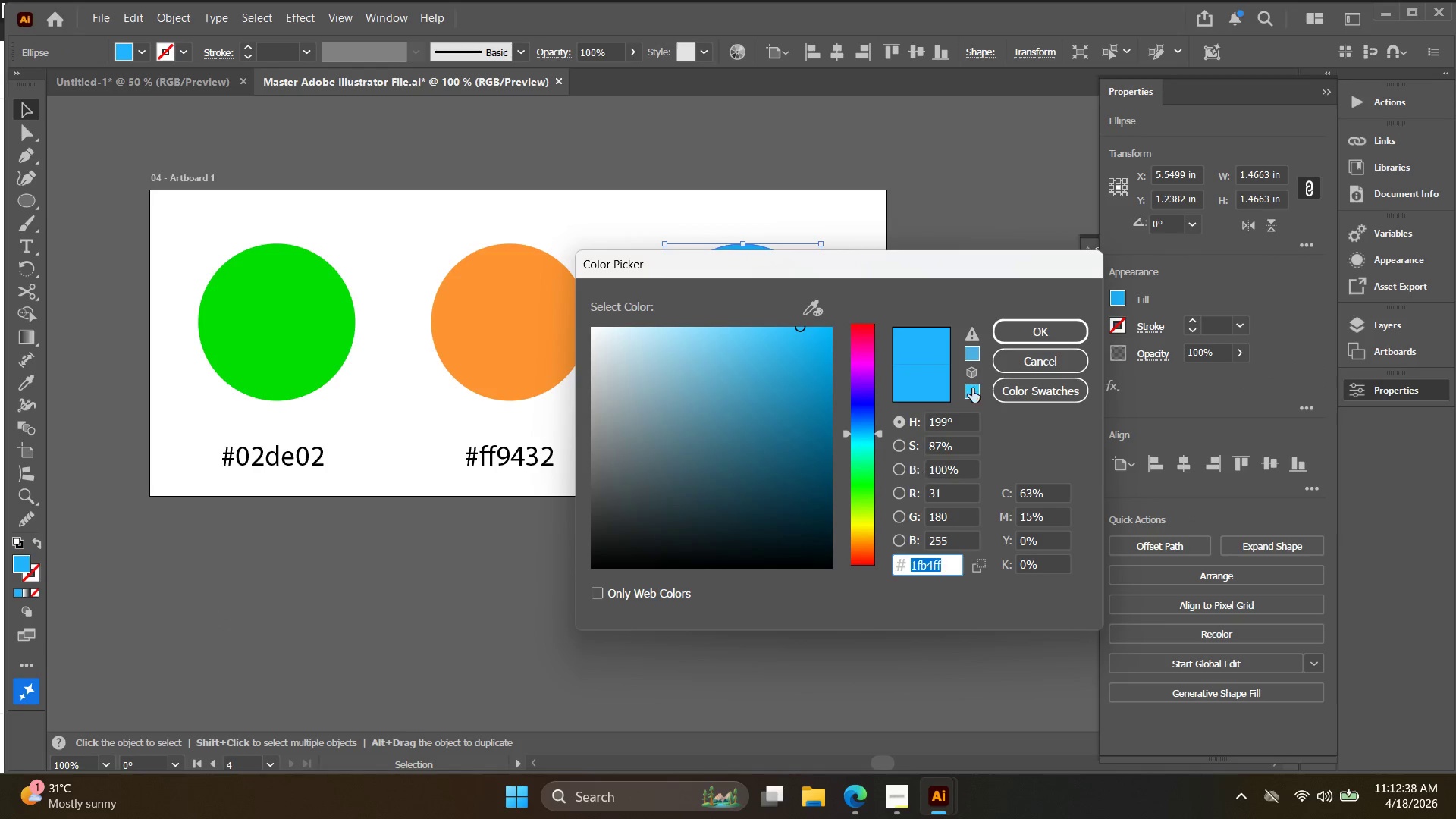 
key(Control+C)
 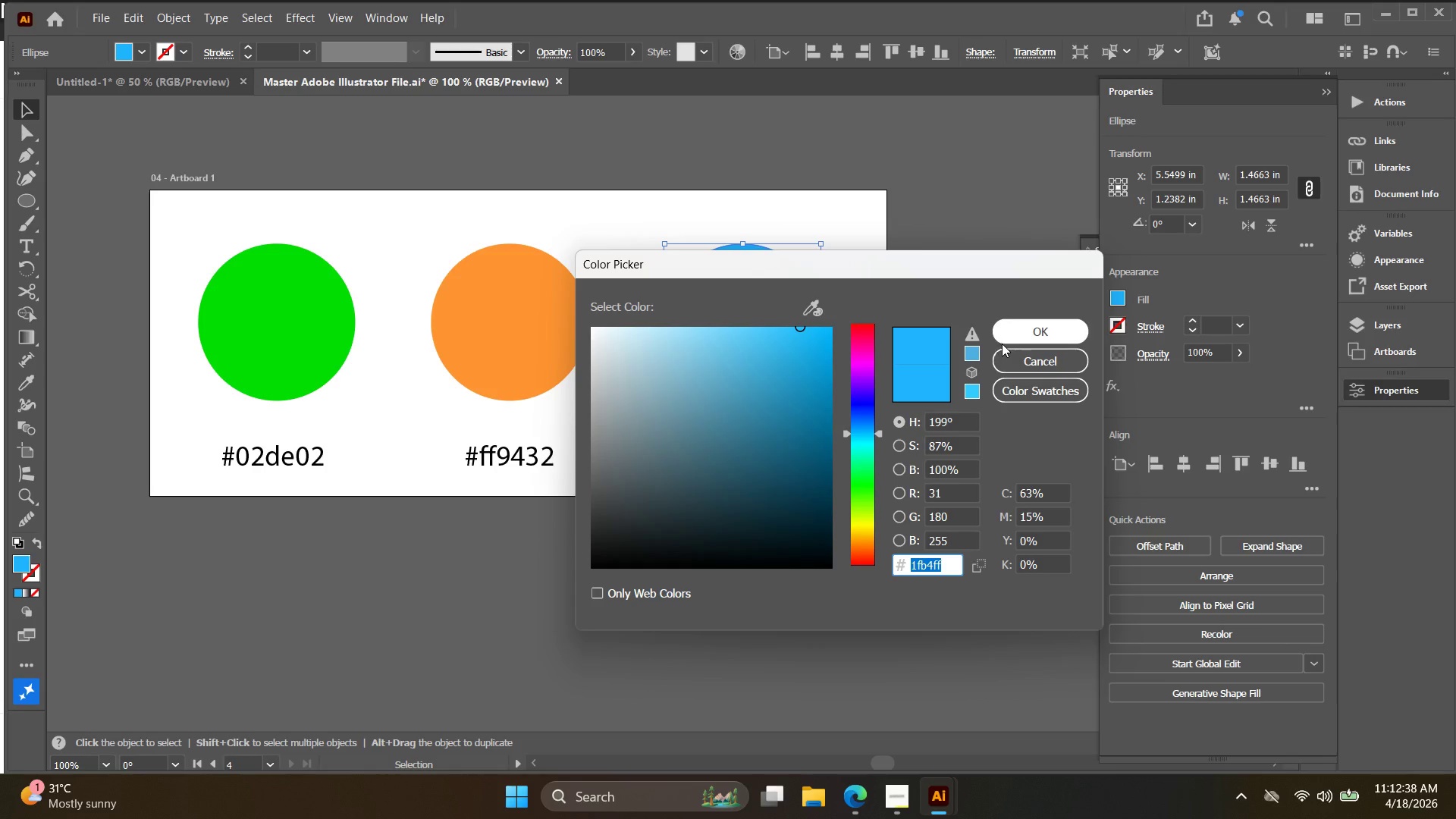 
left_click([1021, 331])
 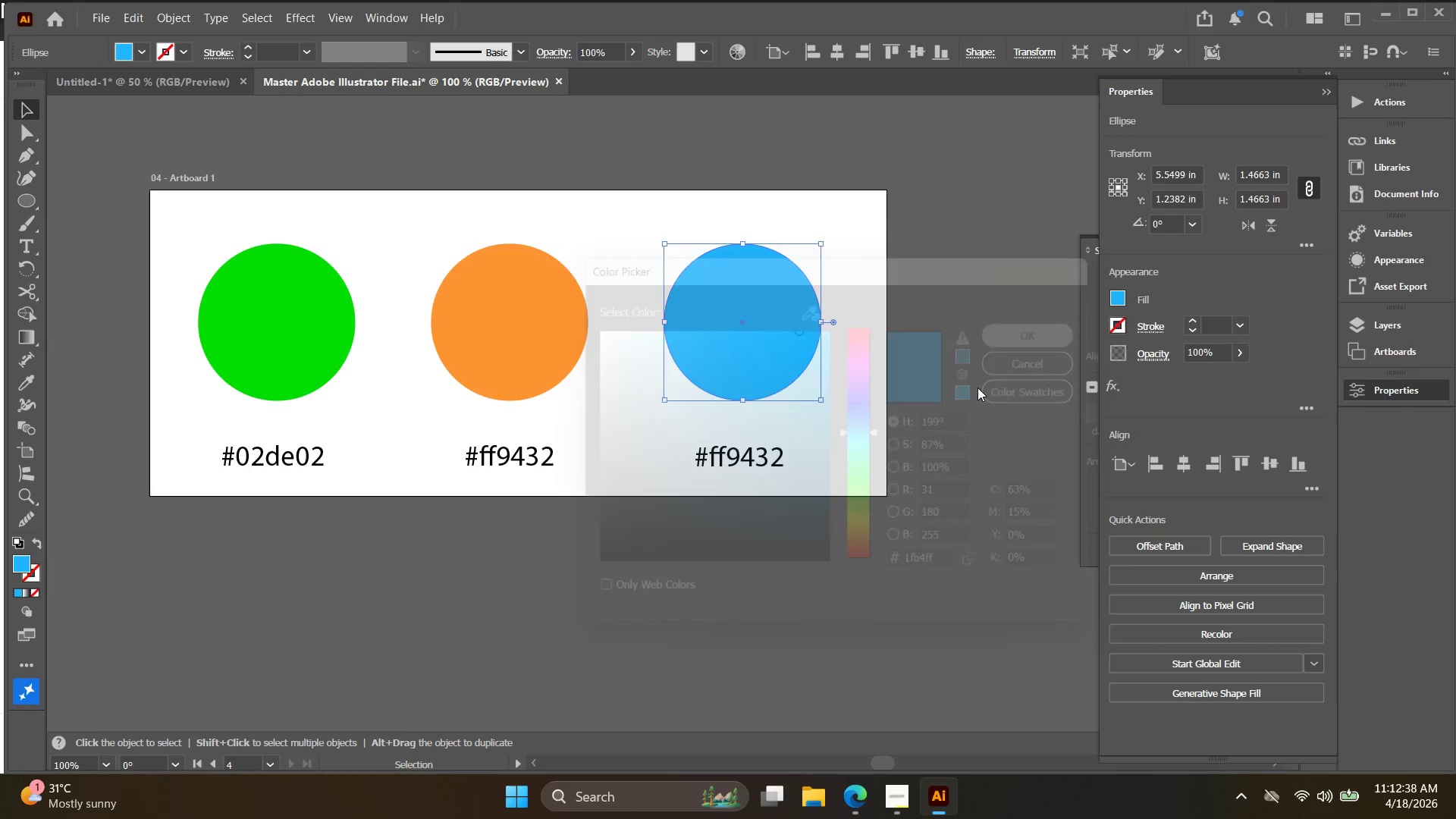 
key(Alt+AltLeft)
 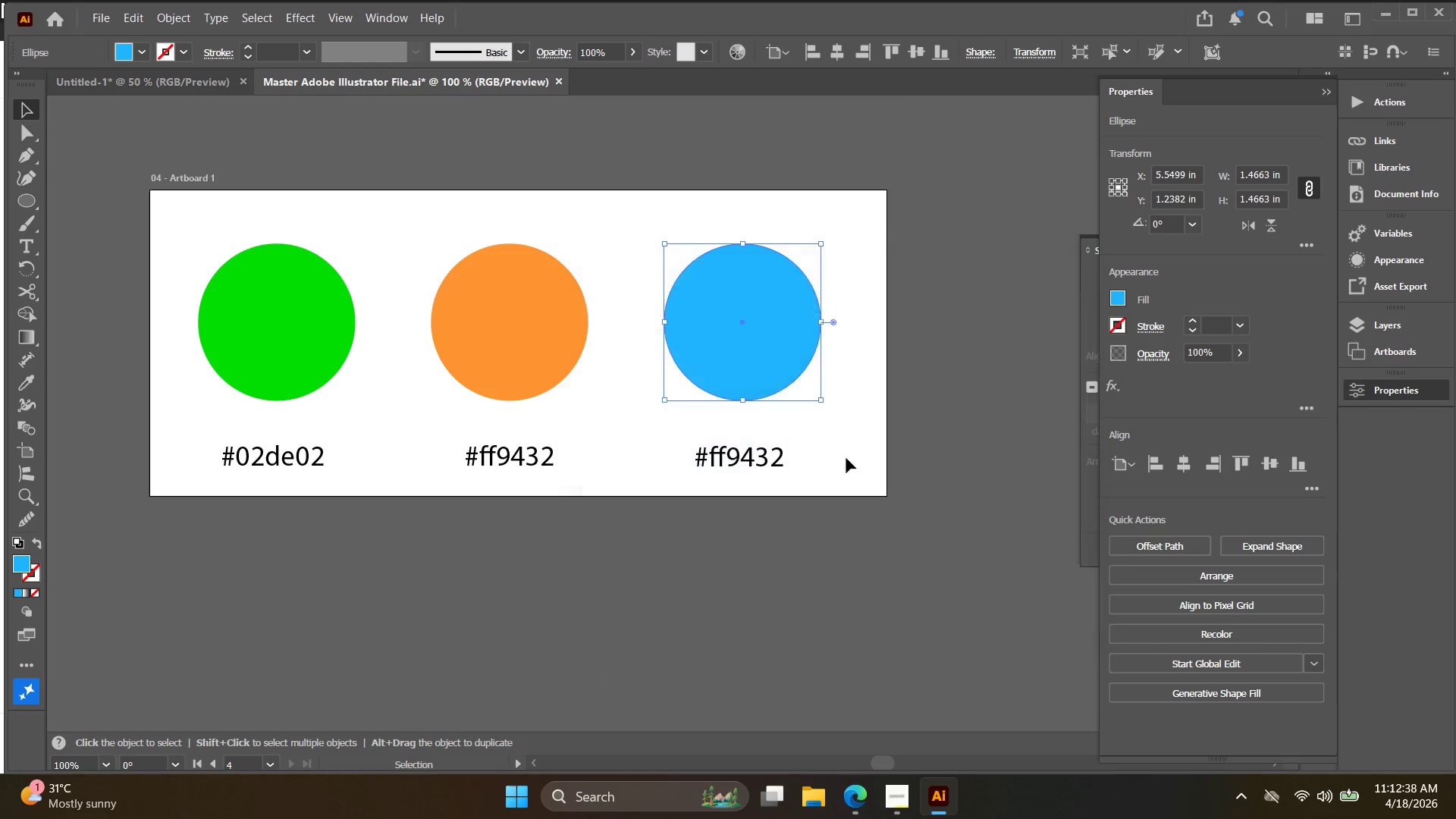 
left_click([553, 456])
 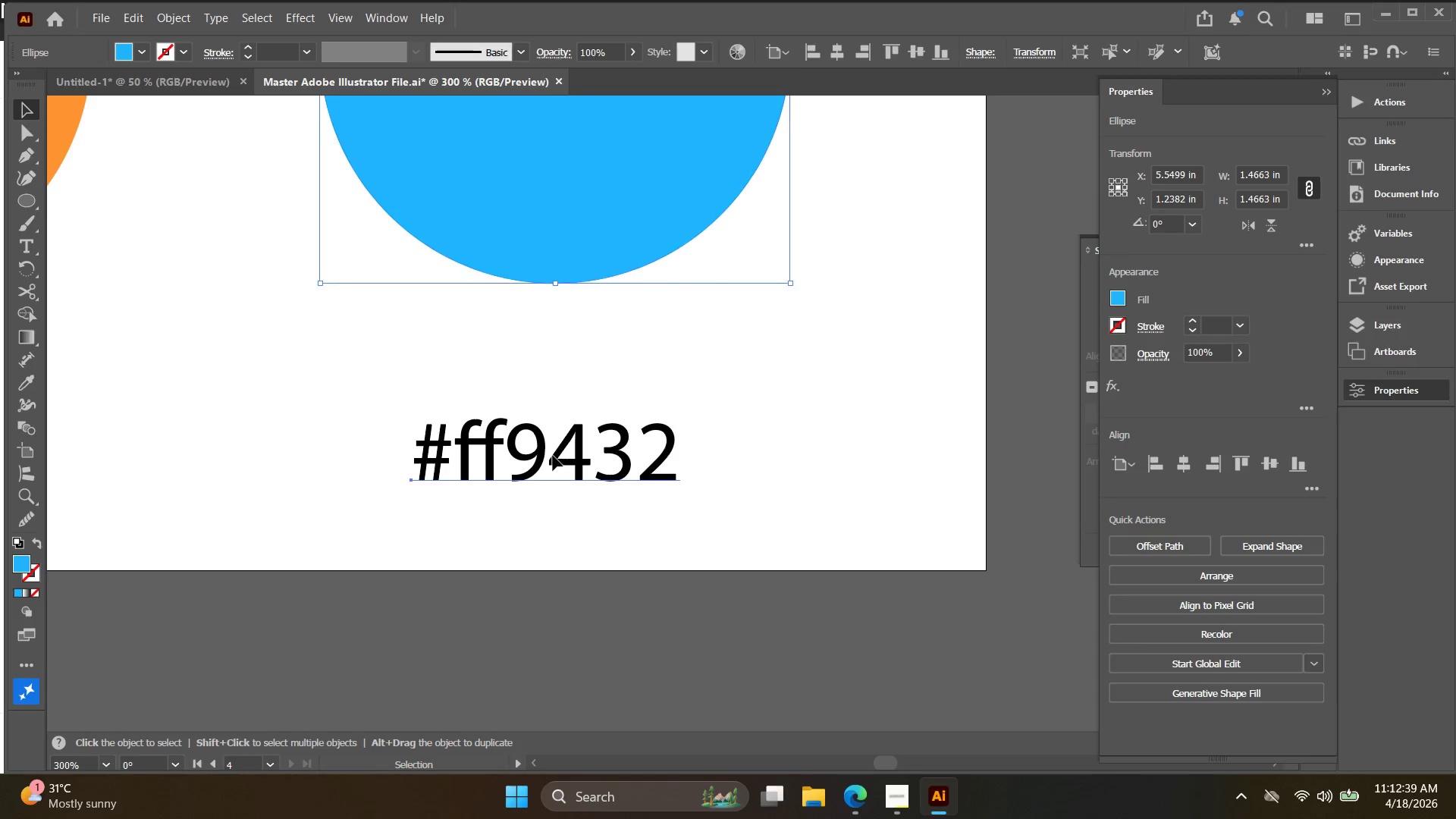 
scroll: coordinate [830, 461], scroll_direction: up, amount: 3.0
 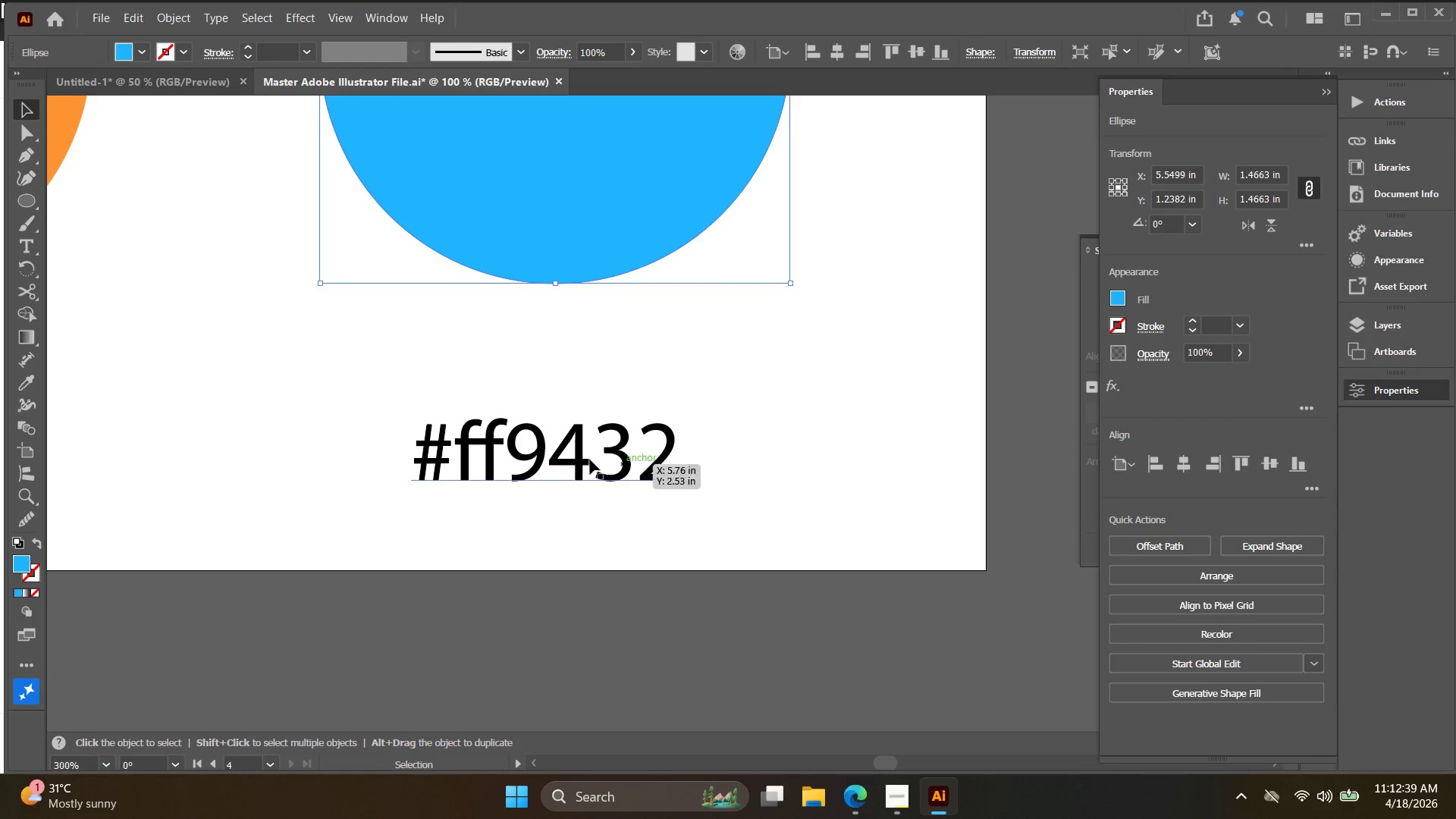 
double_click([553, 456])
 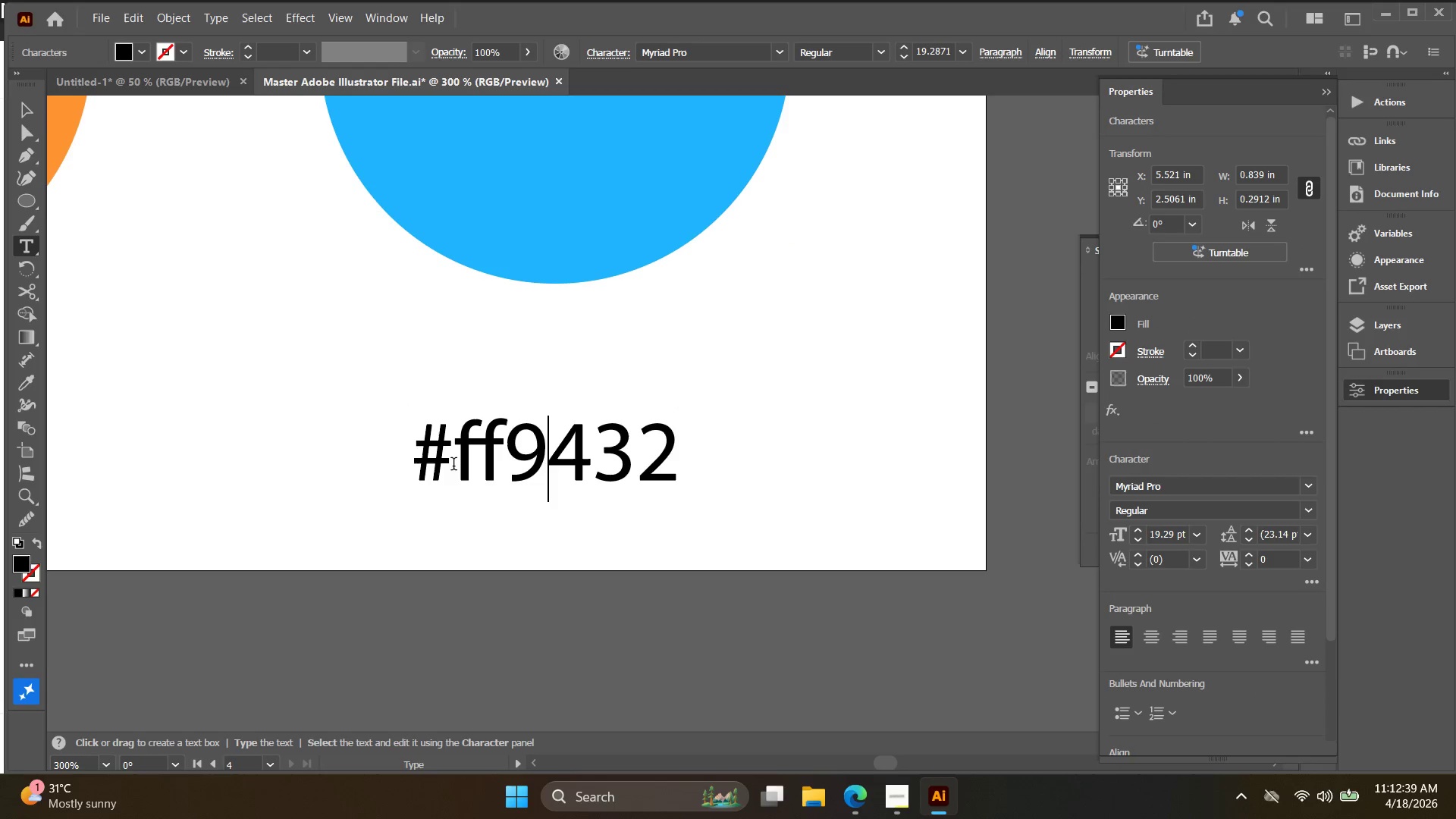 
left_click_drag(start_coordinate=[457, 464], to_coordinate=[808, 467])
 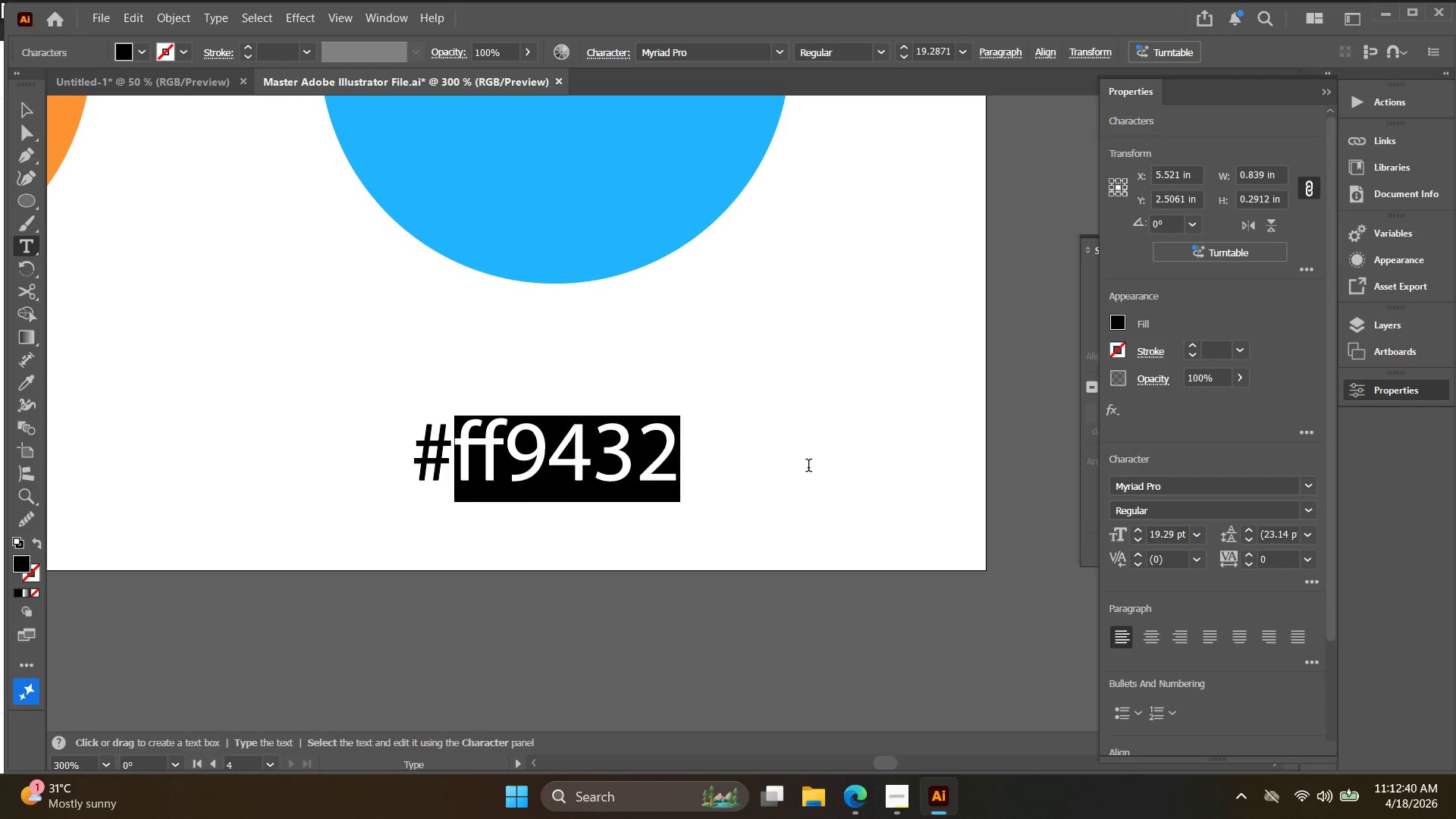 
key(Control+ControlLeft)
 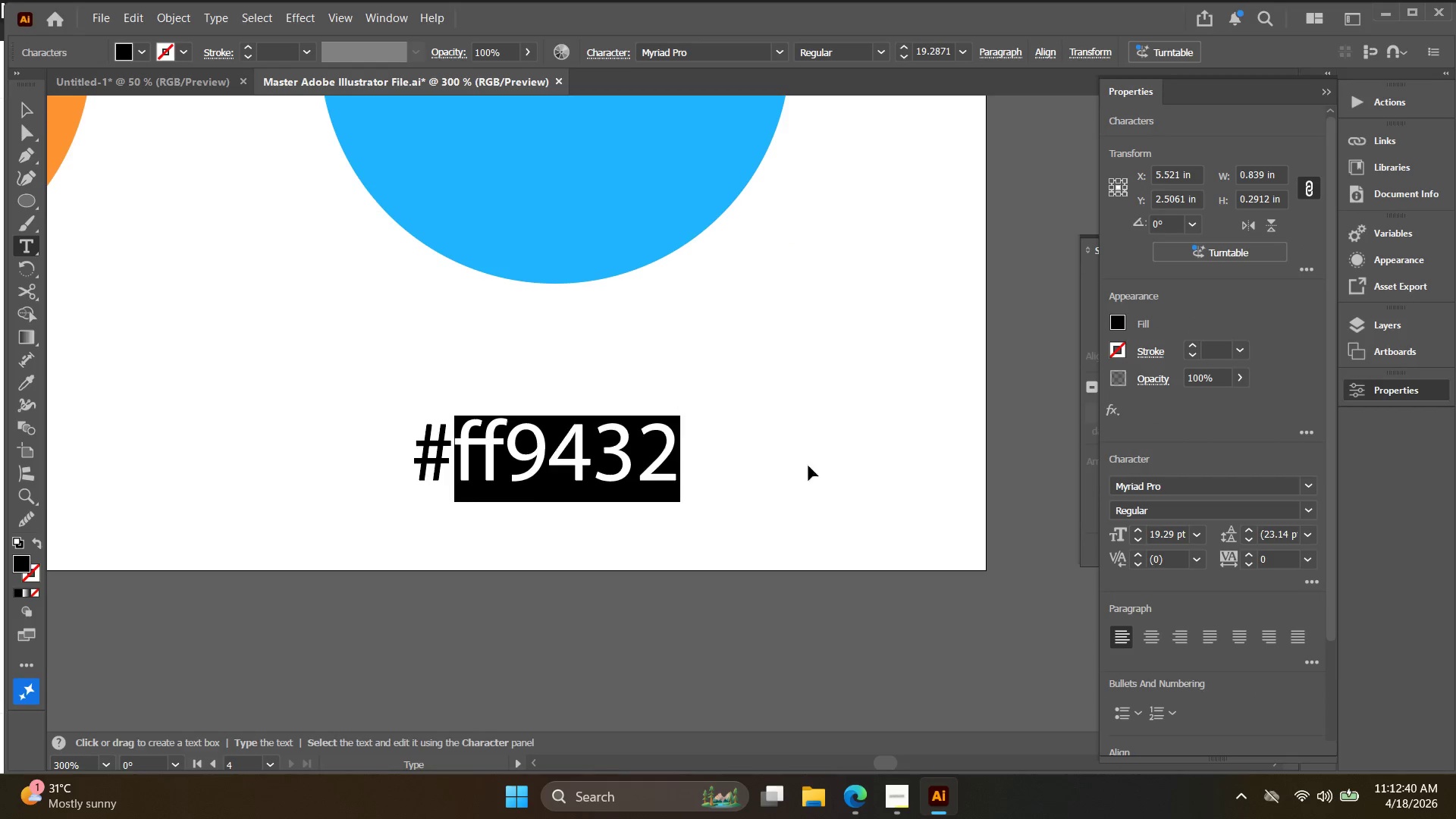 
key(Control+V)
 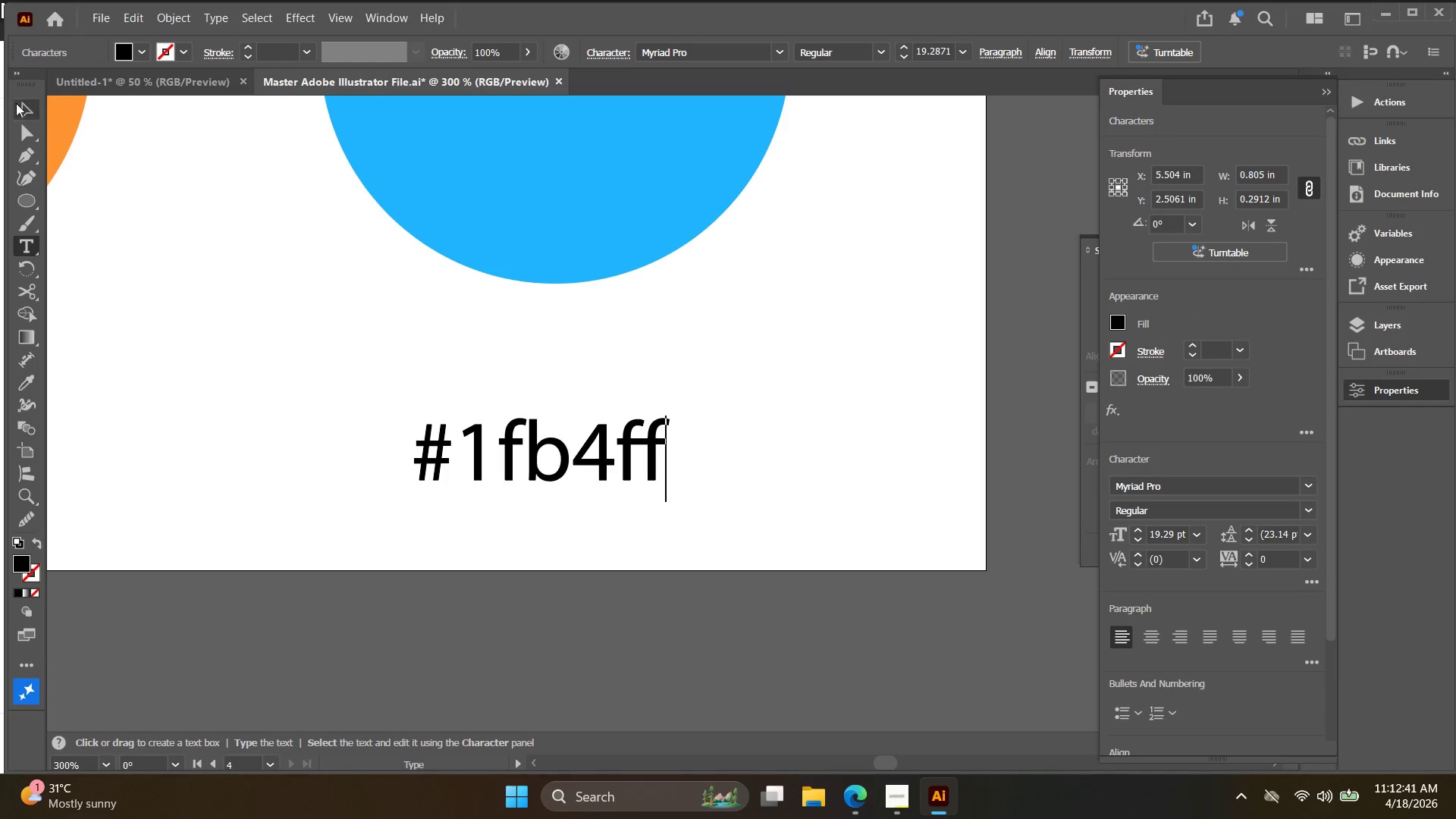 
key(Alt+AltLeft)
 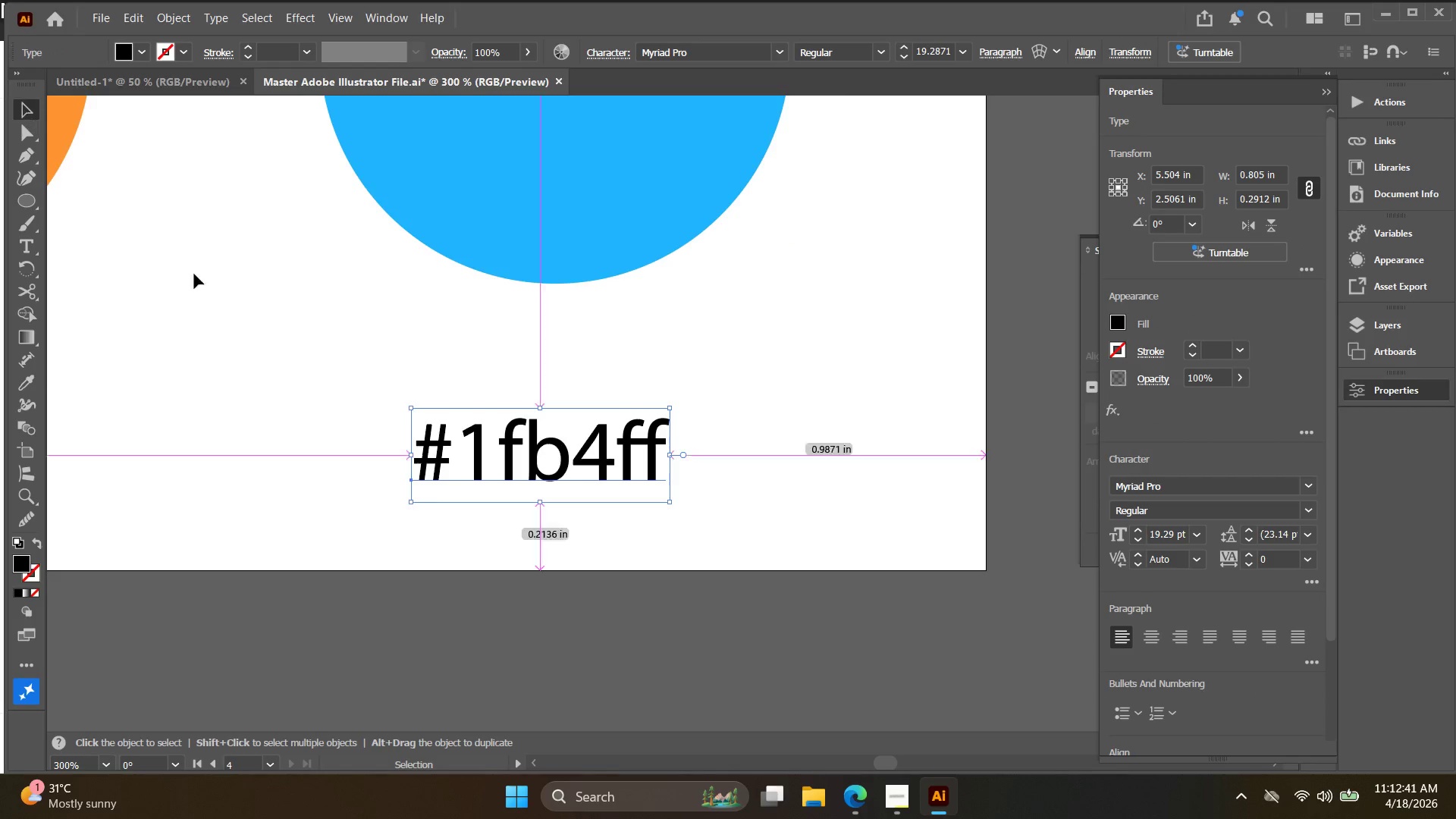 
key(Space)
 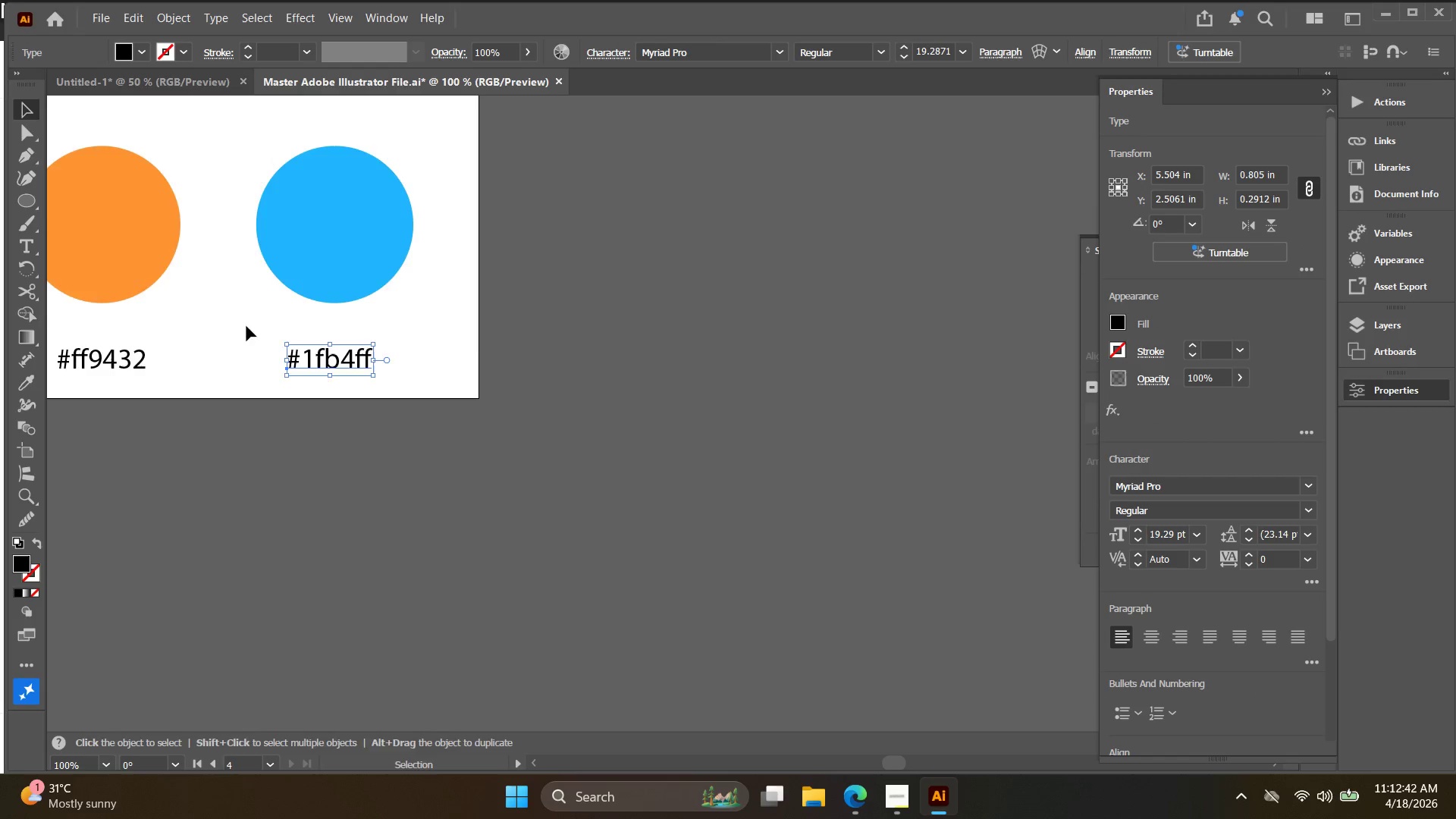 
left_click_drag(start_coordinate=[245, 322], to_coordinate=[546, 372])
 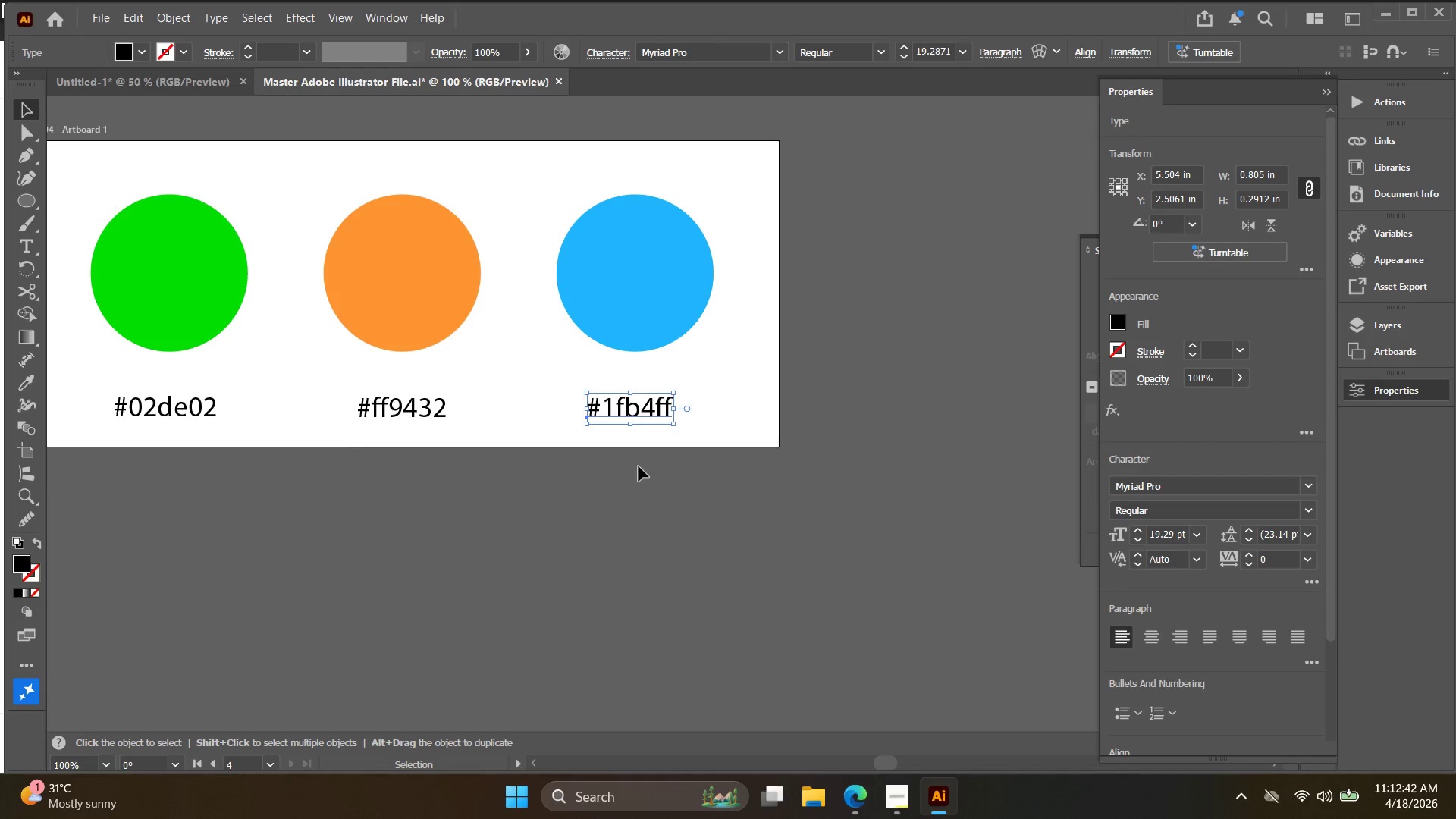 
scroll: coordinate [231, 316], scroll_direction: down, amount: 3.0
 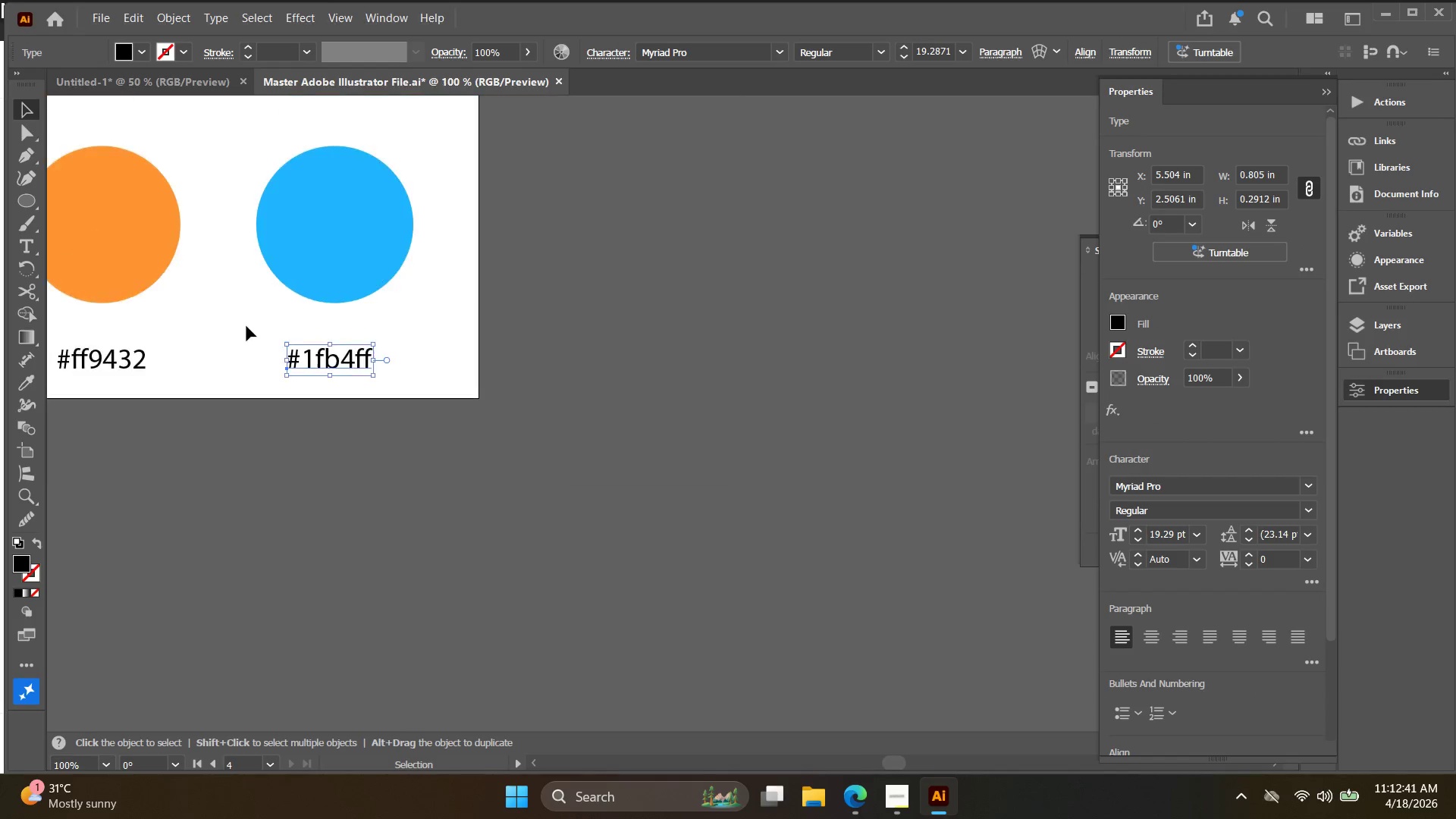 
left_click_drag(start_coordinate=[651, 458], to_coordinate=[605, 234])
 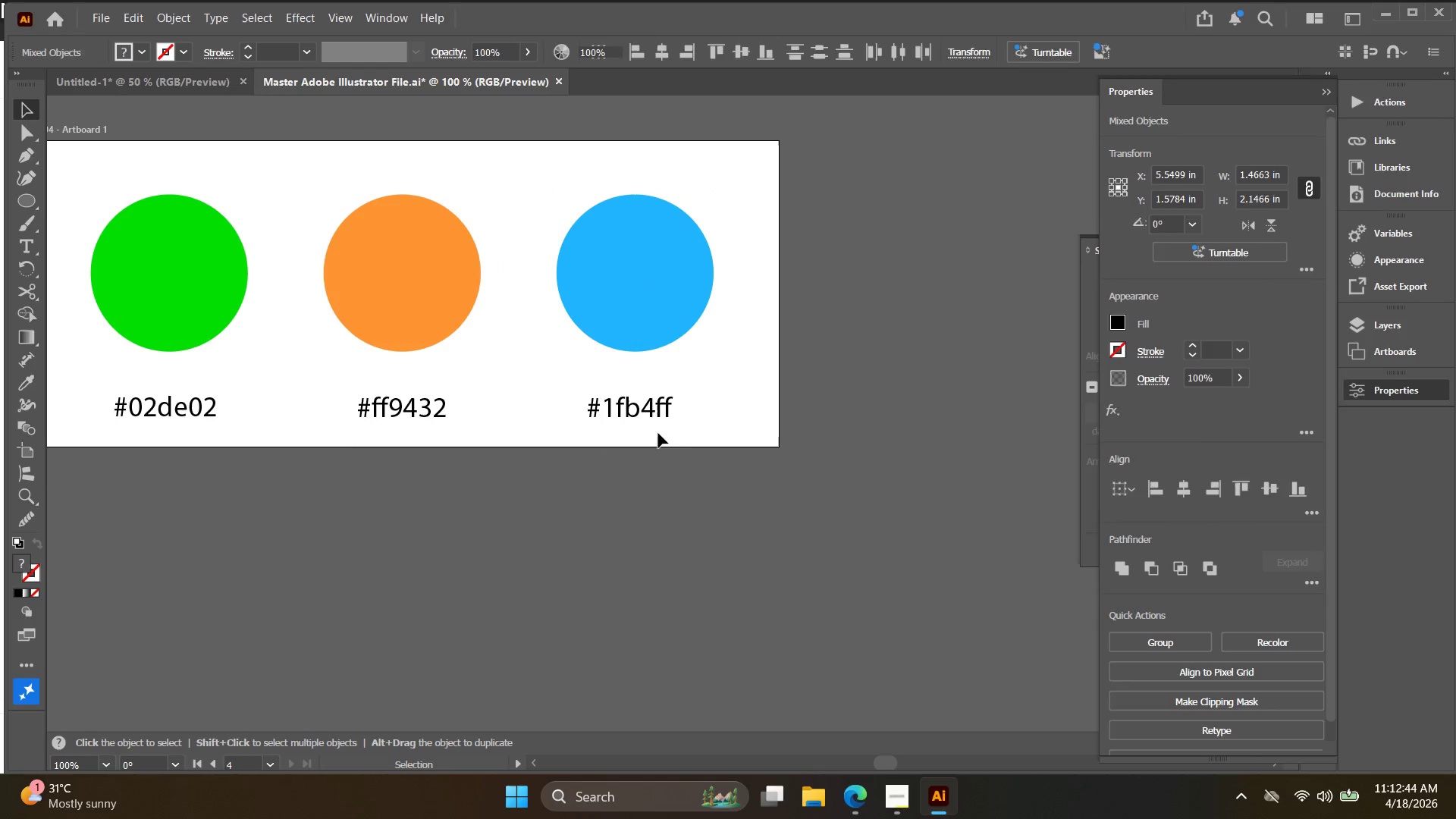 
key(Alt+AltLeft)
 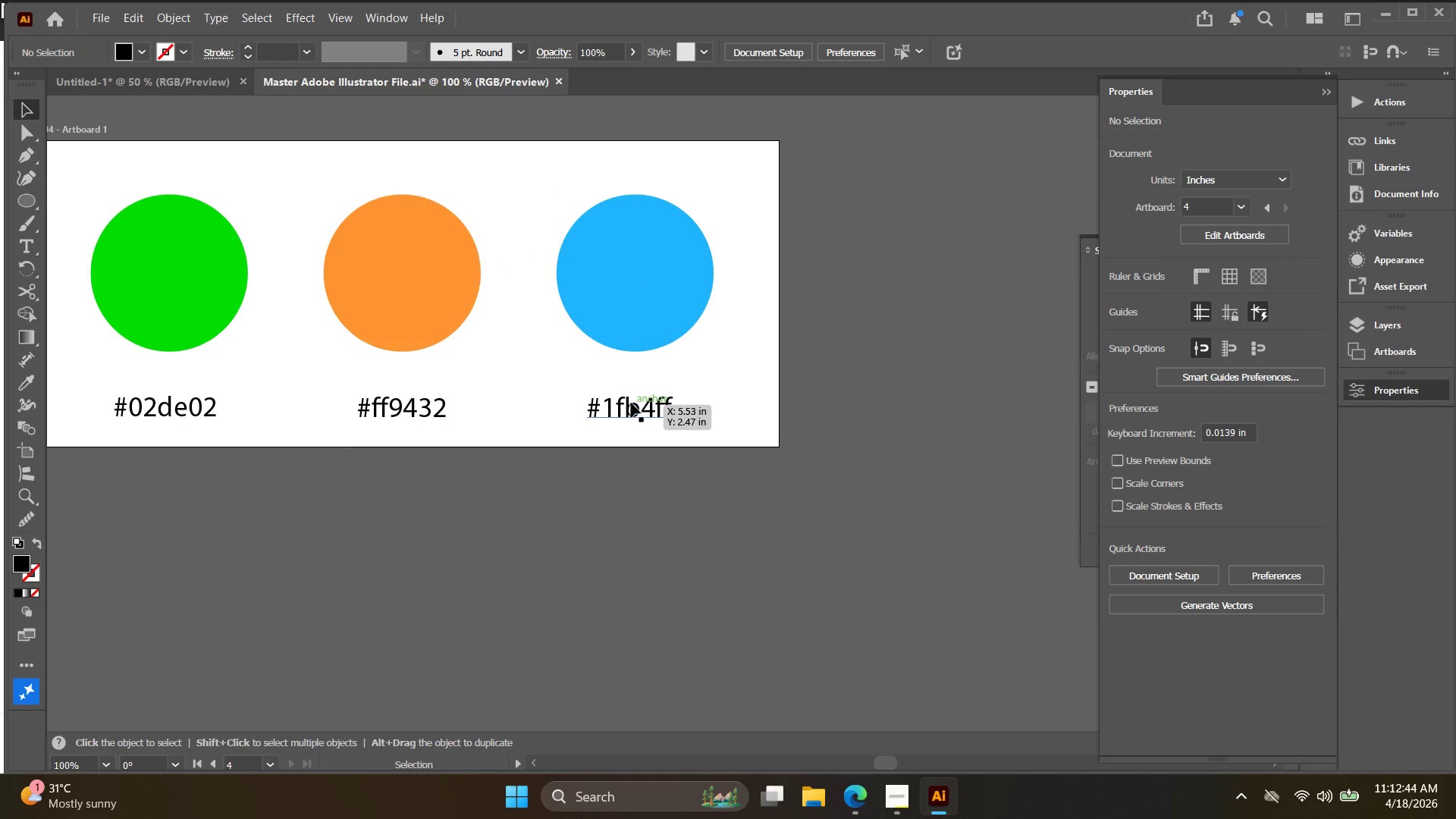 
key(Space)
 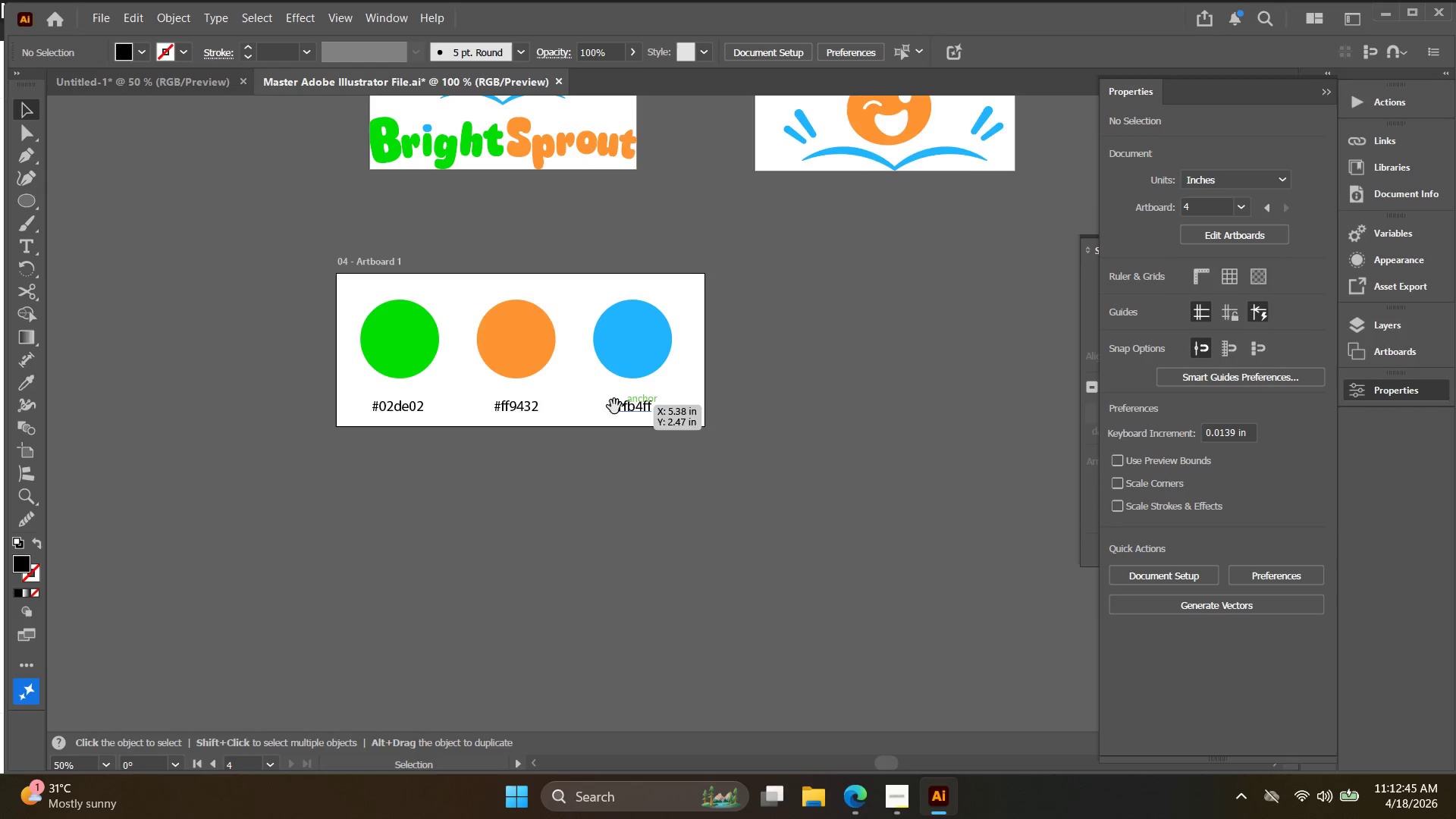 
left_click_drag(start_coordinate=[617, 406], to_coordinate=[687, 391])
 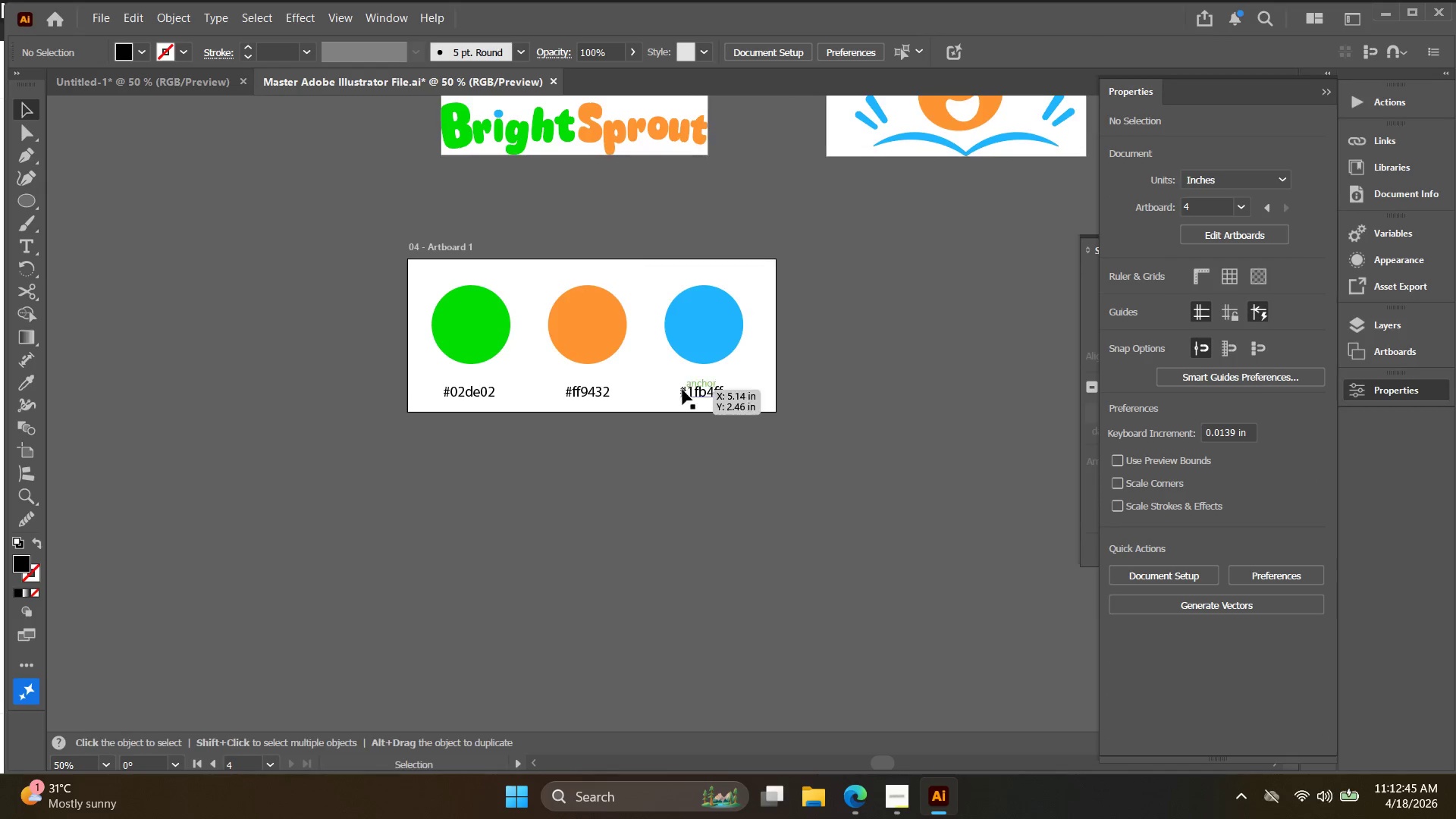 
scroll: coordinate [630, 405], scroll_direction: down, amount: 2.0
 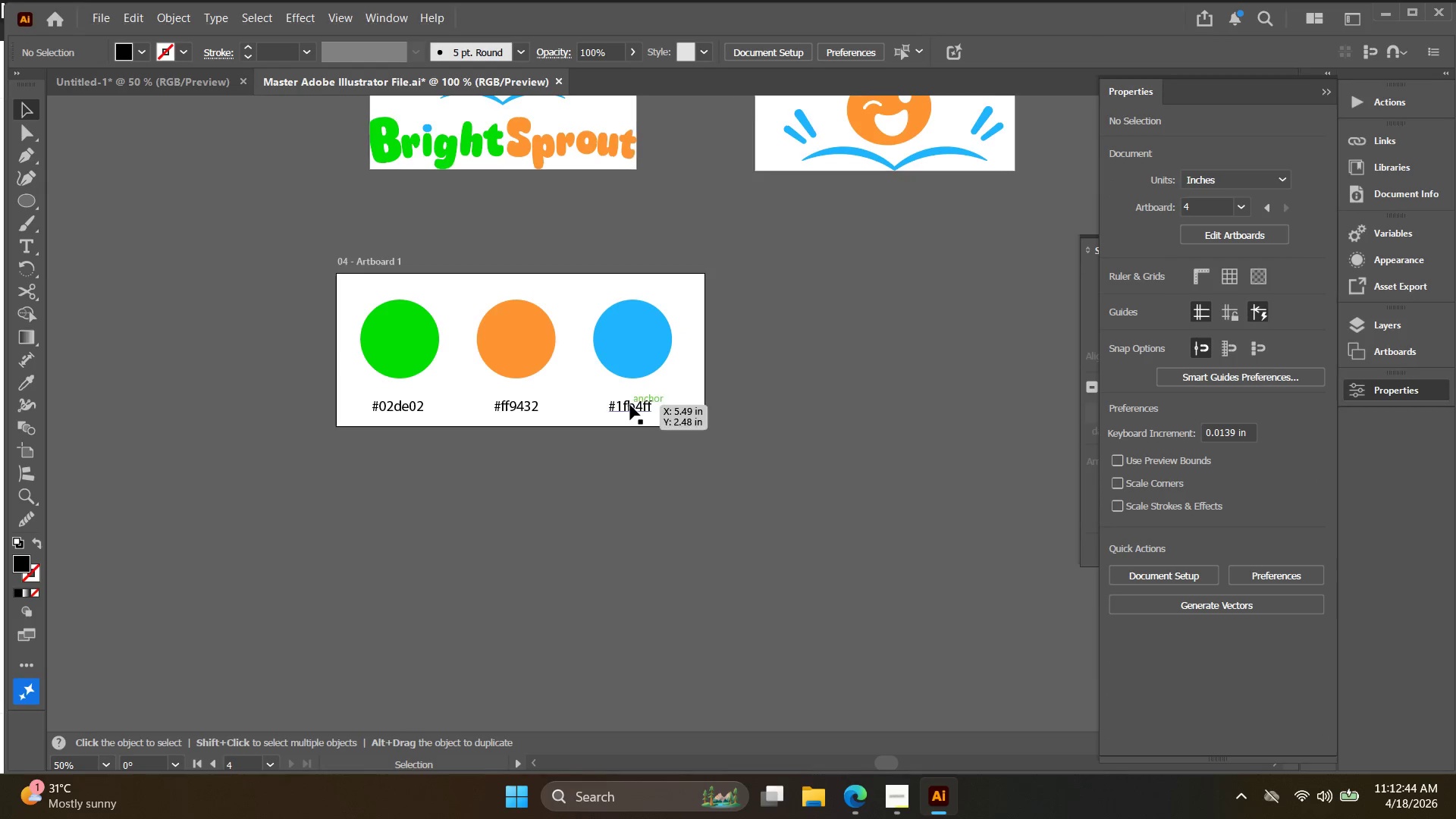 
key(Control+Shift+S)
 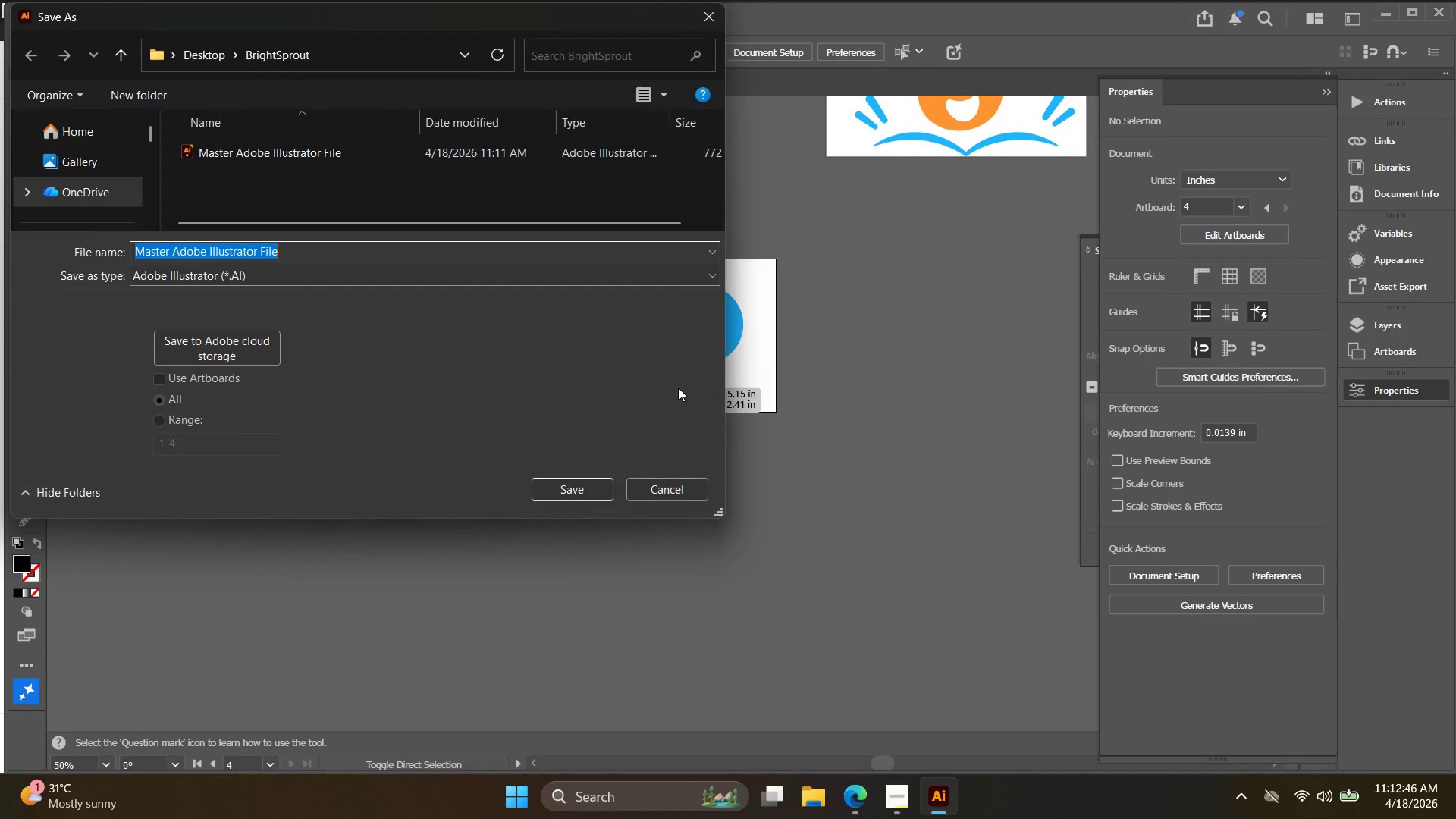 
key(Escape)
 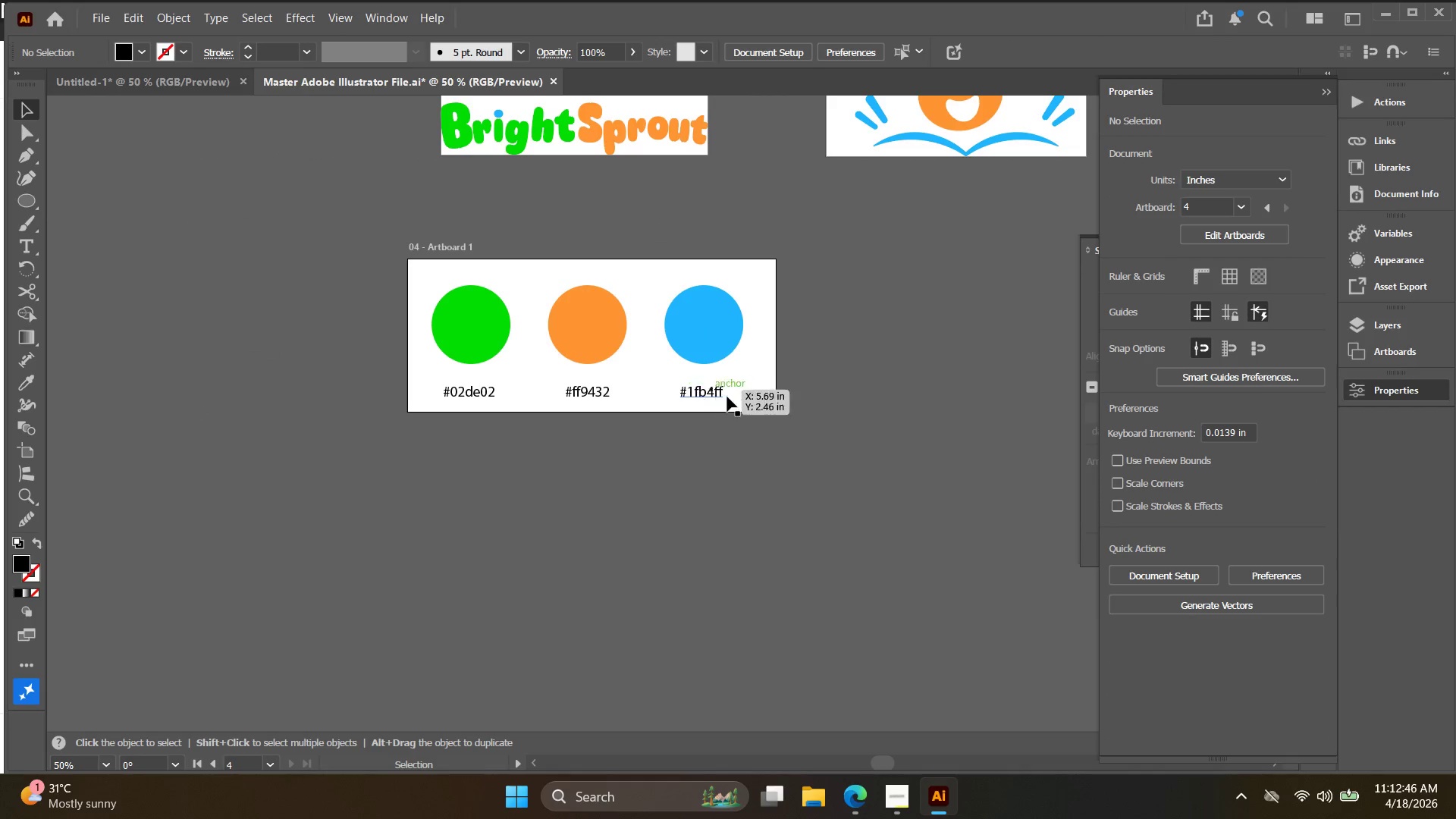 
hold_key(key=Space, duration=0.39)
 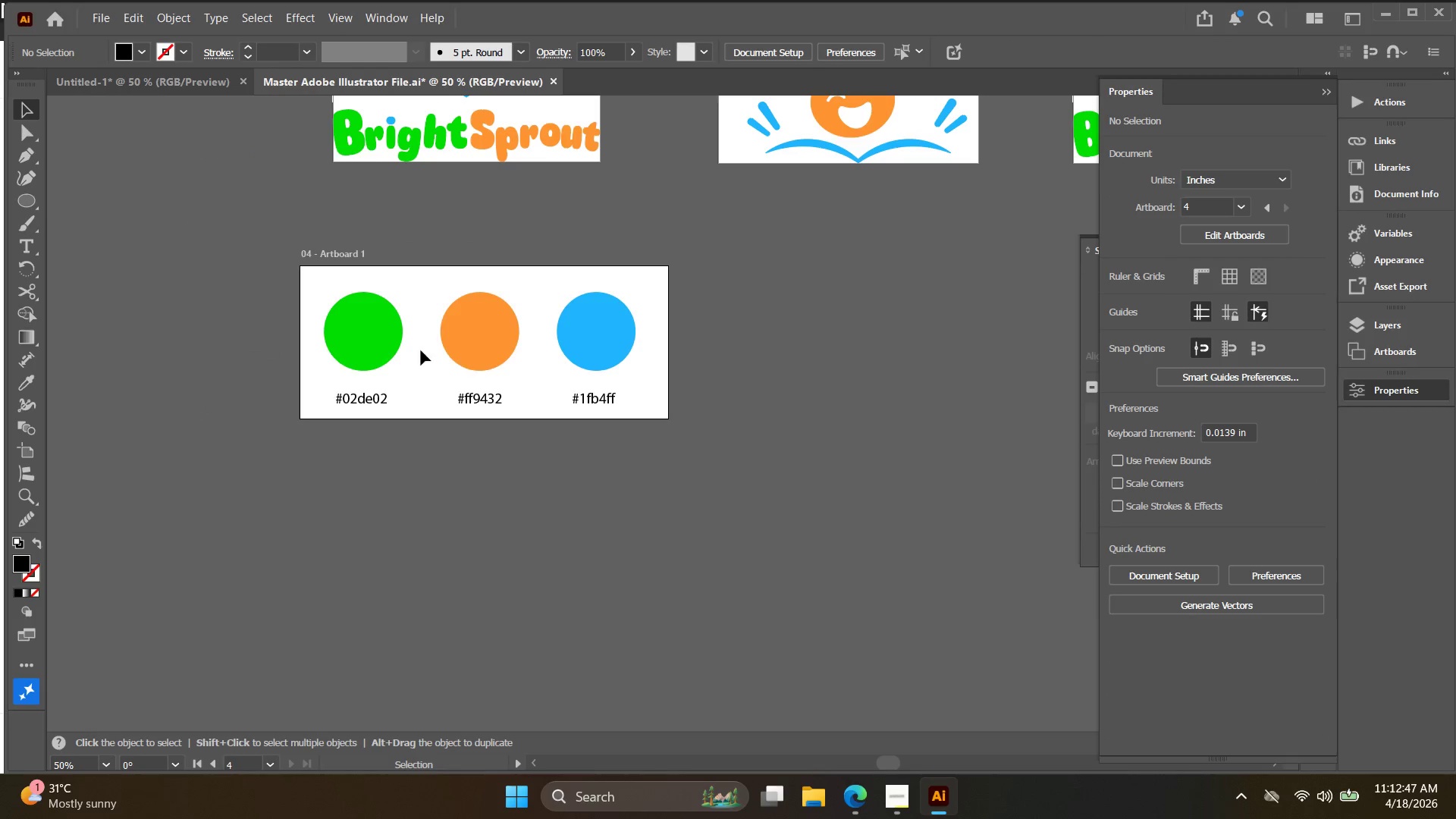 
left_click_drag(start_coordinate=[752, 403], to_coordinate=[645, 410])
 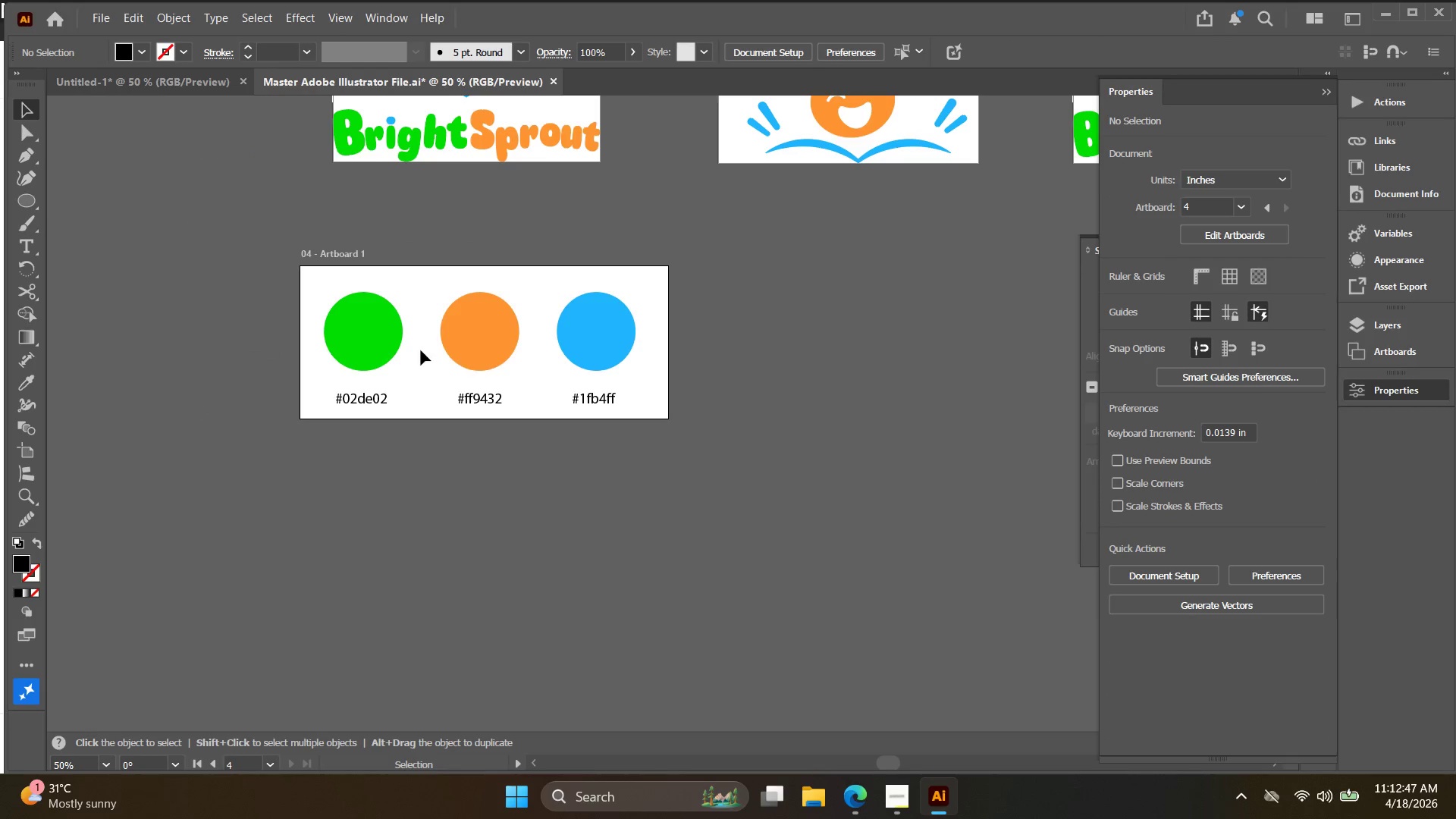 
key(Alt+AltLeft)
 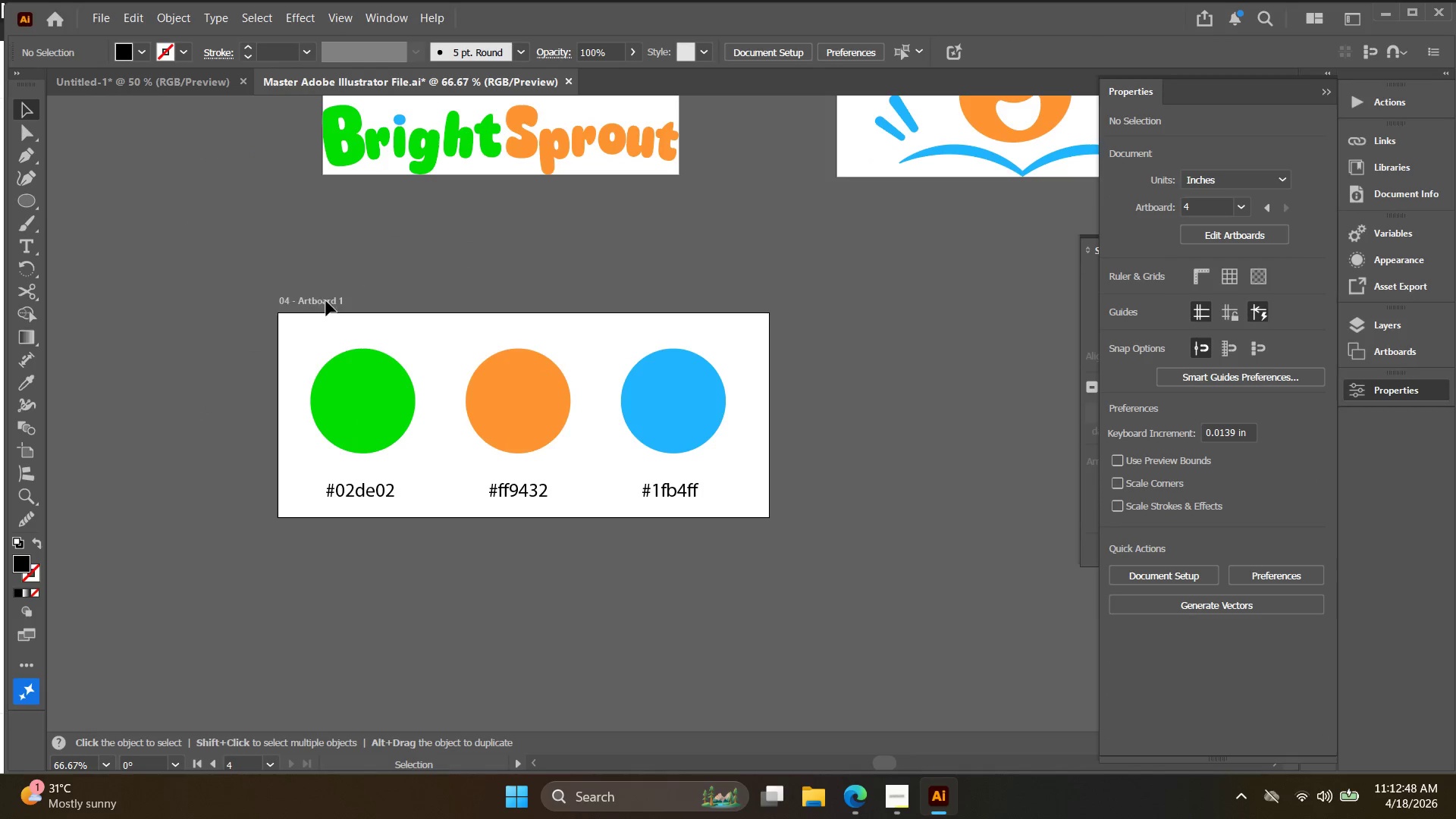 
scroll: coordinate [365, 268], scroll_direction: up, amount: 3.0
 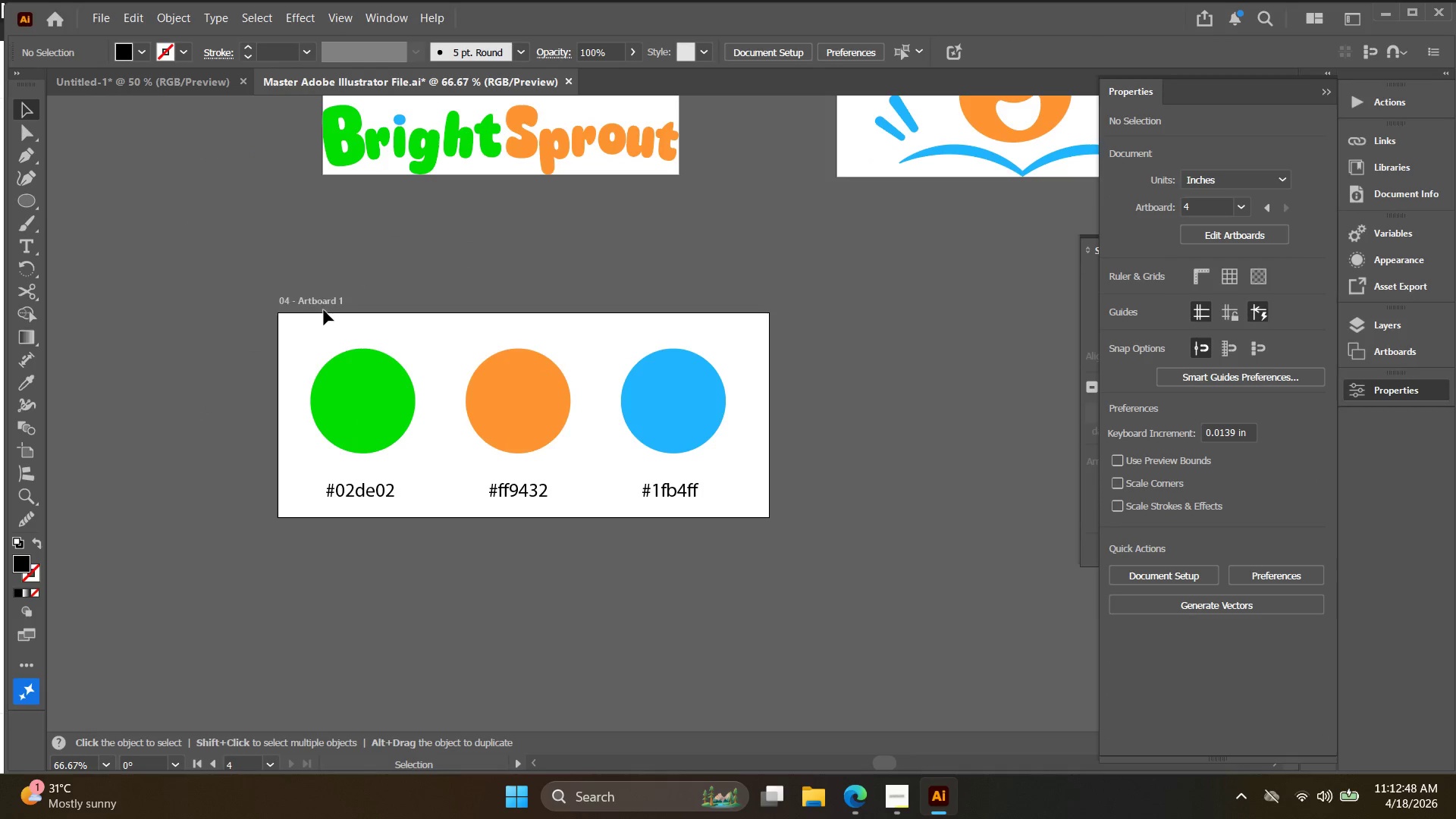 
left_click([317, 324])
 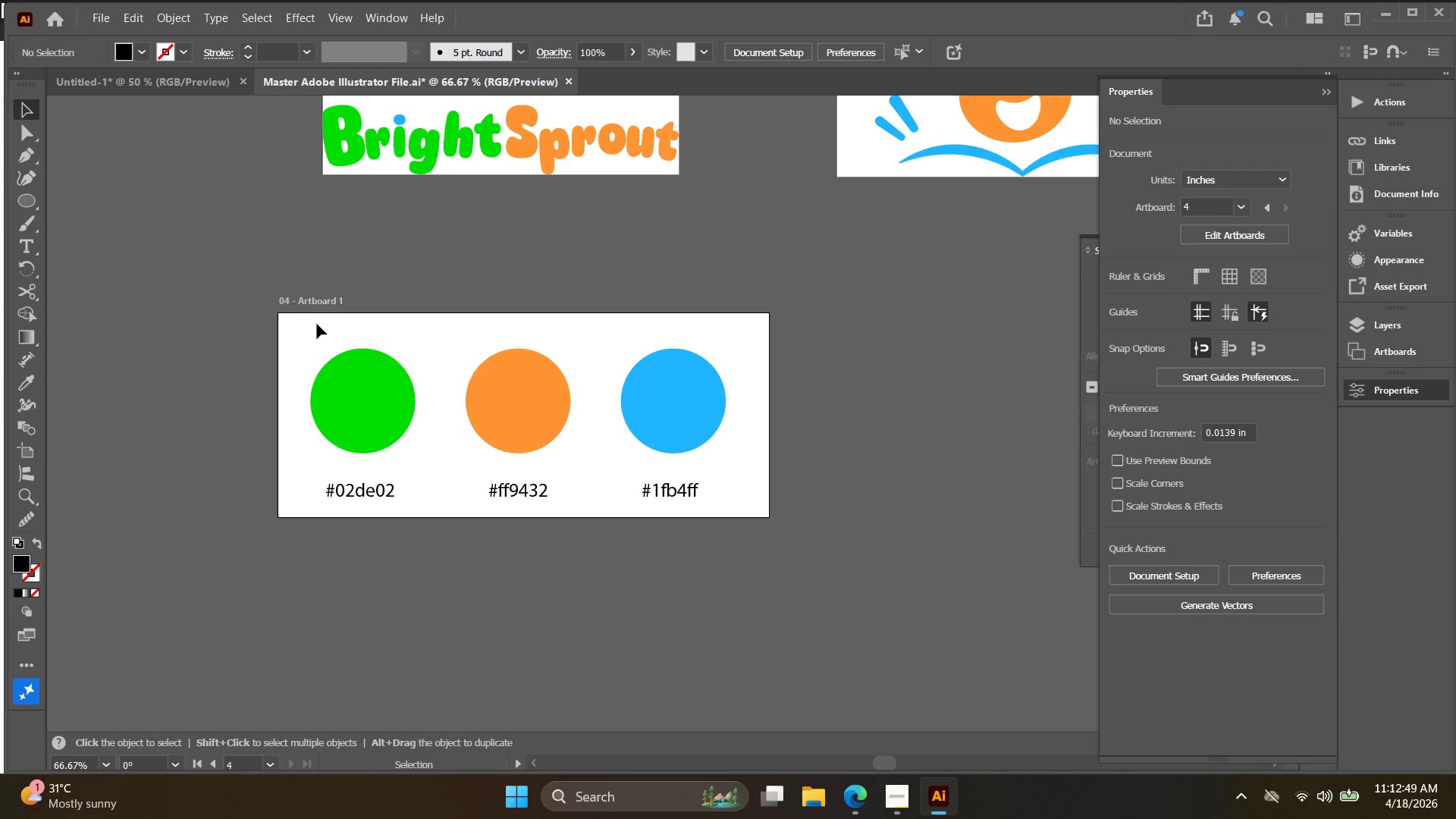 
key(Shift+O)
 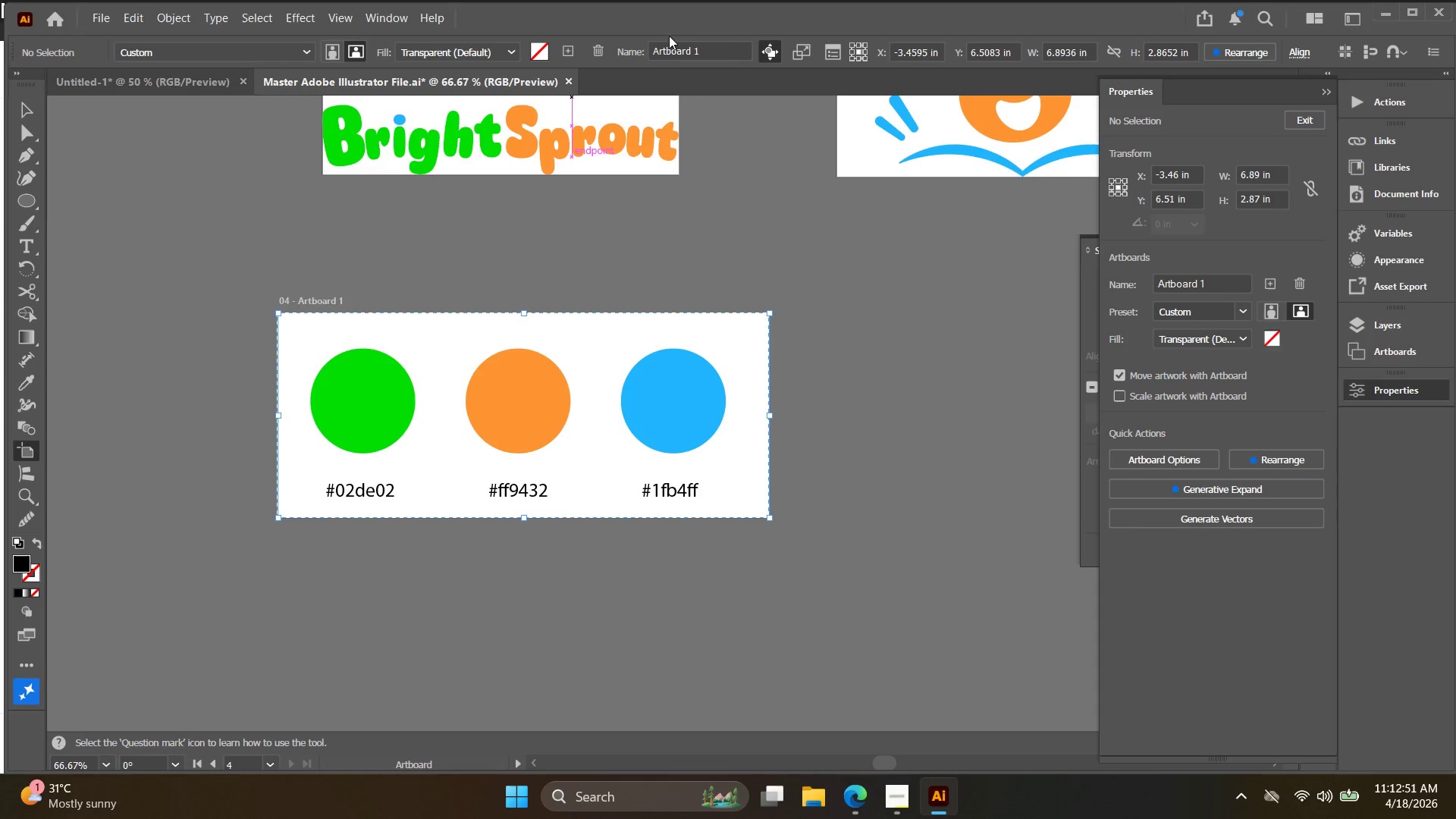 
left_click_drag(start_coordinate=[726, 52], to_coordinate=[560, 38])
 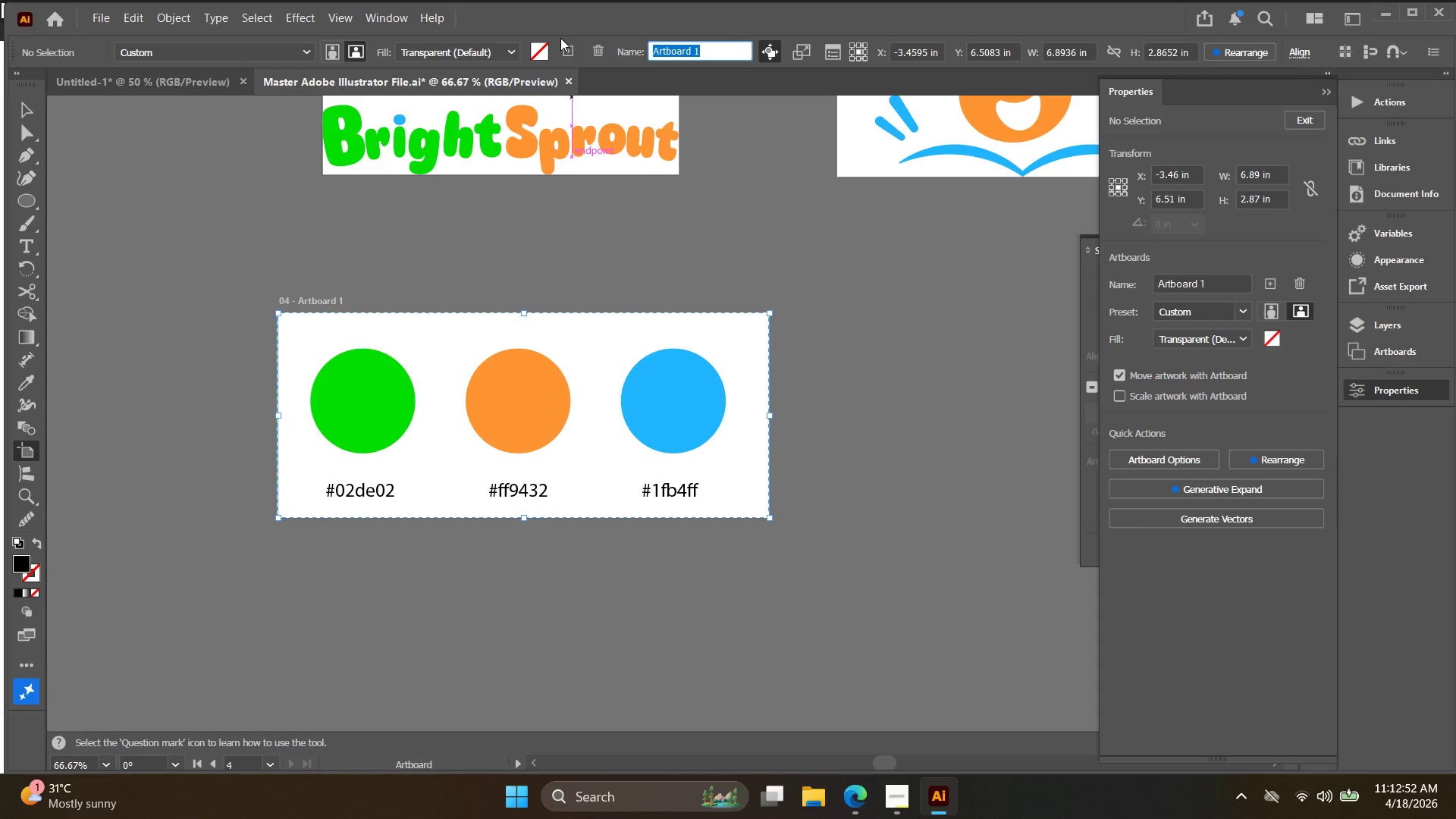 
type(Color Pall)
key(Backspace)
type(ette)
 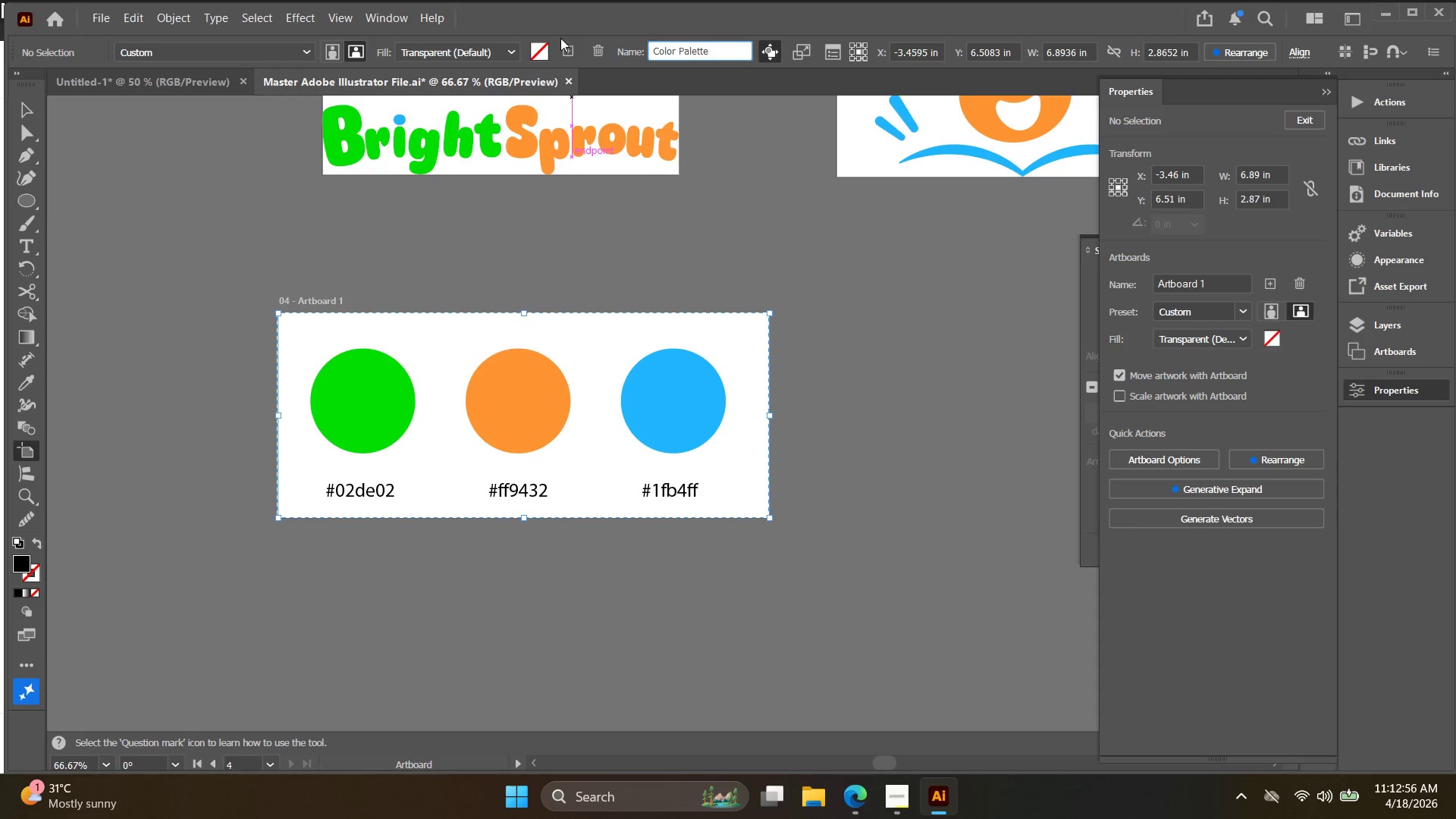 
key(Enter)
 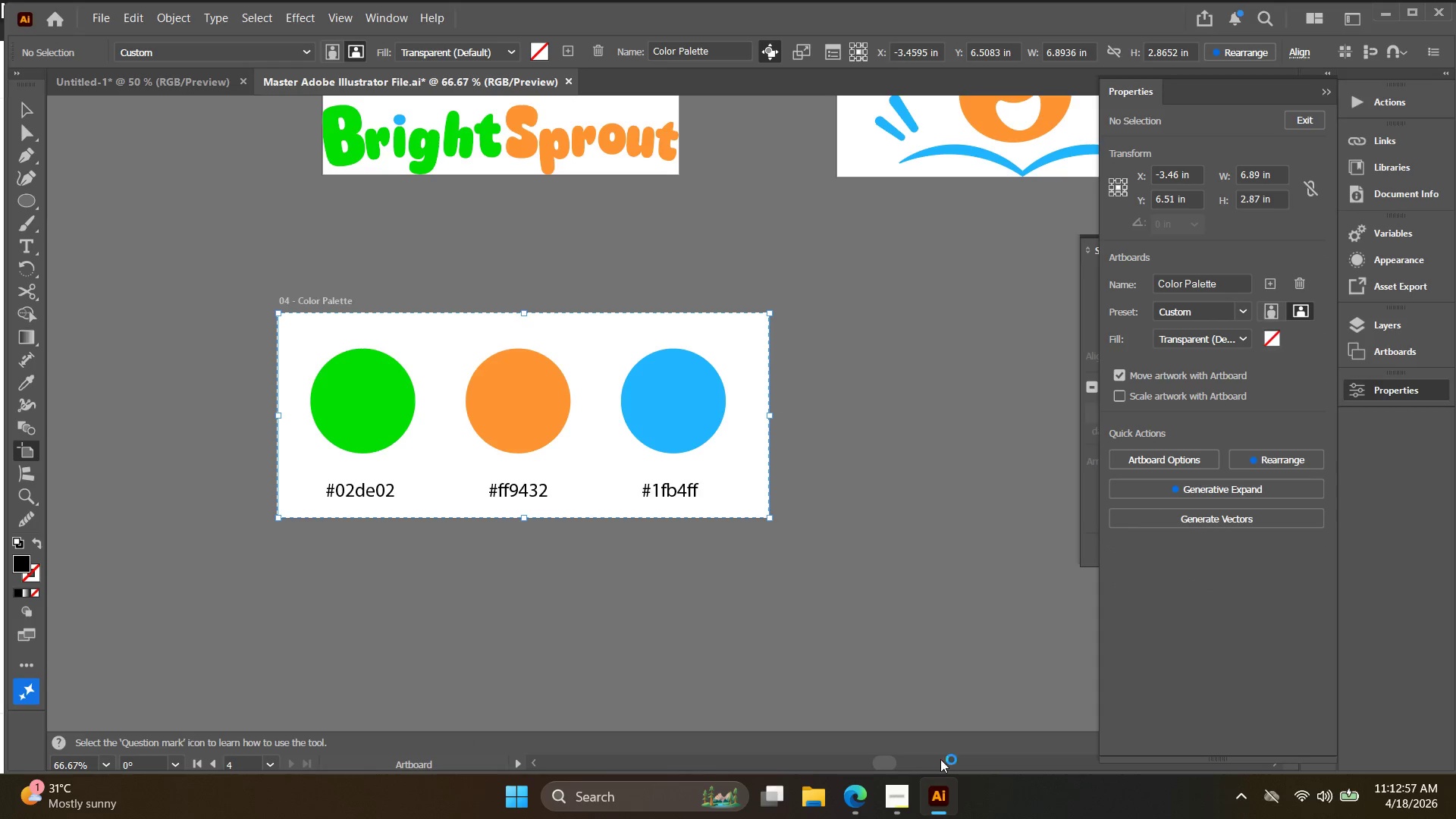 
left_click([888, 802])
 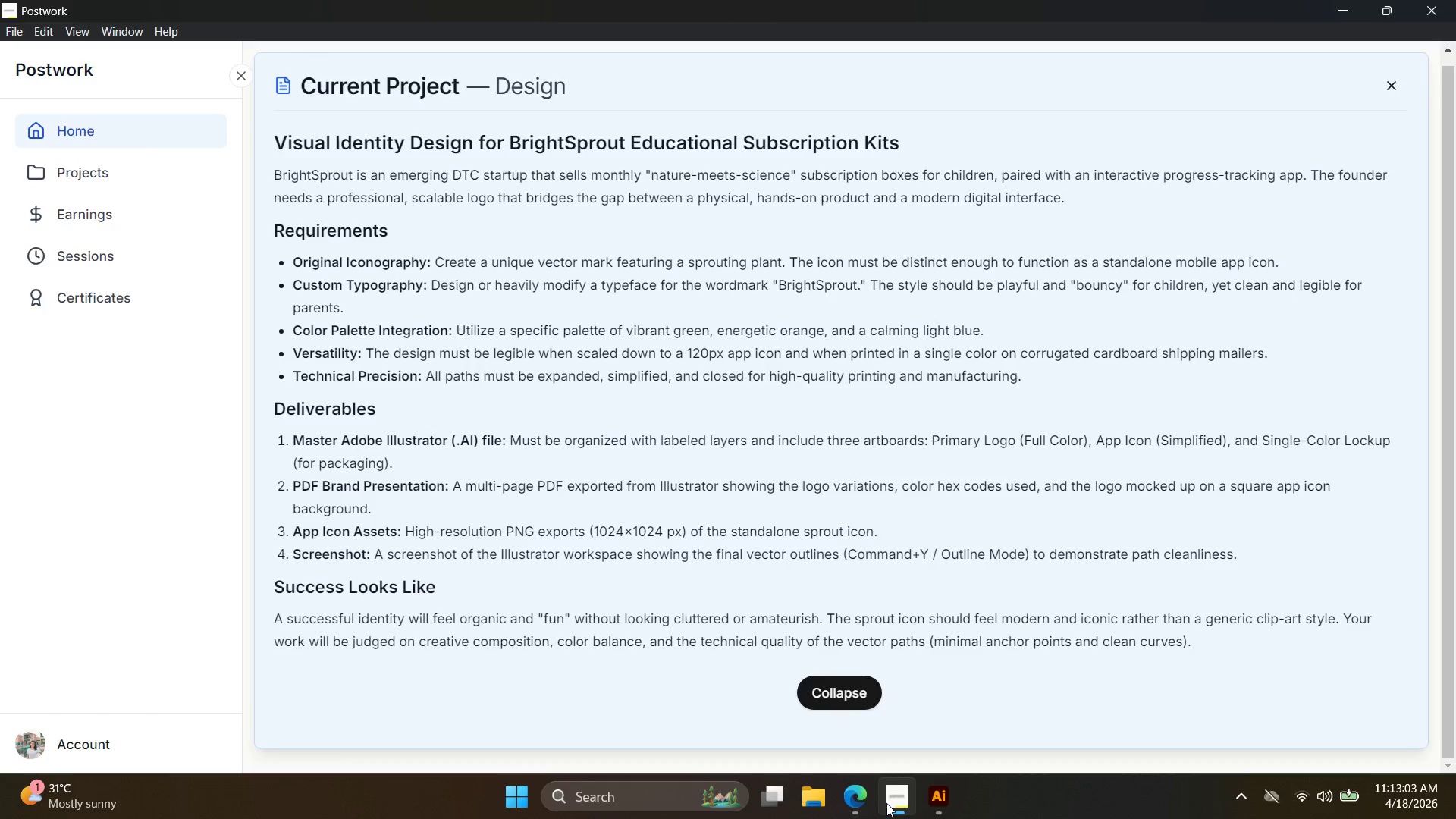 
wait(6.86)
 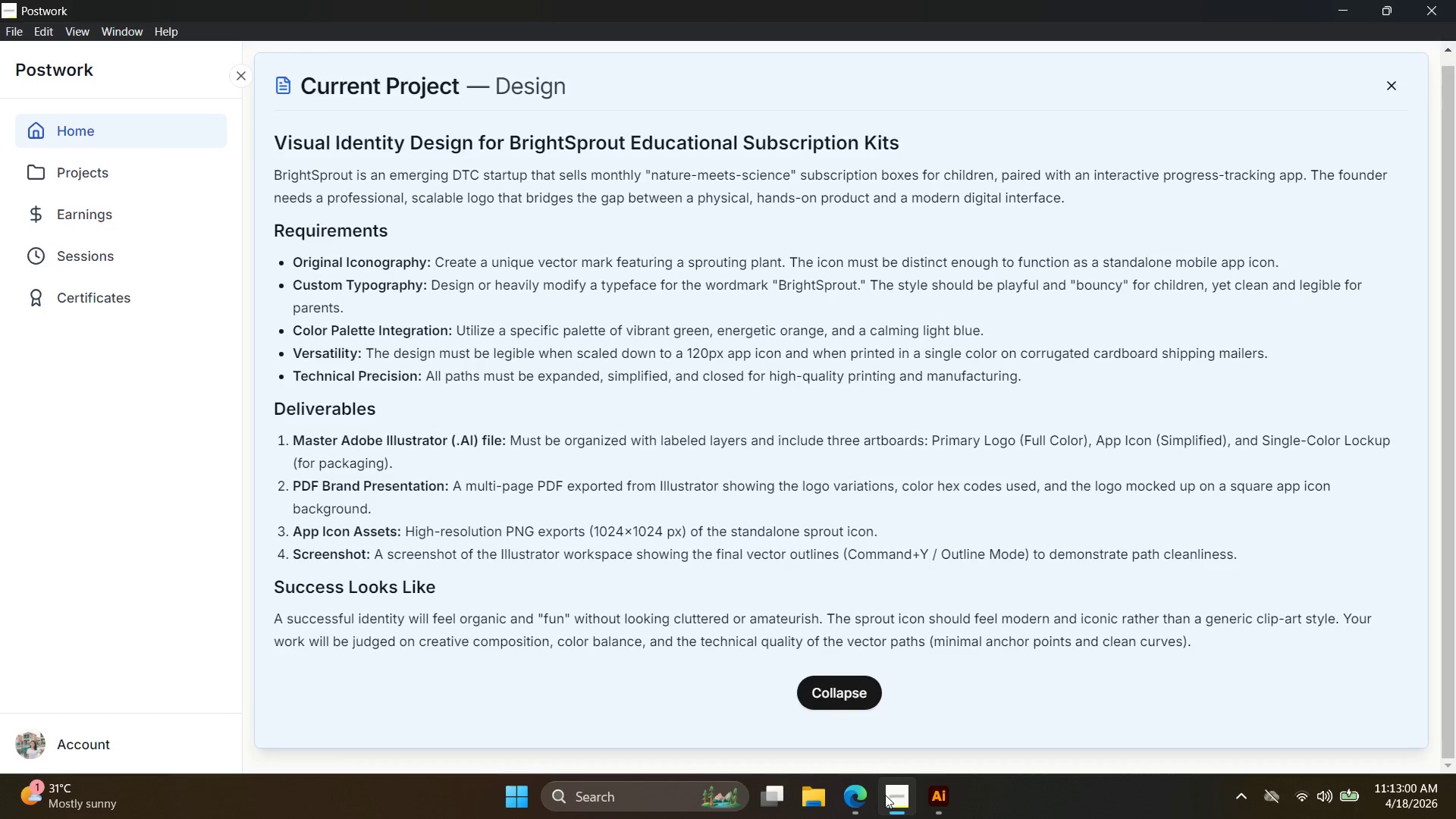 
key(Alt+AltLeft)
 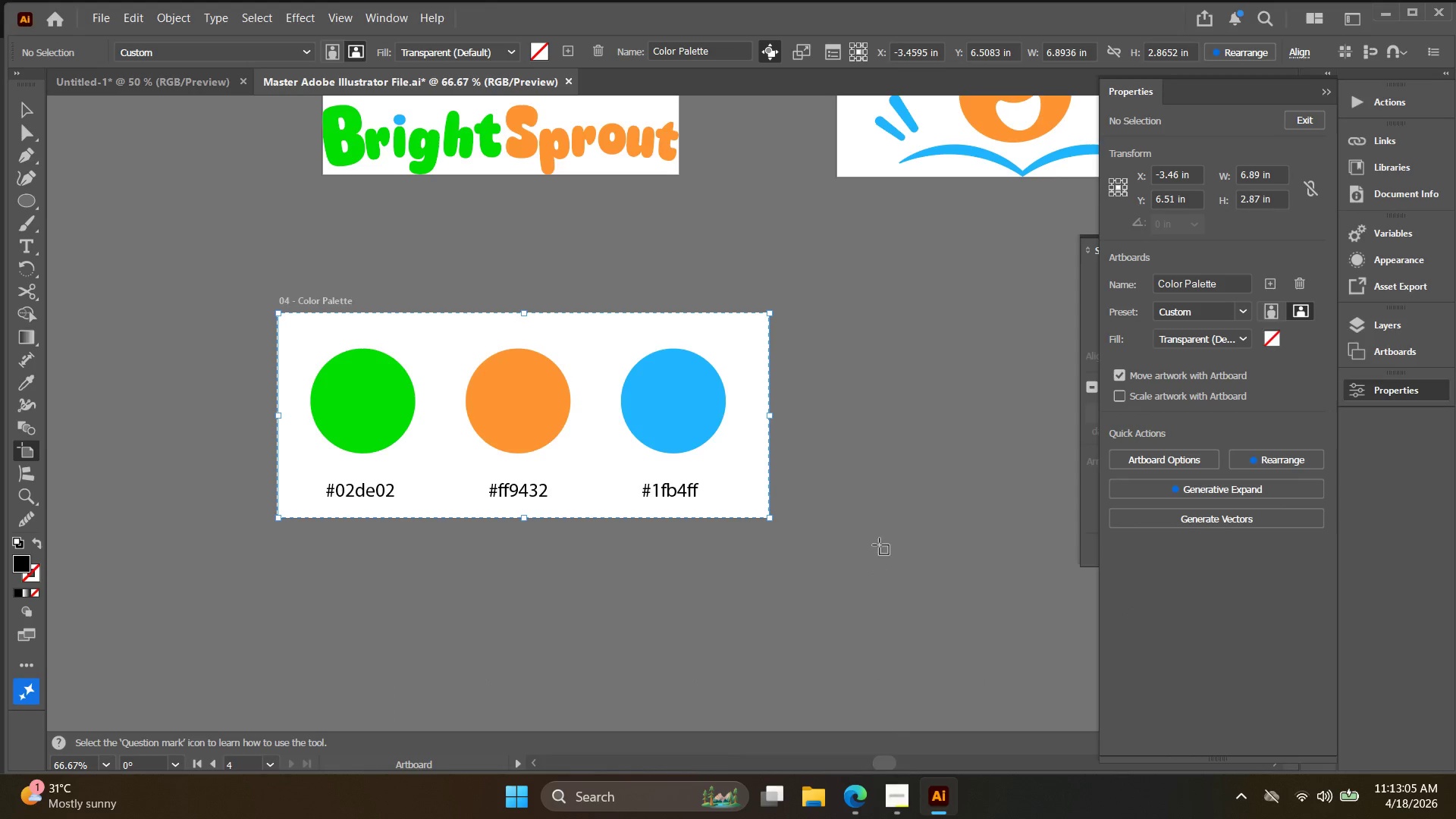 
hold_key(key=Space, duration=0.31)
 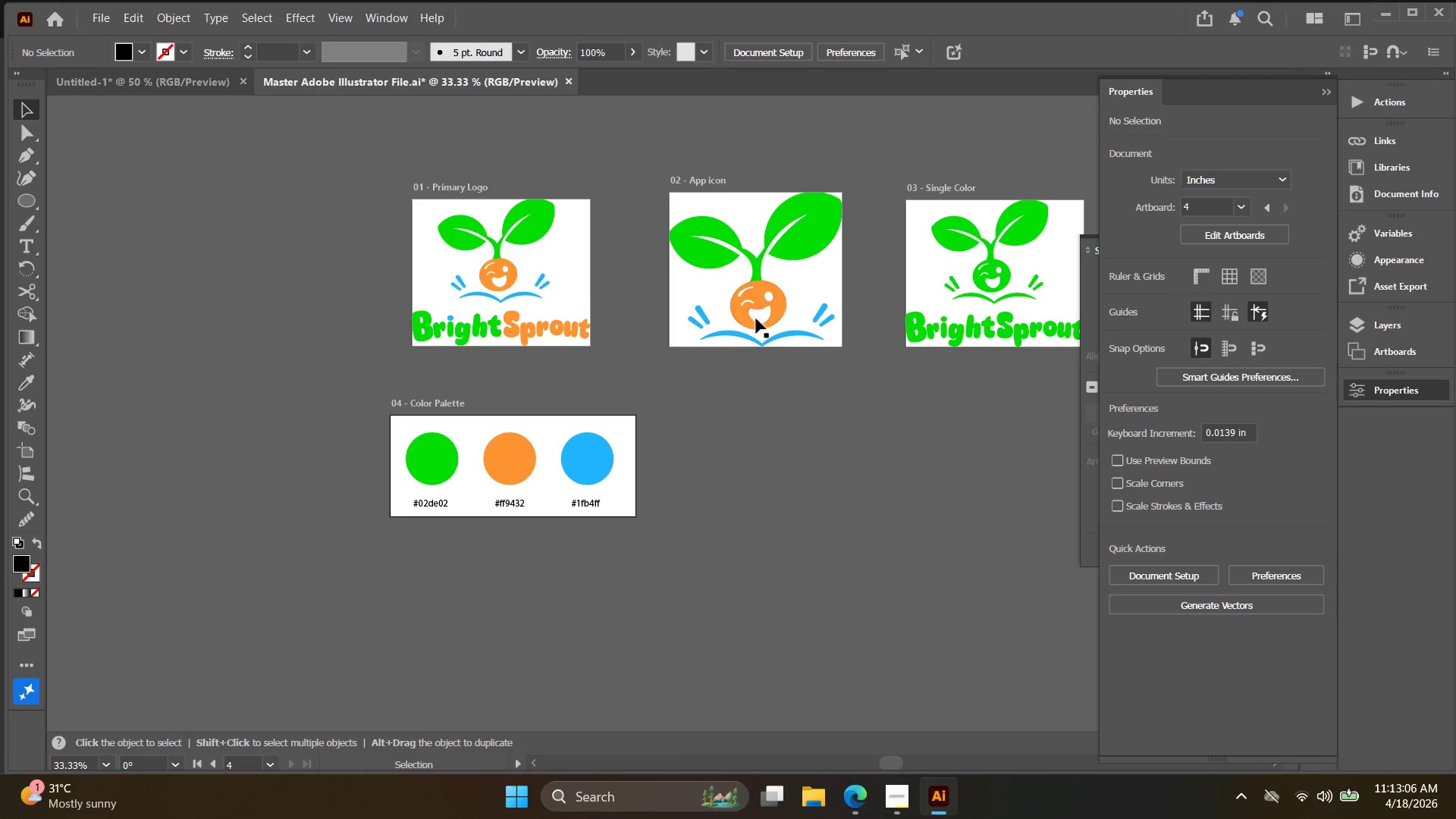 
left_click_drag(start_coordinate=[858, 539], to_coordinate=[673, 521])
 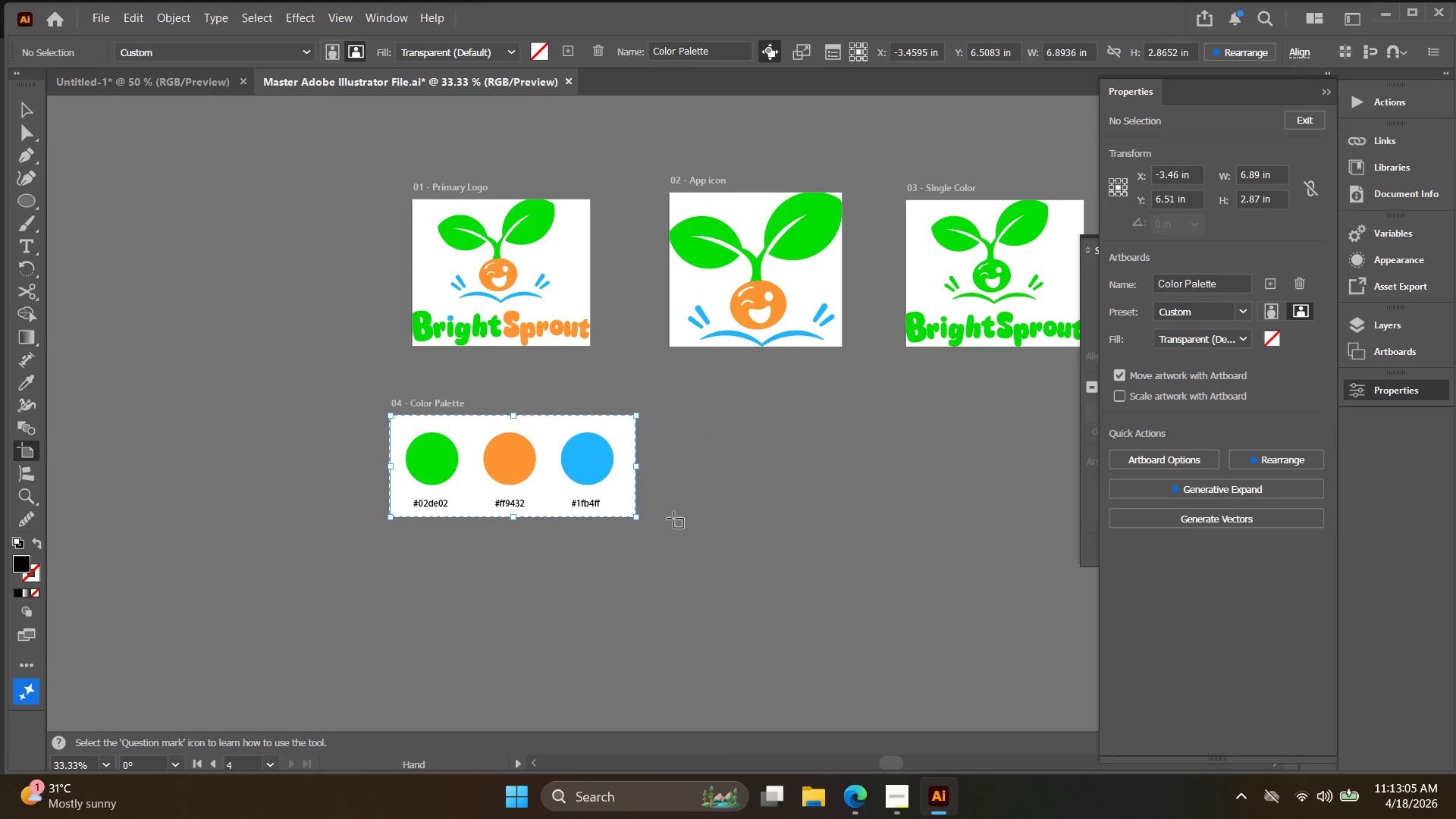 
scroll: coordinate [871, 553], scroll_direction: down, amount: 2.0
 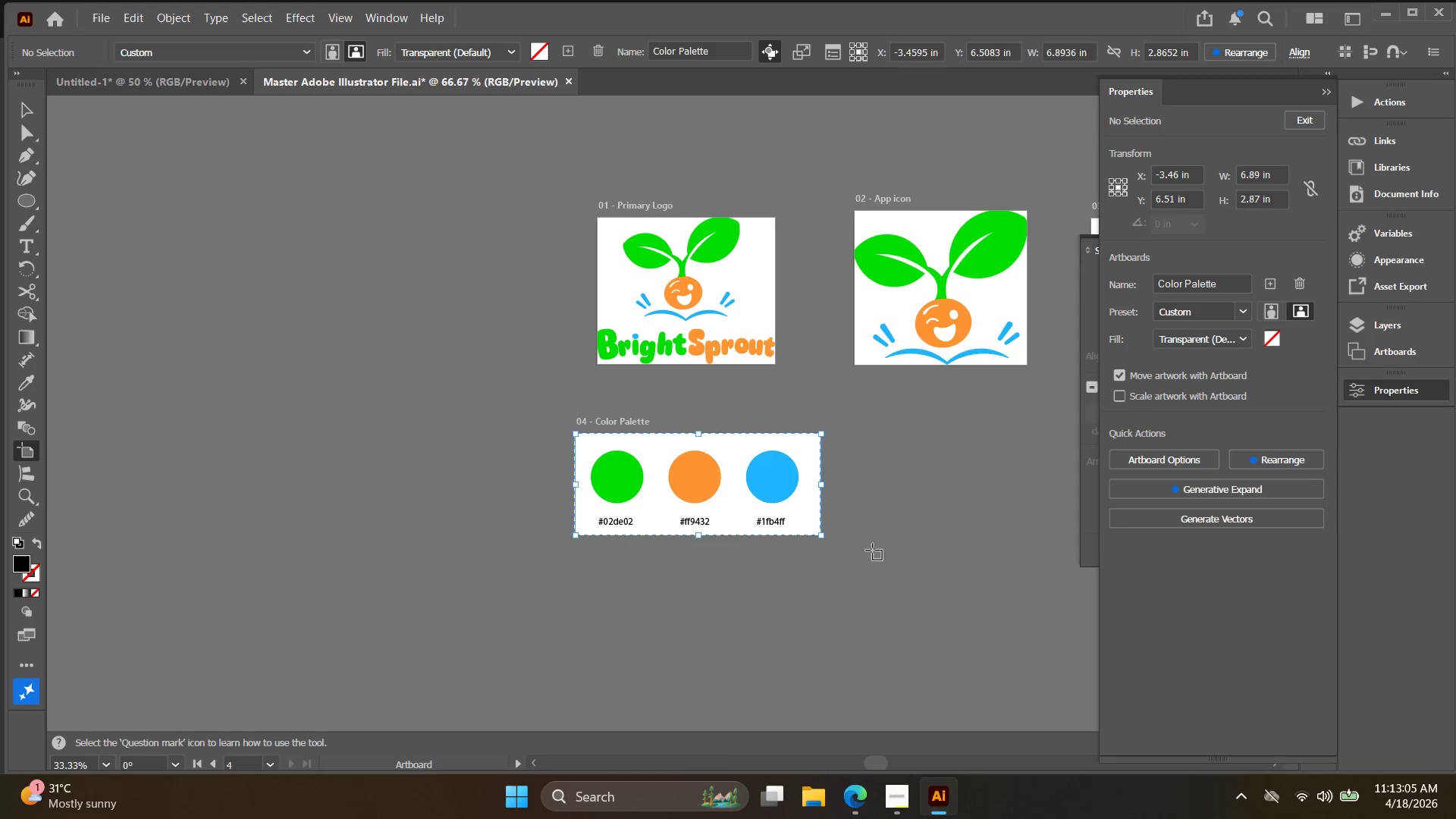 
key(V)
 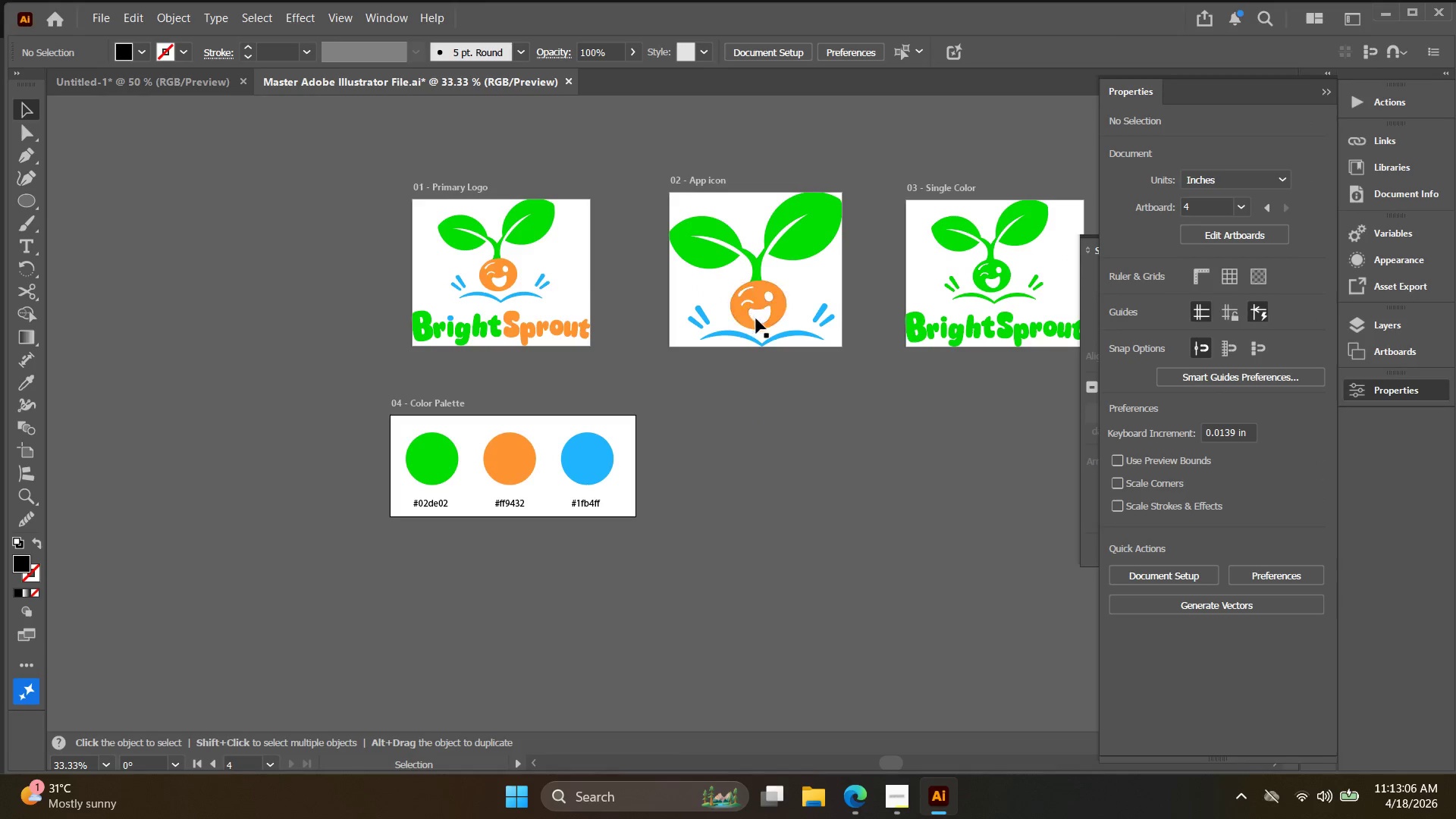 
hold_key(key=AltLeft, duration=0.77)
left_click_drag(start_coordinate=[761, 308], to_coordinate=[789, 510])
 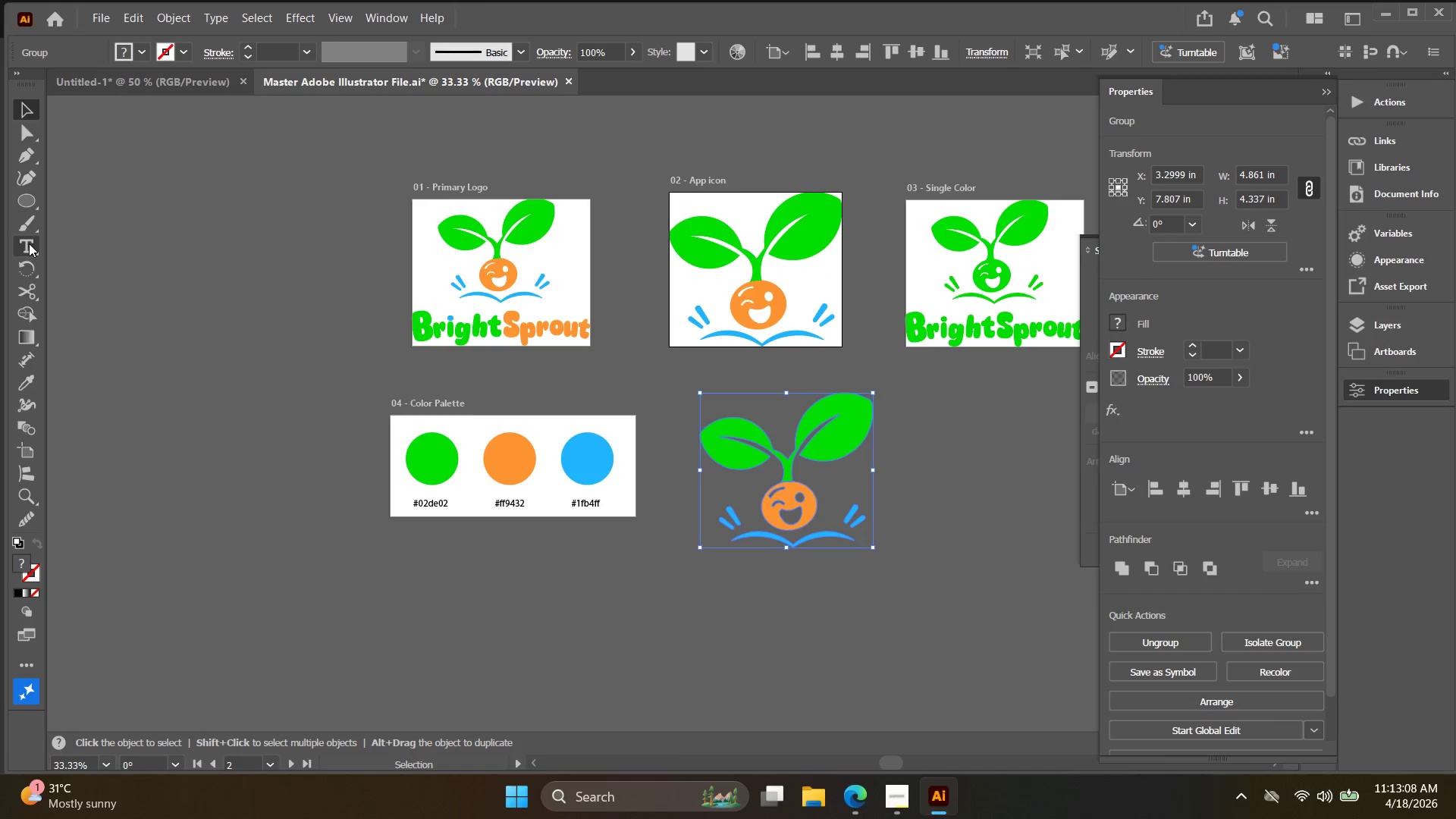 
left_click([27, 202])
 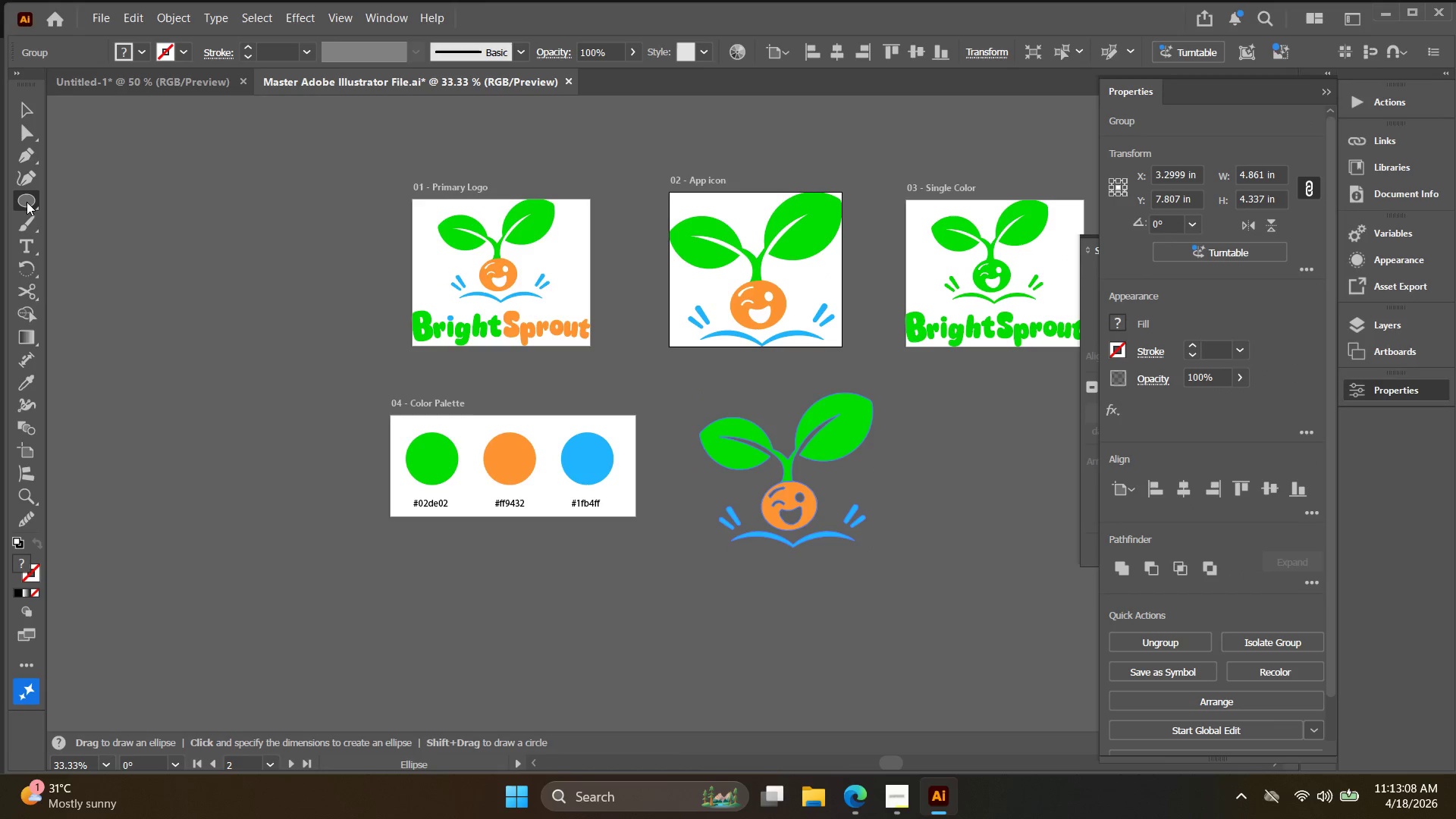 
right_click([27, 202])
 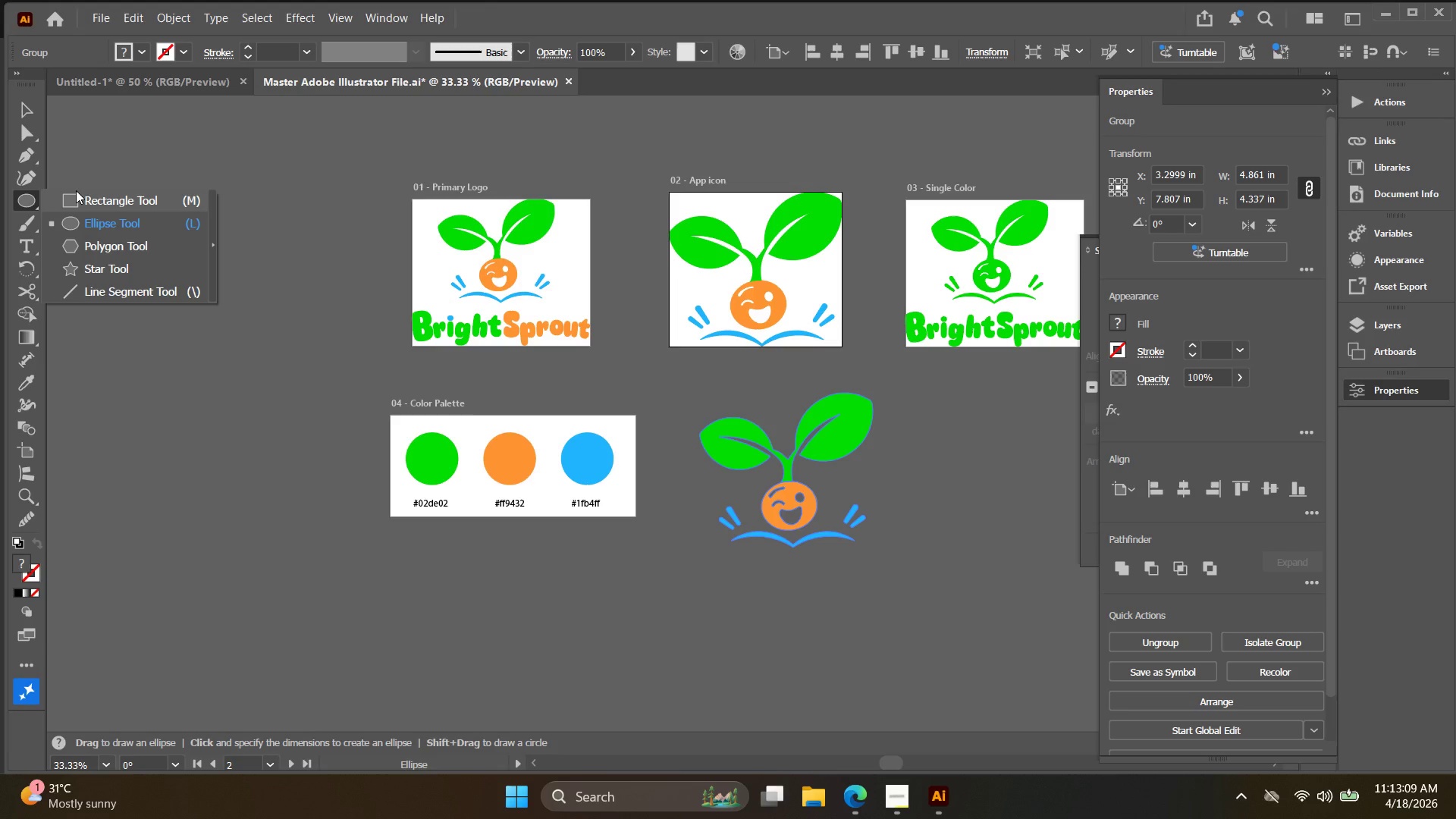 
left_click([76, 191])
 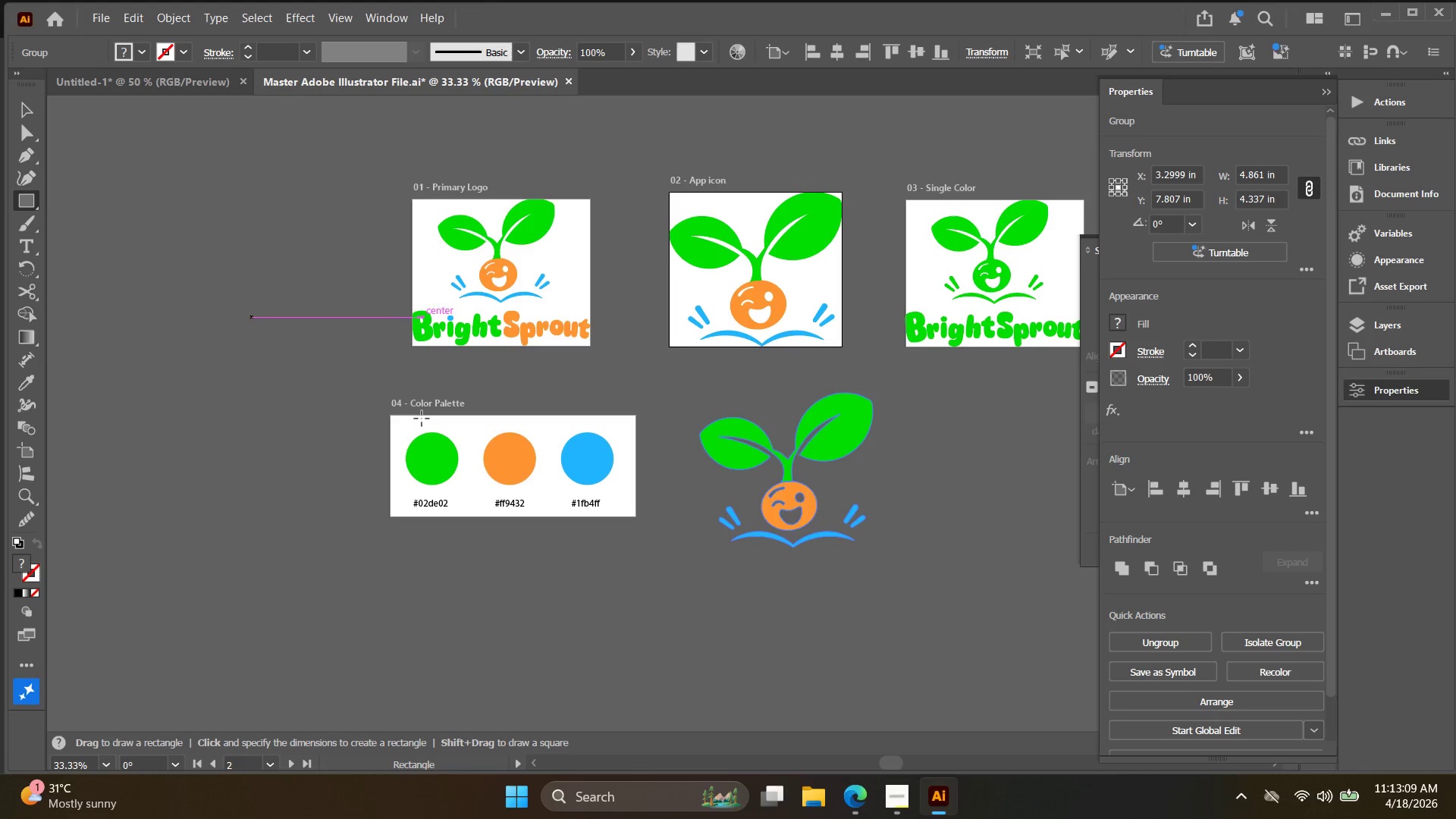 
hold_key(key=AltLeft, duration=1.33)
hold_key(key=ShiftLeft, duration=1.3)
left_click_drag(start_coordinate=[768, 495], to_coordinate=[876, 575])
 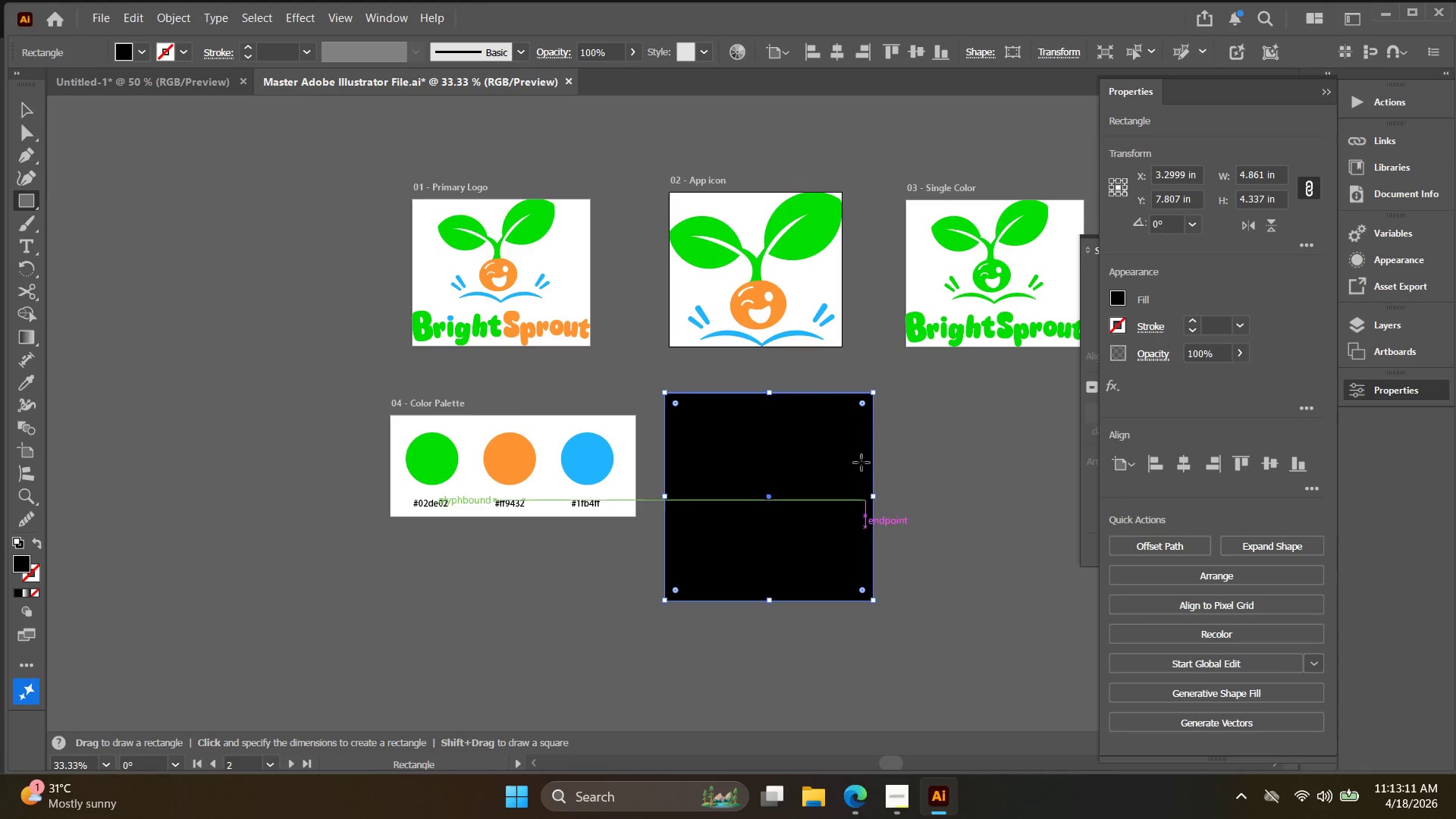 
left_click_drag(start_coordinate=[862, 402], to_coordinate=[853, 412])
 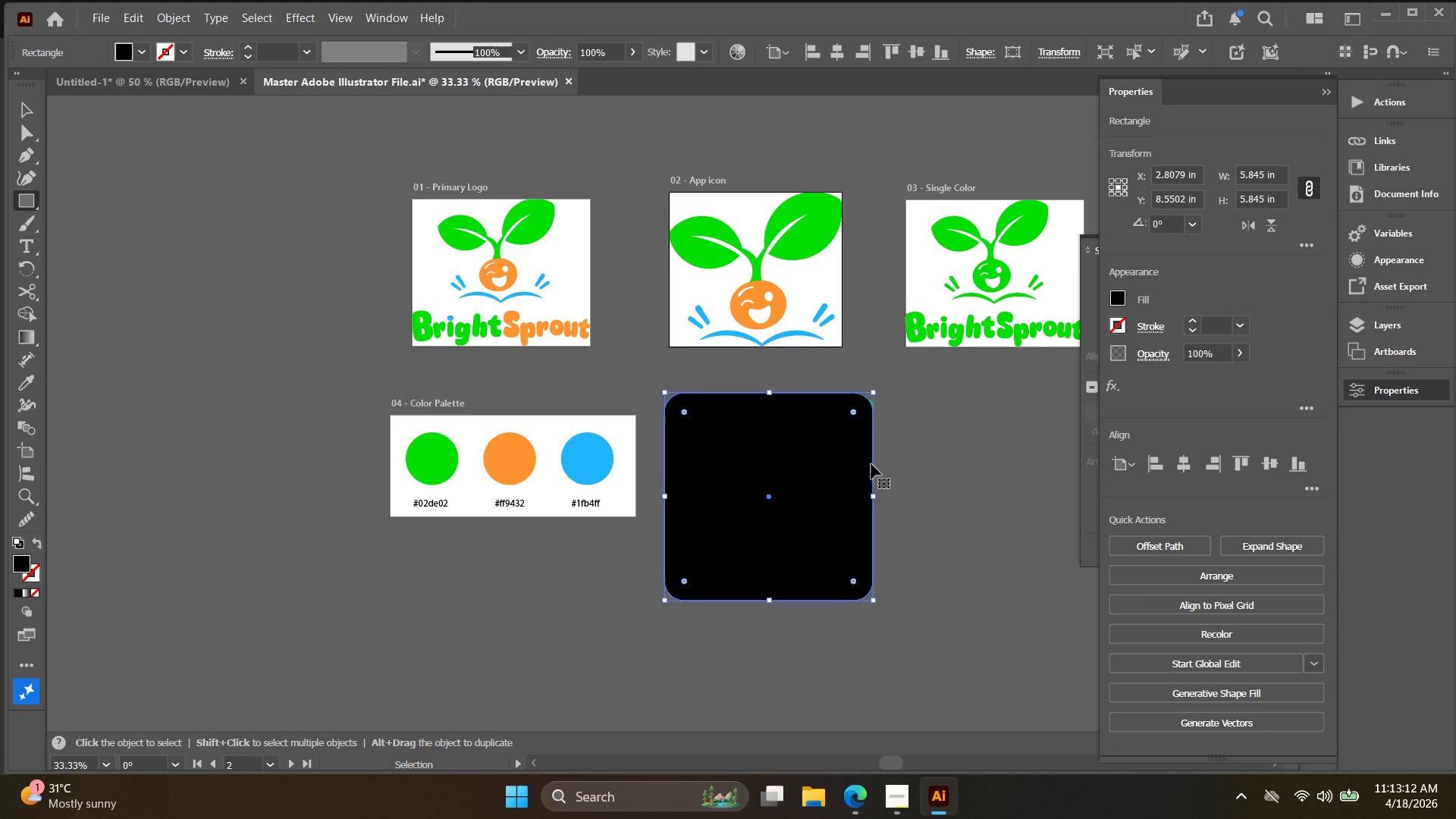 
key(Control+V)
 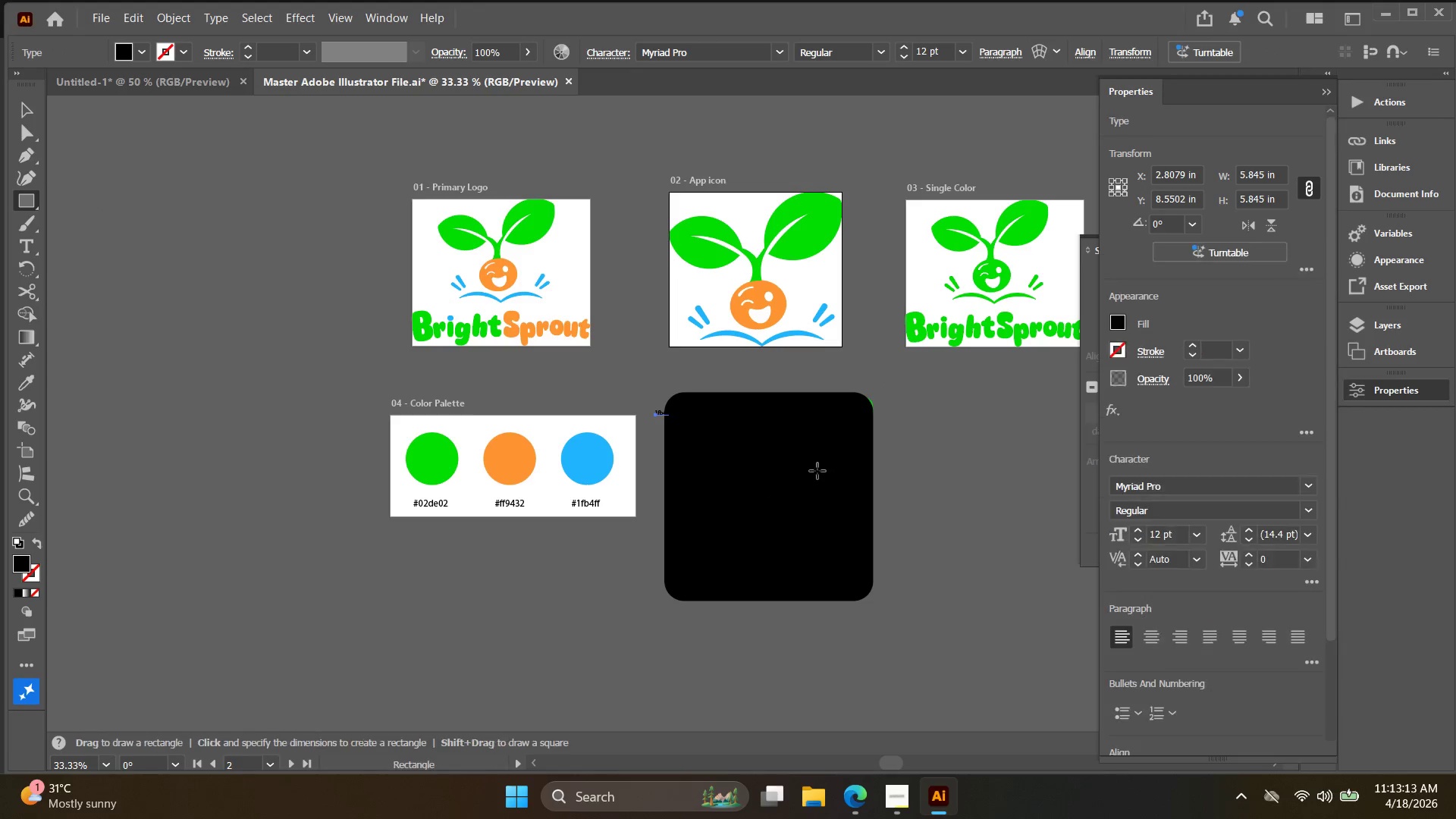 
left_click_drag(start_coordinate=[816, 475], to_coordinate=[761, 620])
 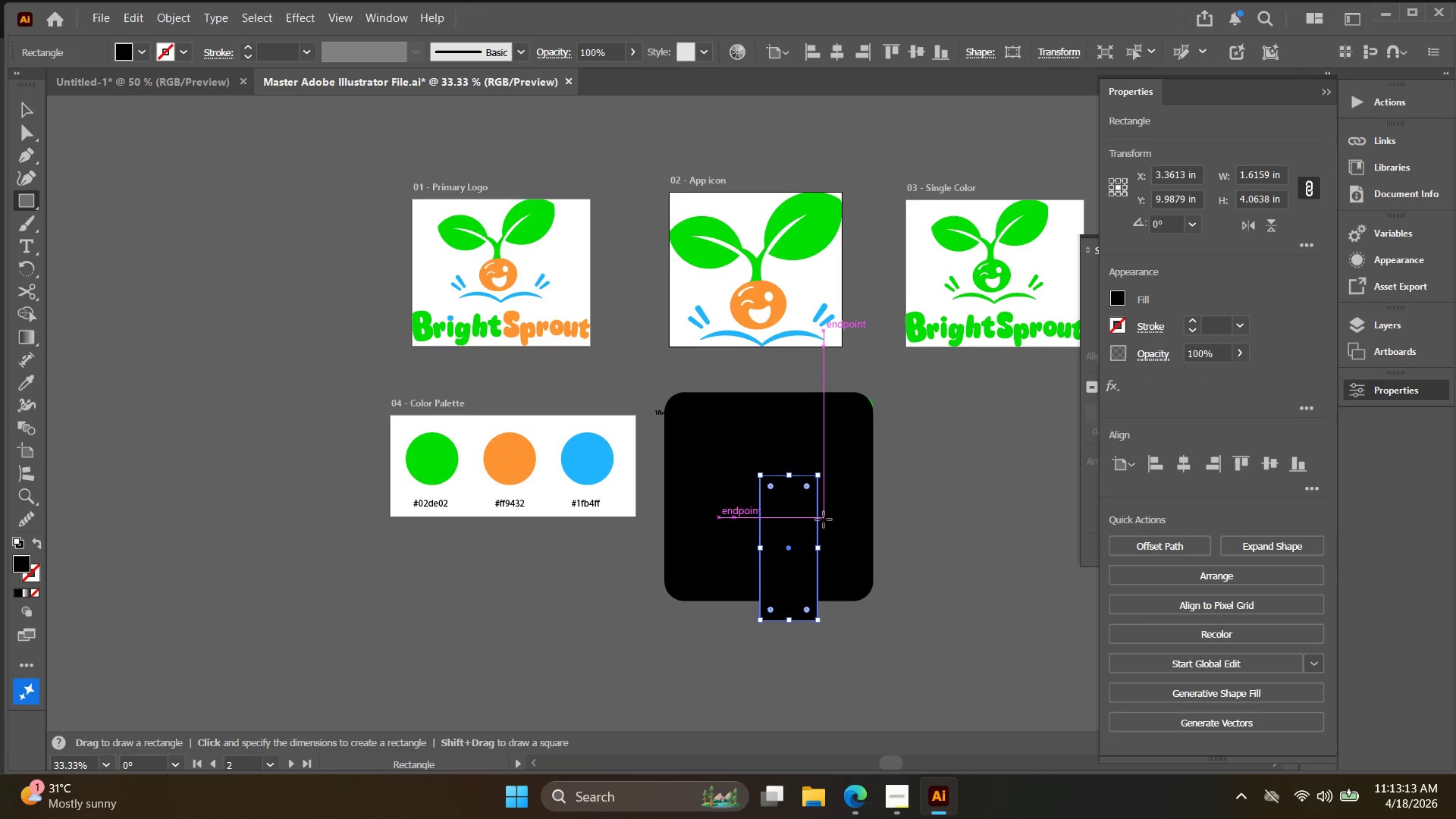 
key(Control+Z)
 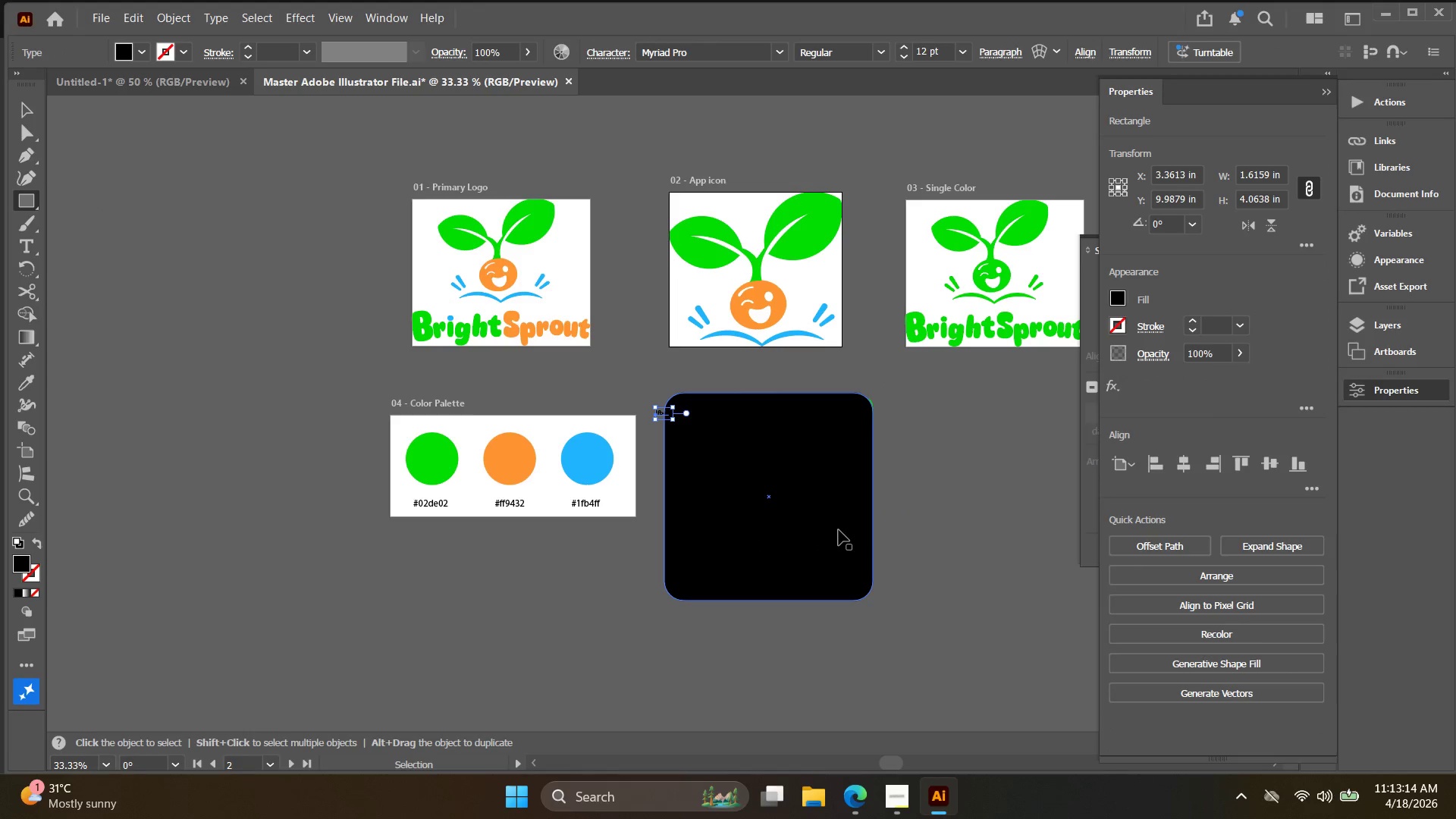 
key(V)
 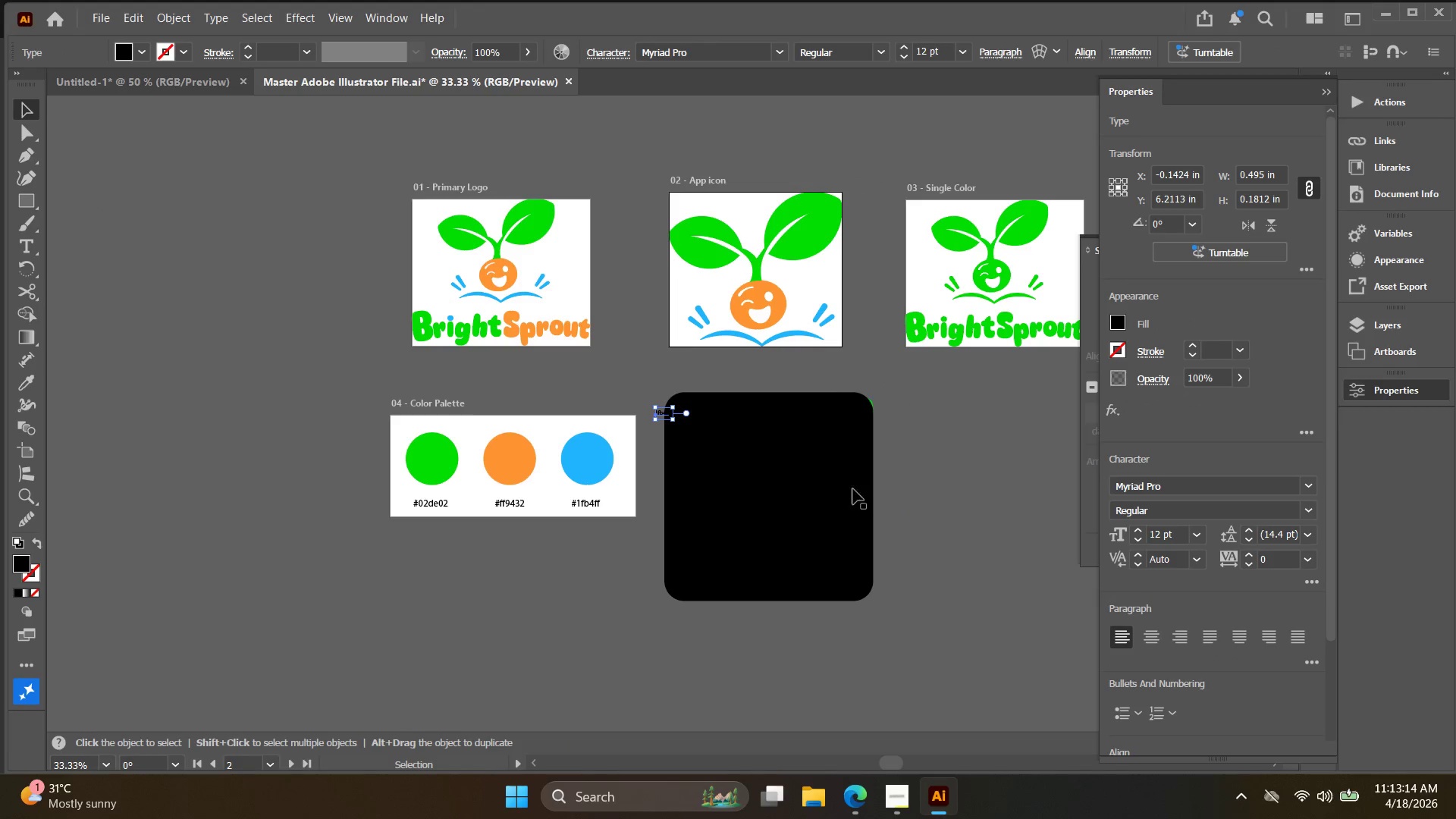 
left_click_drag(start_coordinate=[811, 471], to_coordinate=[819, 601])
 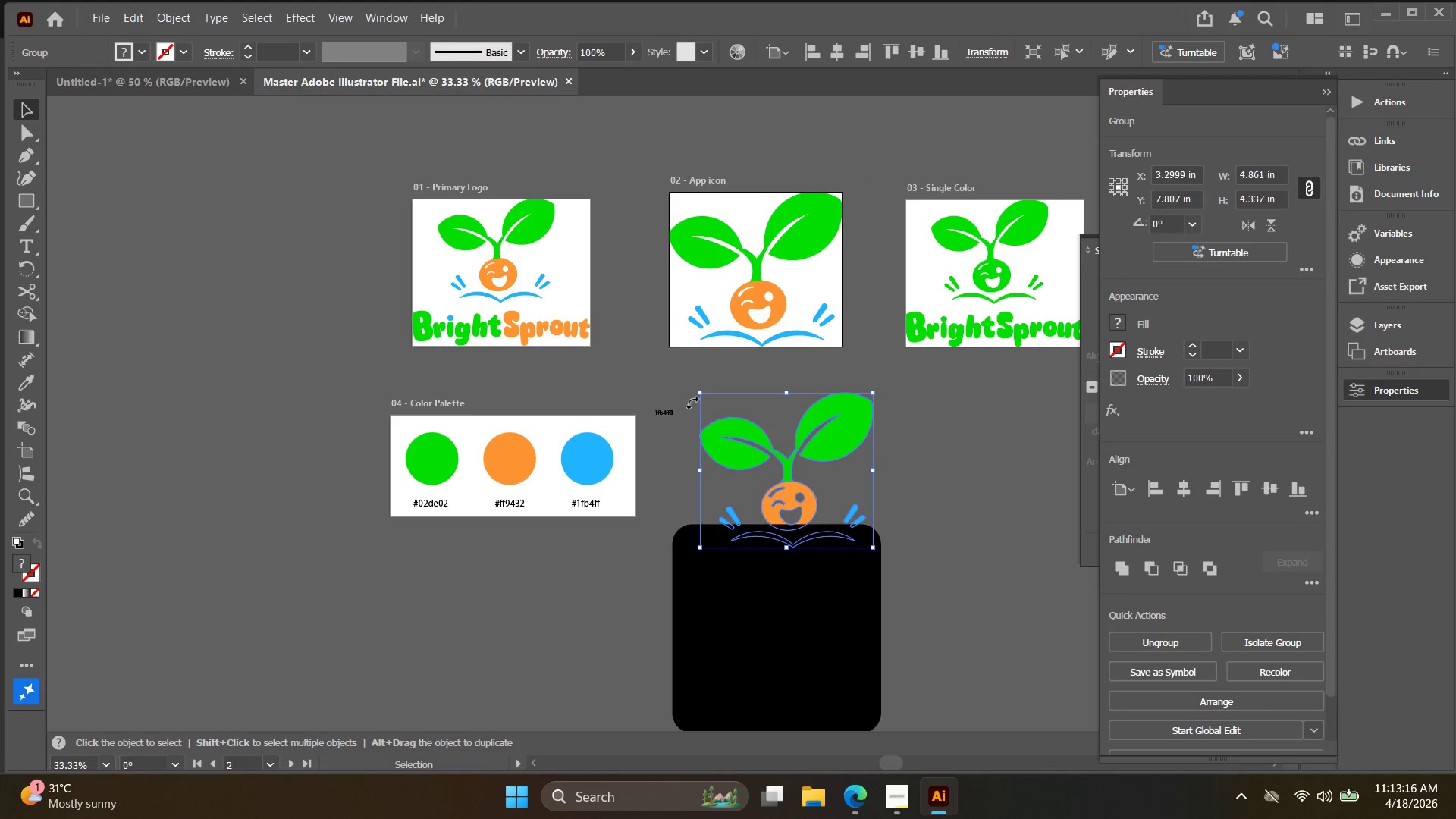 
left_click([664, 416])
 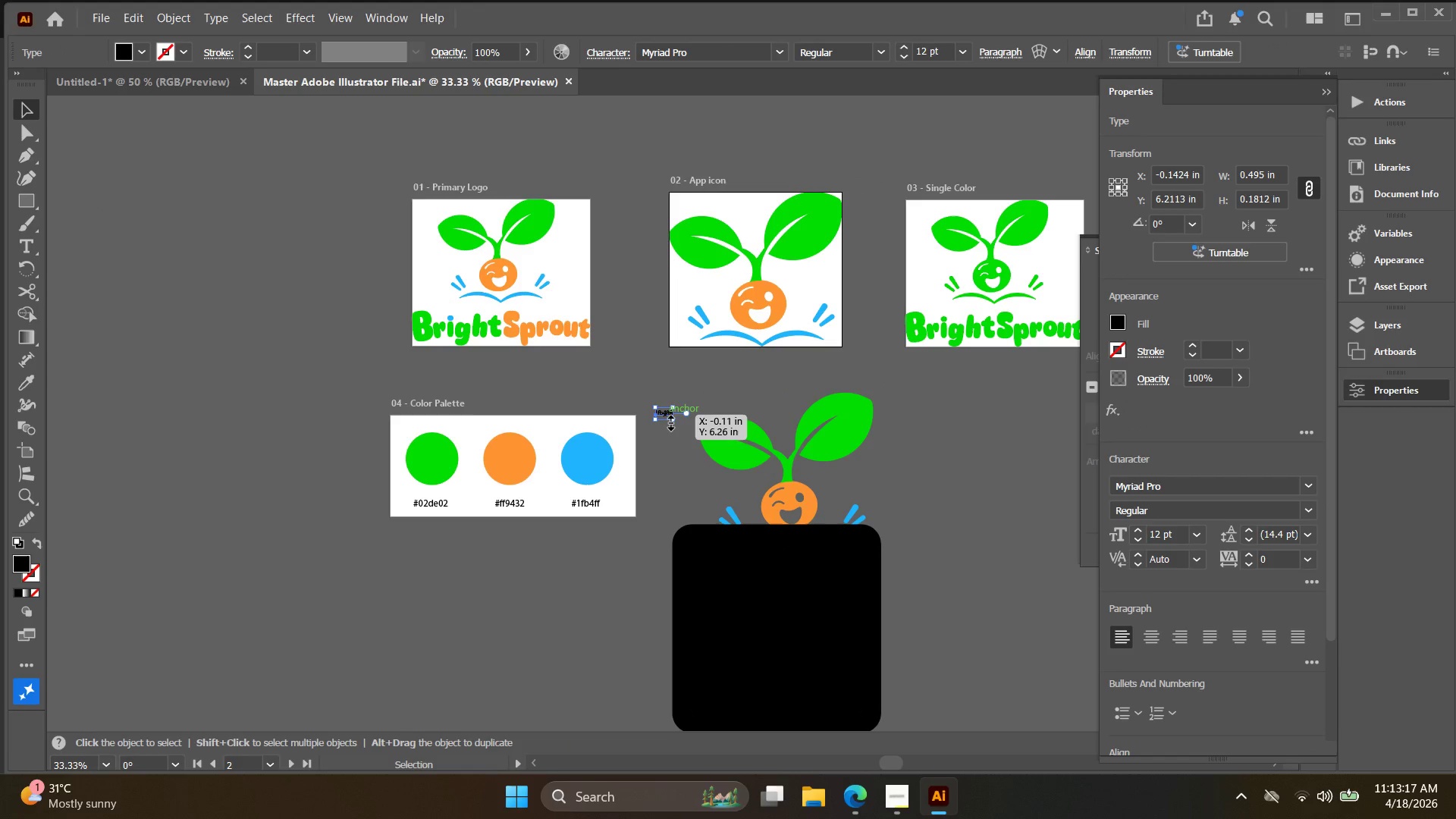 
key(Backspace)
 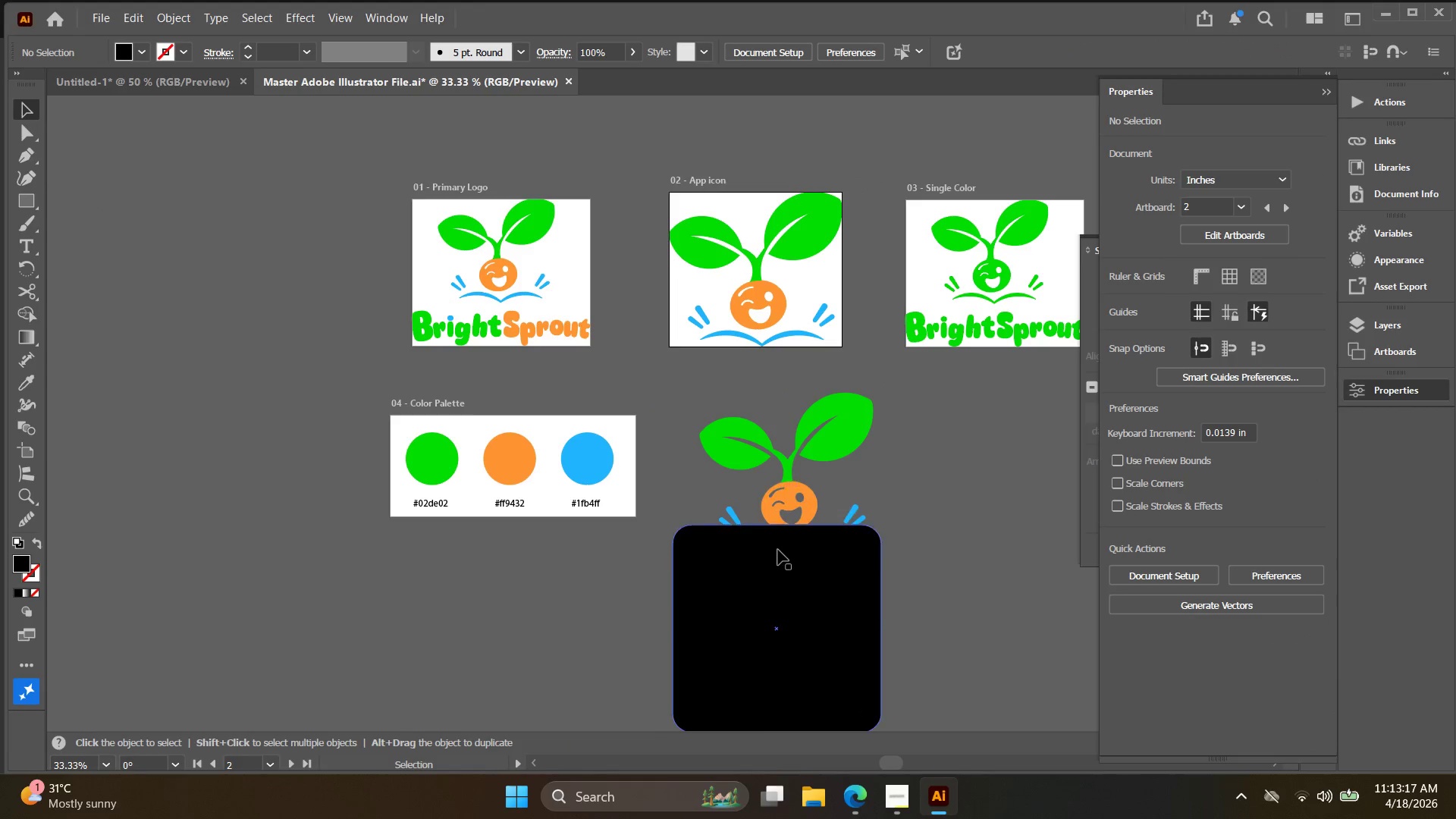 
left_click_drag(start_coordinate=[777, 598], to_coordinate=[797, 463])
 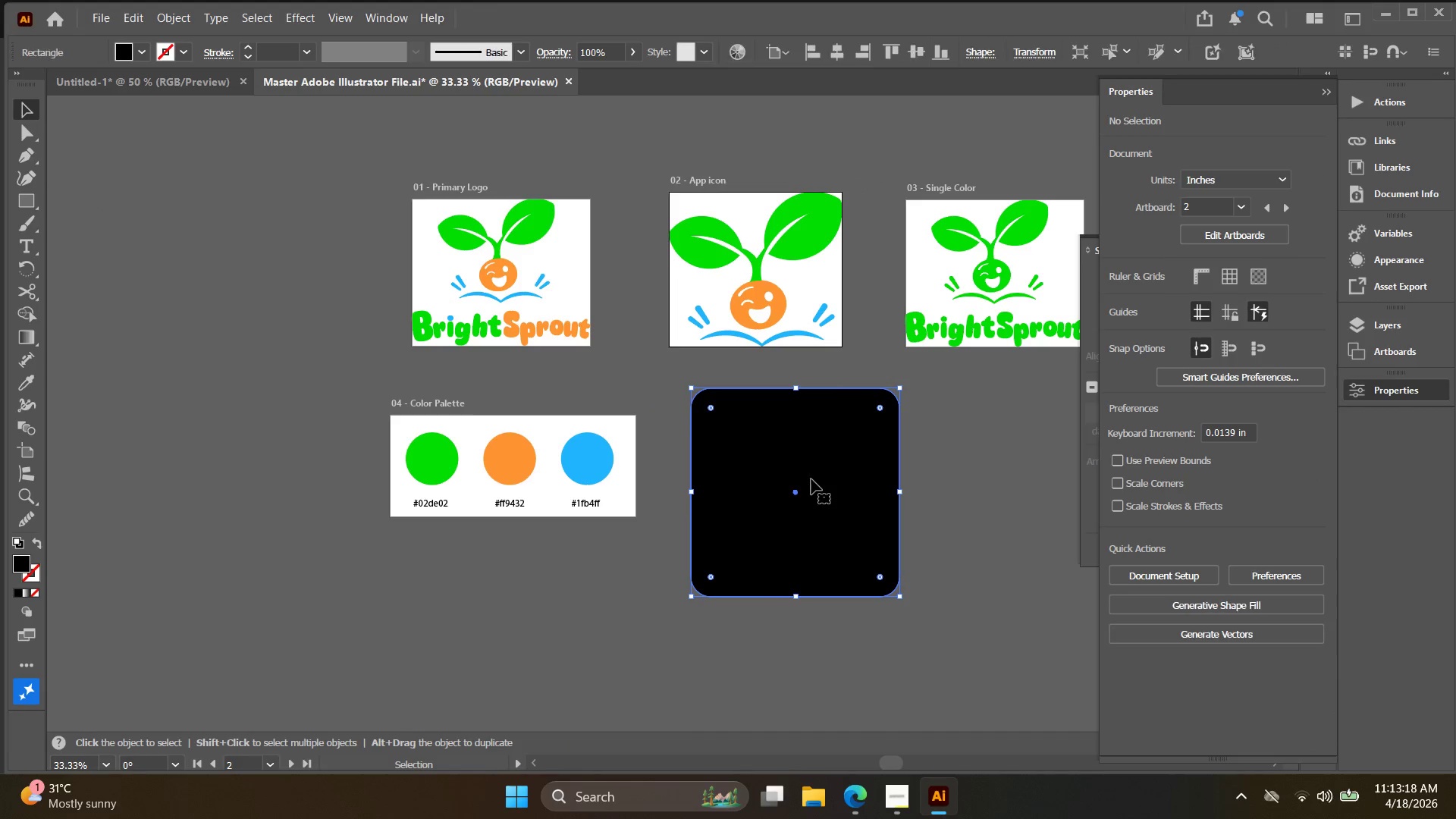 
right_click([811, 479])
 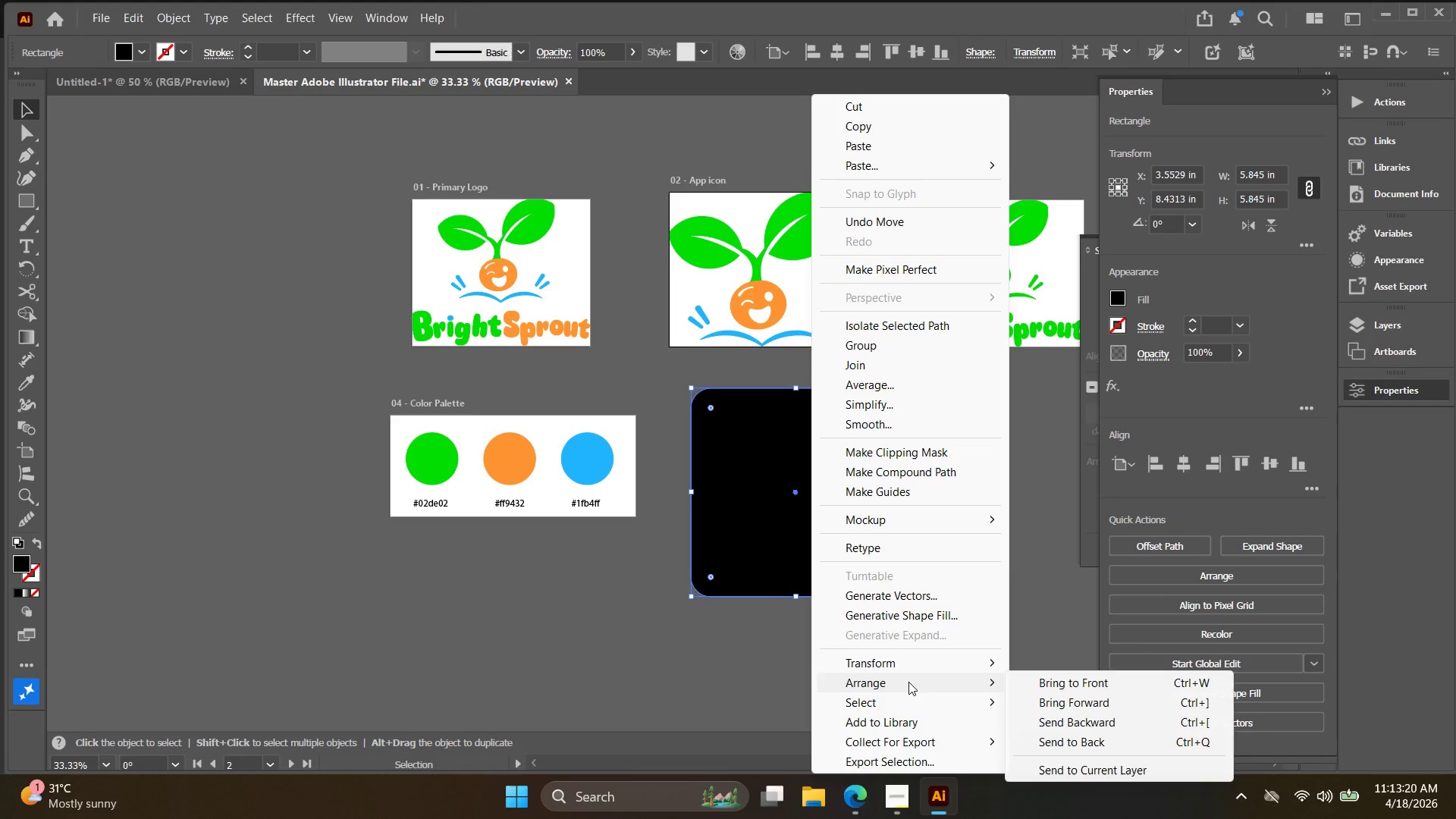 
left_click([1072, 742])
 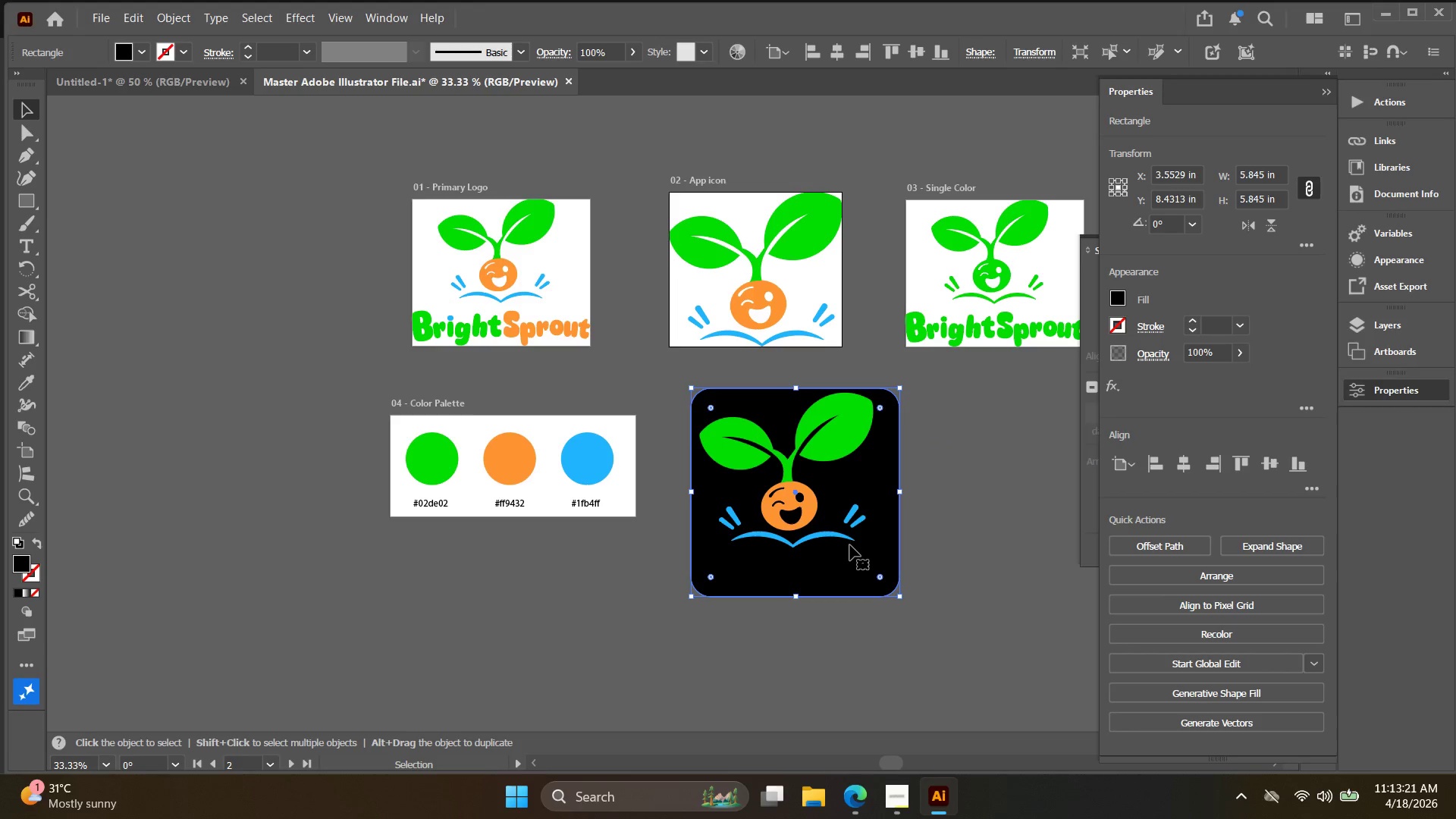 
left_click_drag(start_coordinate=[864, 578], to_coordinate=[843, 571])
 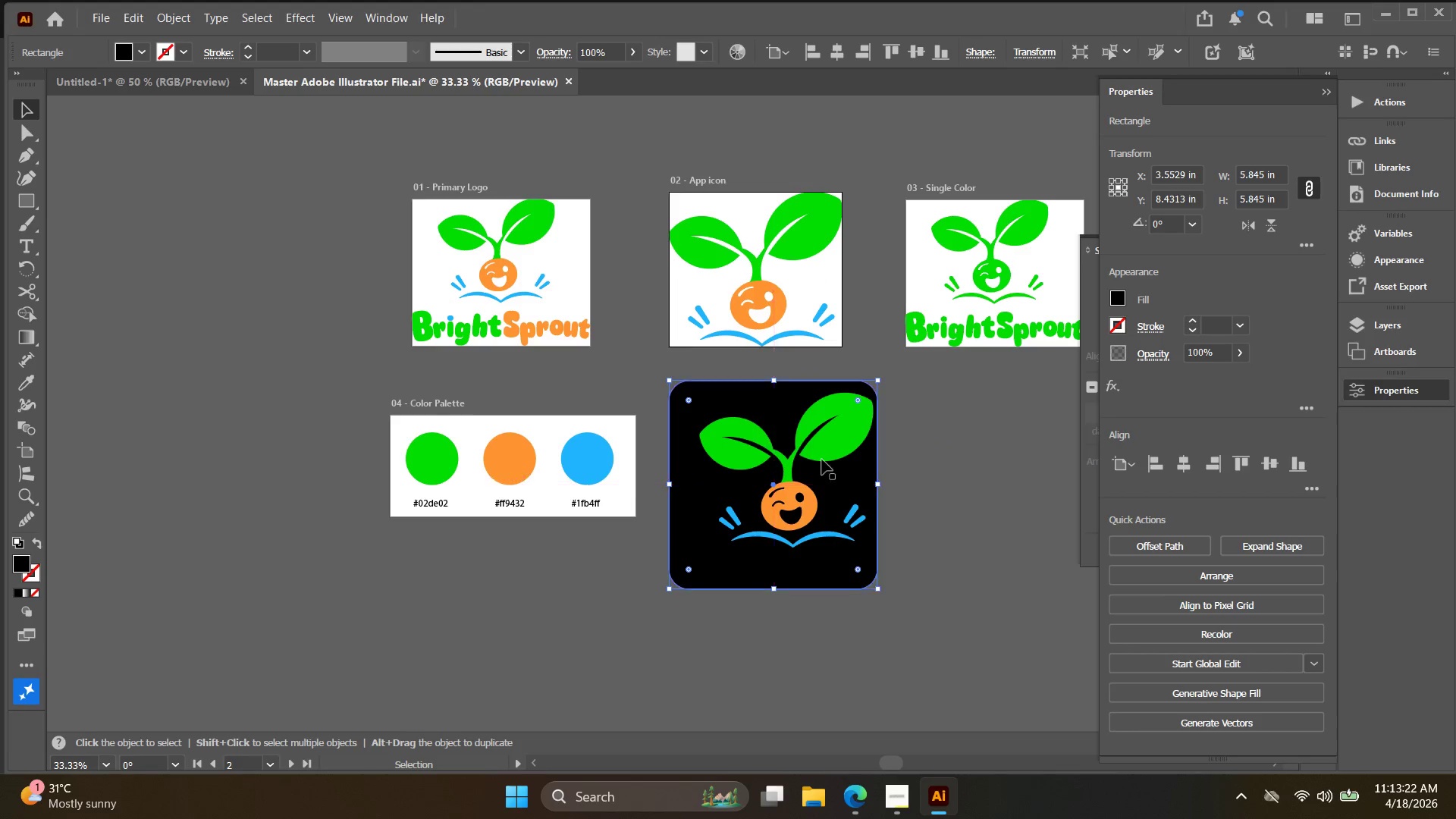 
key(Alt+AltLeft)
 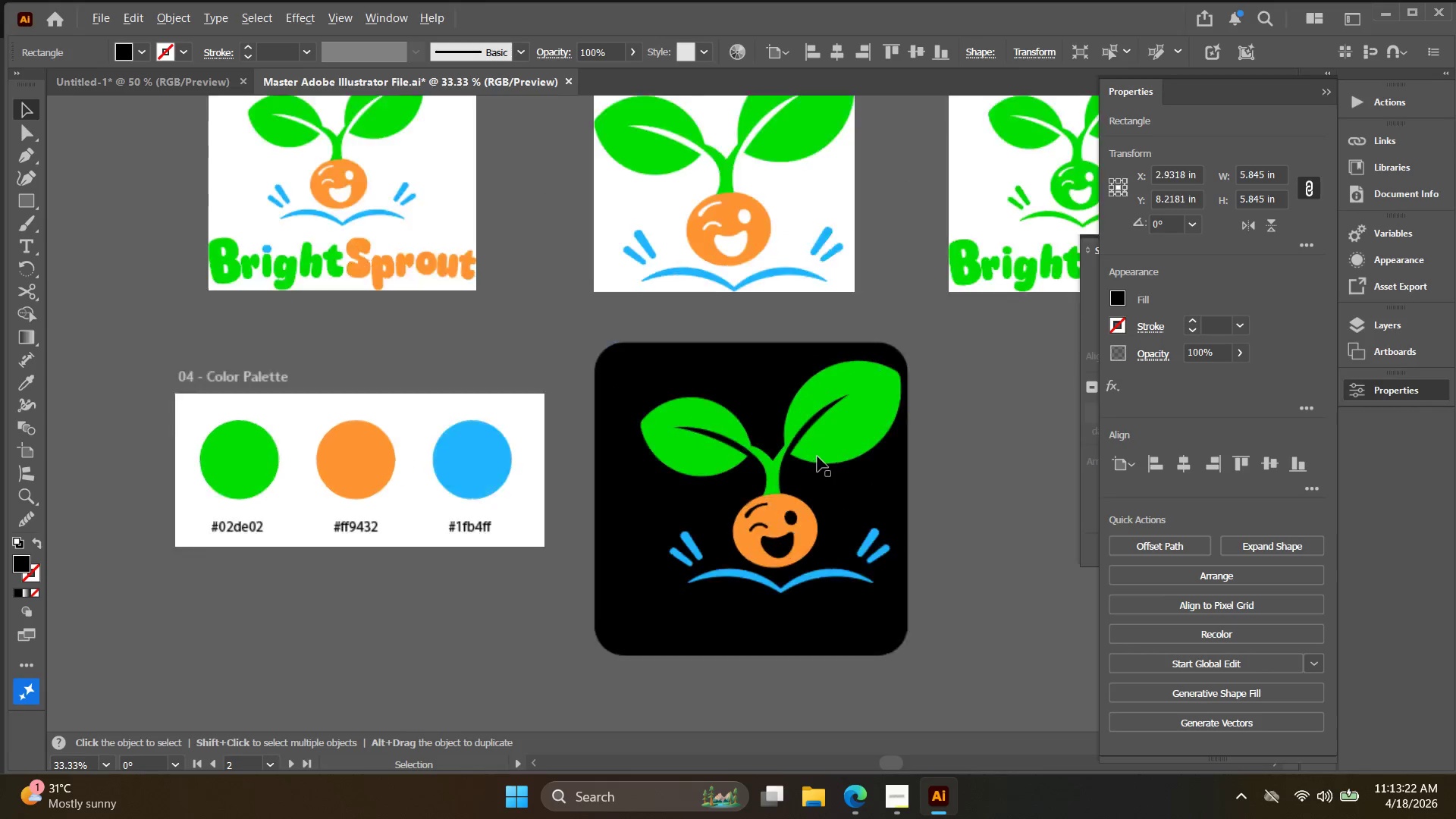 
left_click_drag(start_coordinate=[811, 447], to_coordinate=[792, 460])
 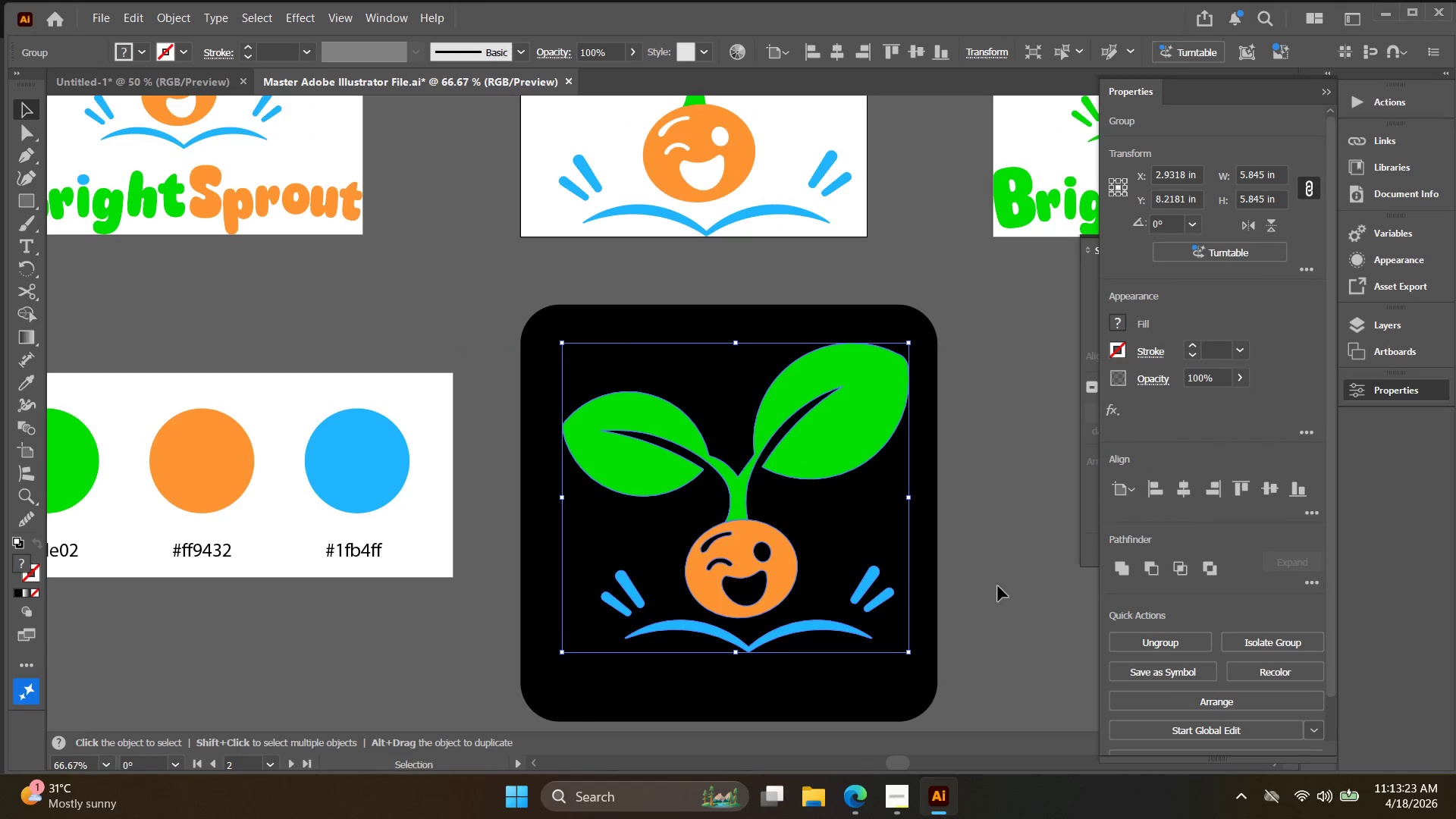 
scroll: coordinate [817, 457], scroll_direction: up, amount: 2.0
 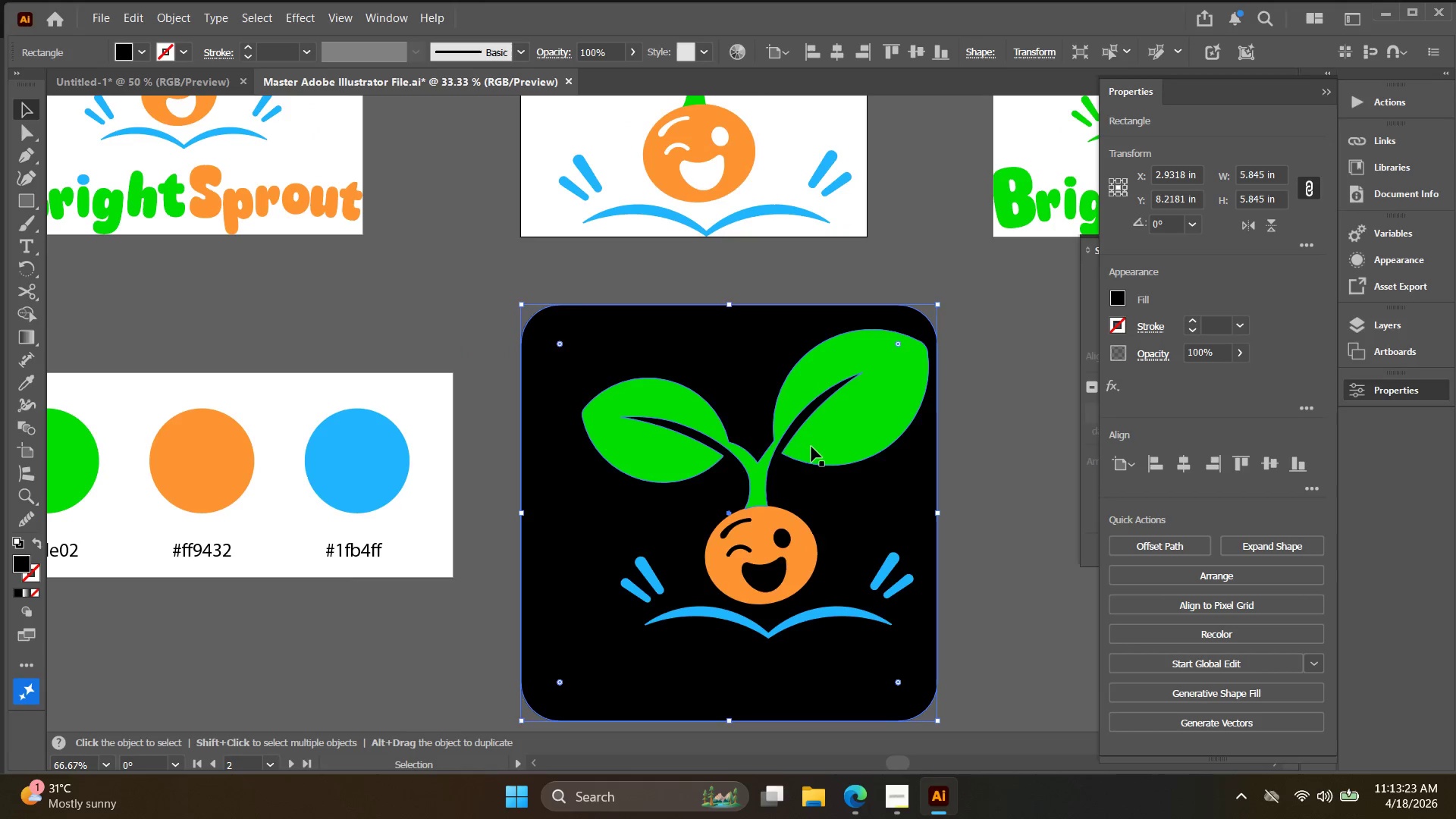 
left_click_drag(start_coordinate=[993, 585], to_coordinate=[605, 379])
 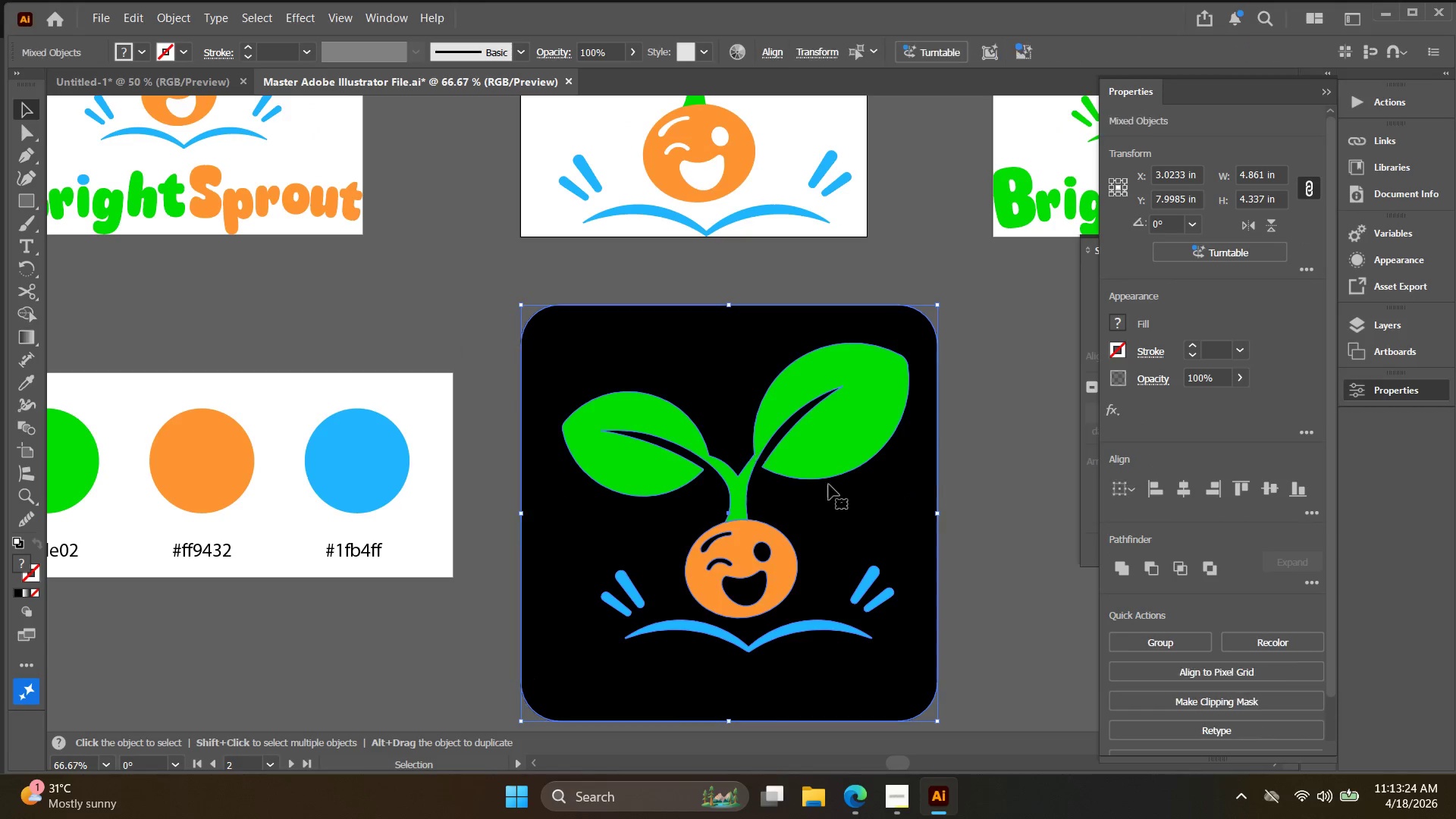 
hold_key(key=ShiftLeft, duration=2.08)
hold_key(key=AltLeft, duration=2.08)
left_click_drag(start_coordinate=[935, 517], to_coordinate=[836, 508])
 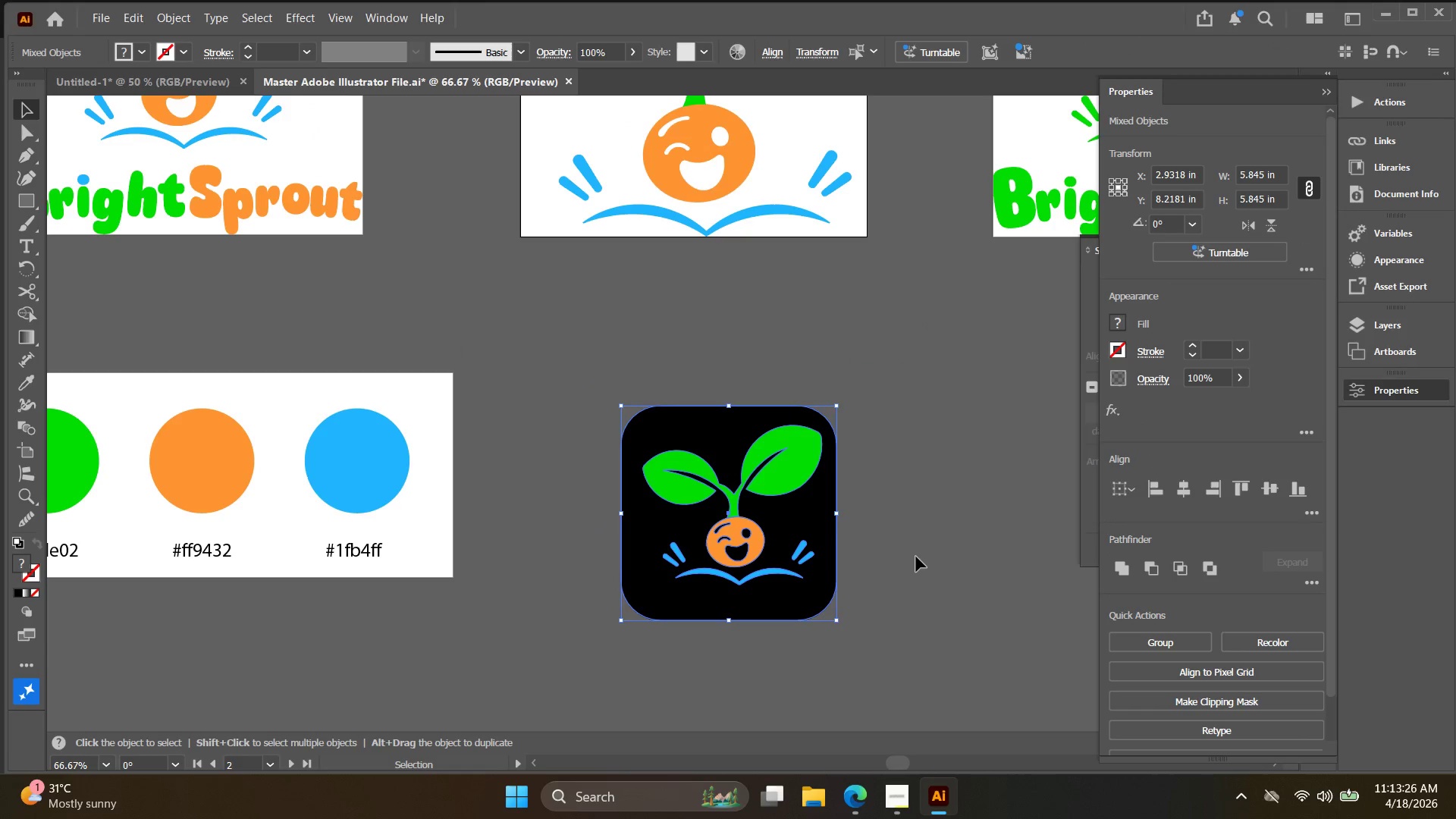 
left_click([916, 557])
 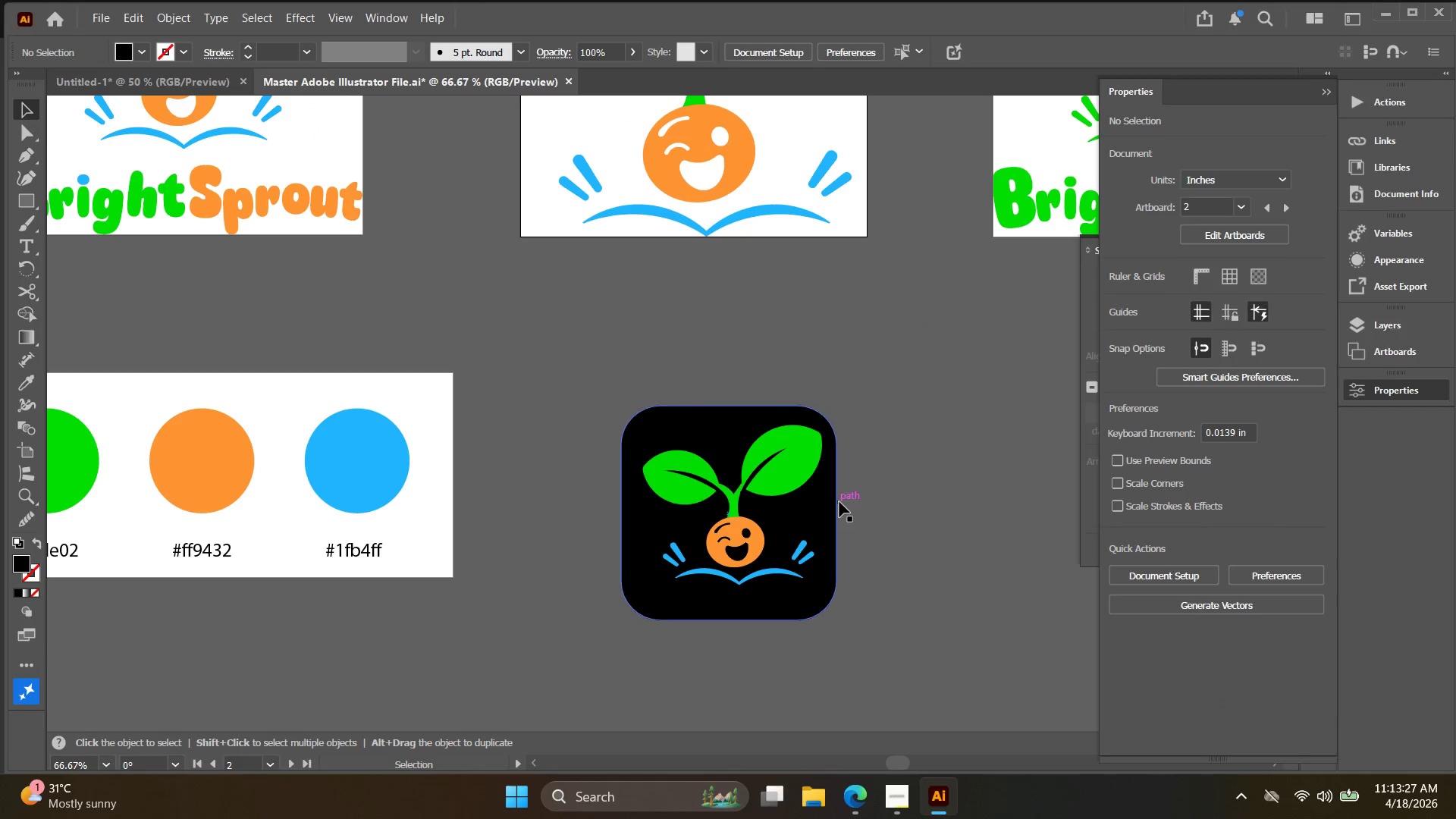 
left_click([839, 502])
 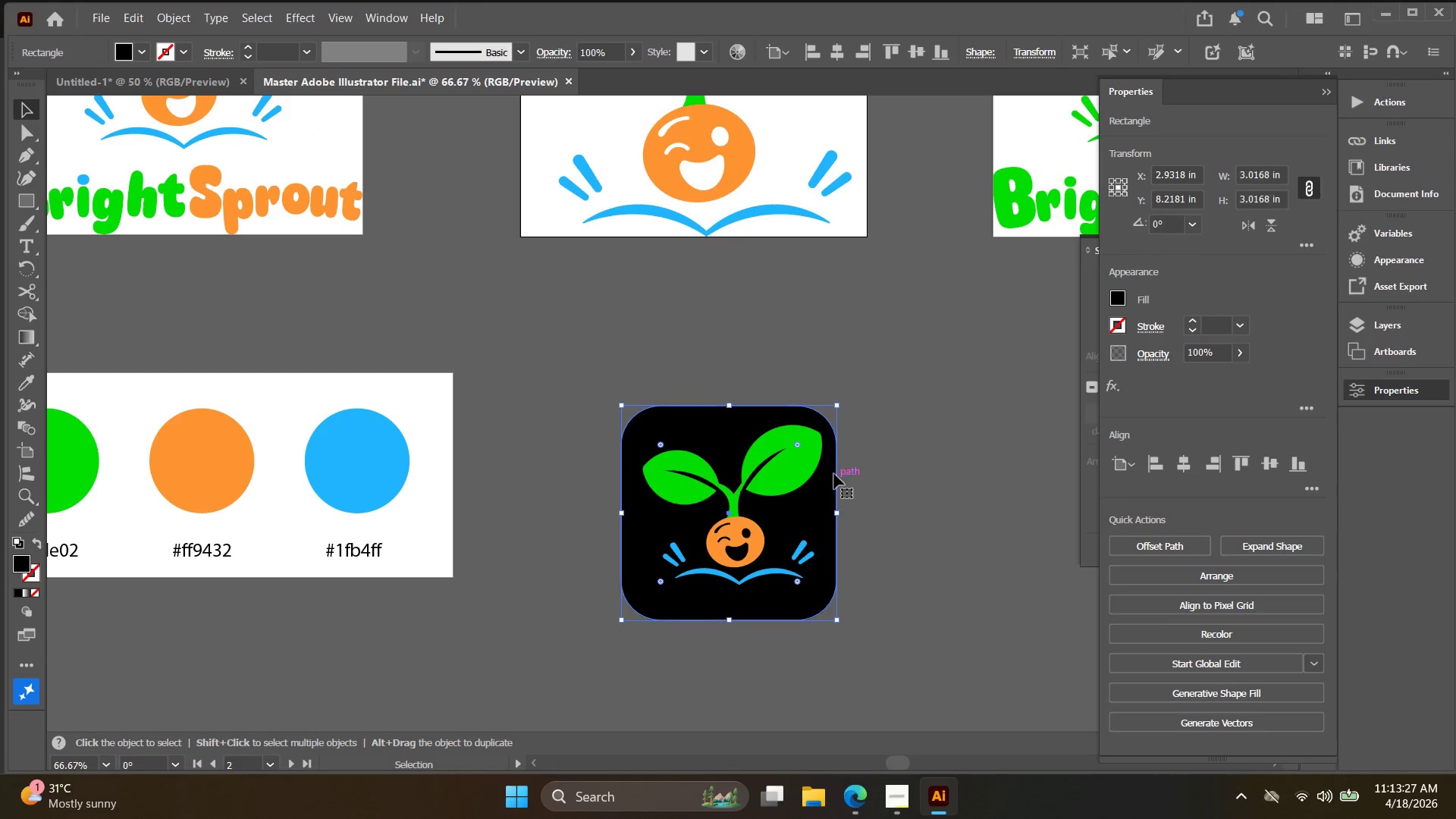 
hold_key(key=ControlLeft, duration=1.52)
left_click_drag(start_coordinate=[798, 447], to_coordinate=[811, 433])
 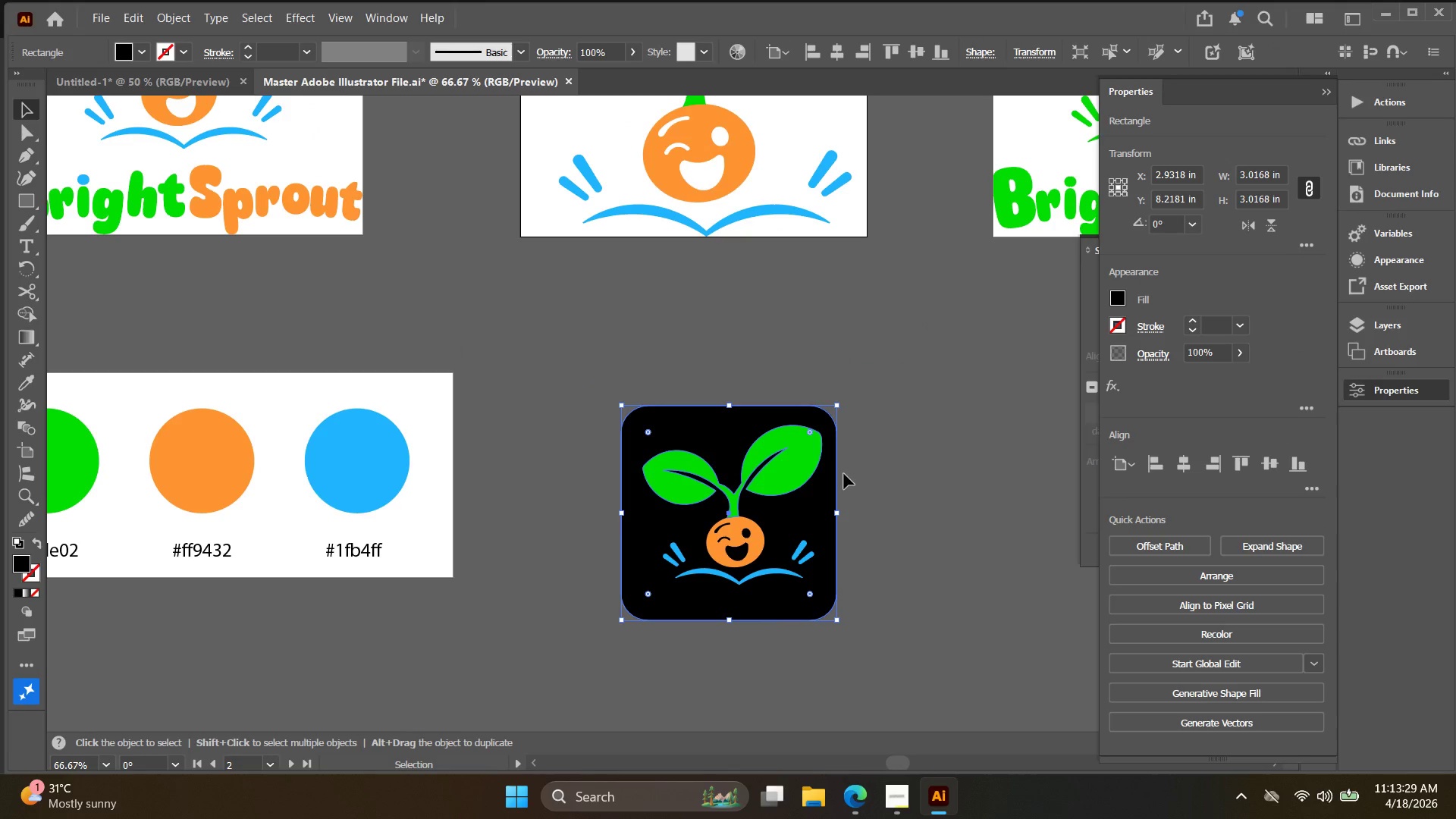 
key(V)
 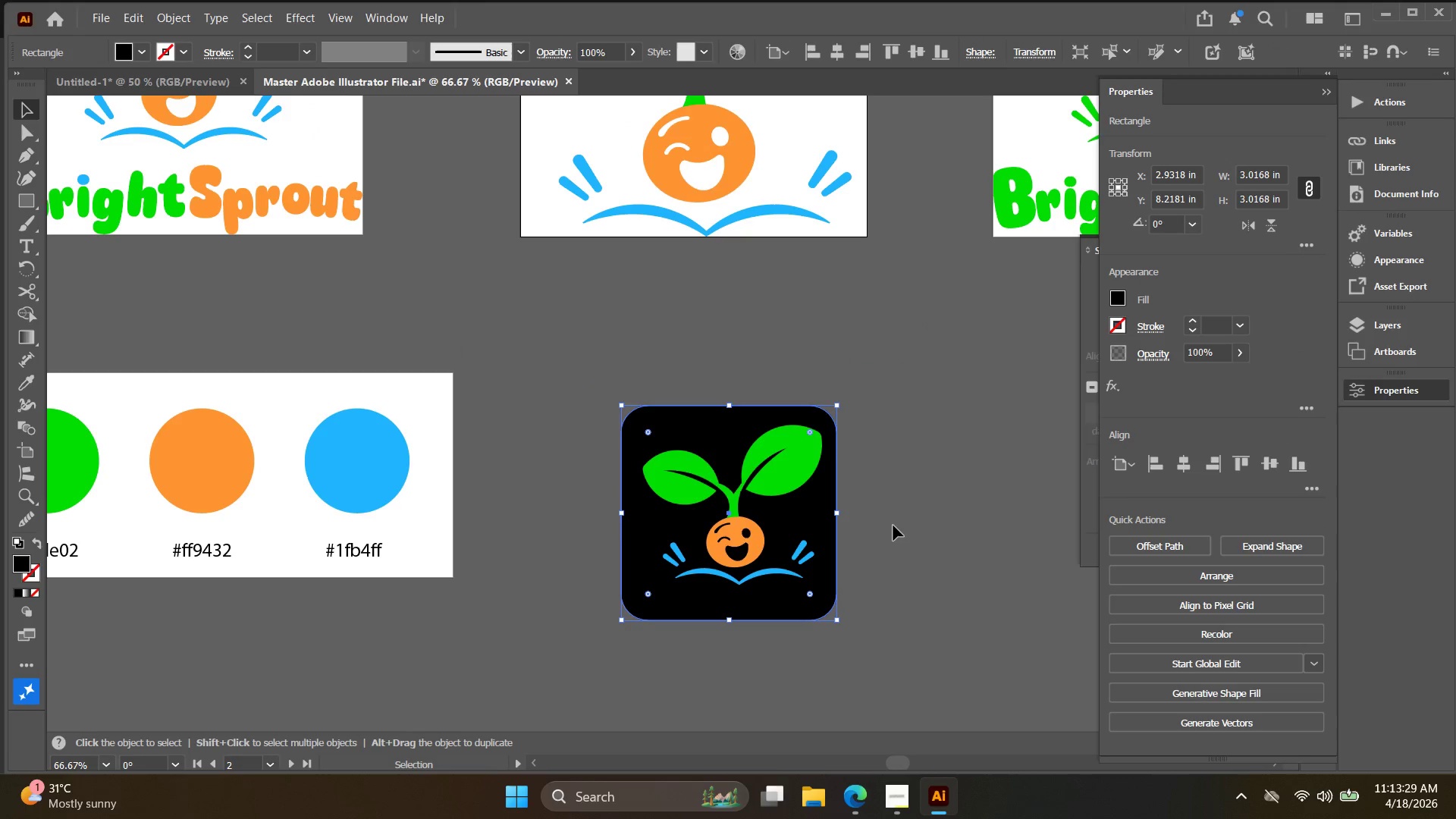 
left_click([893, 526])
 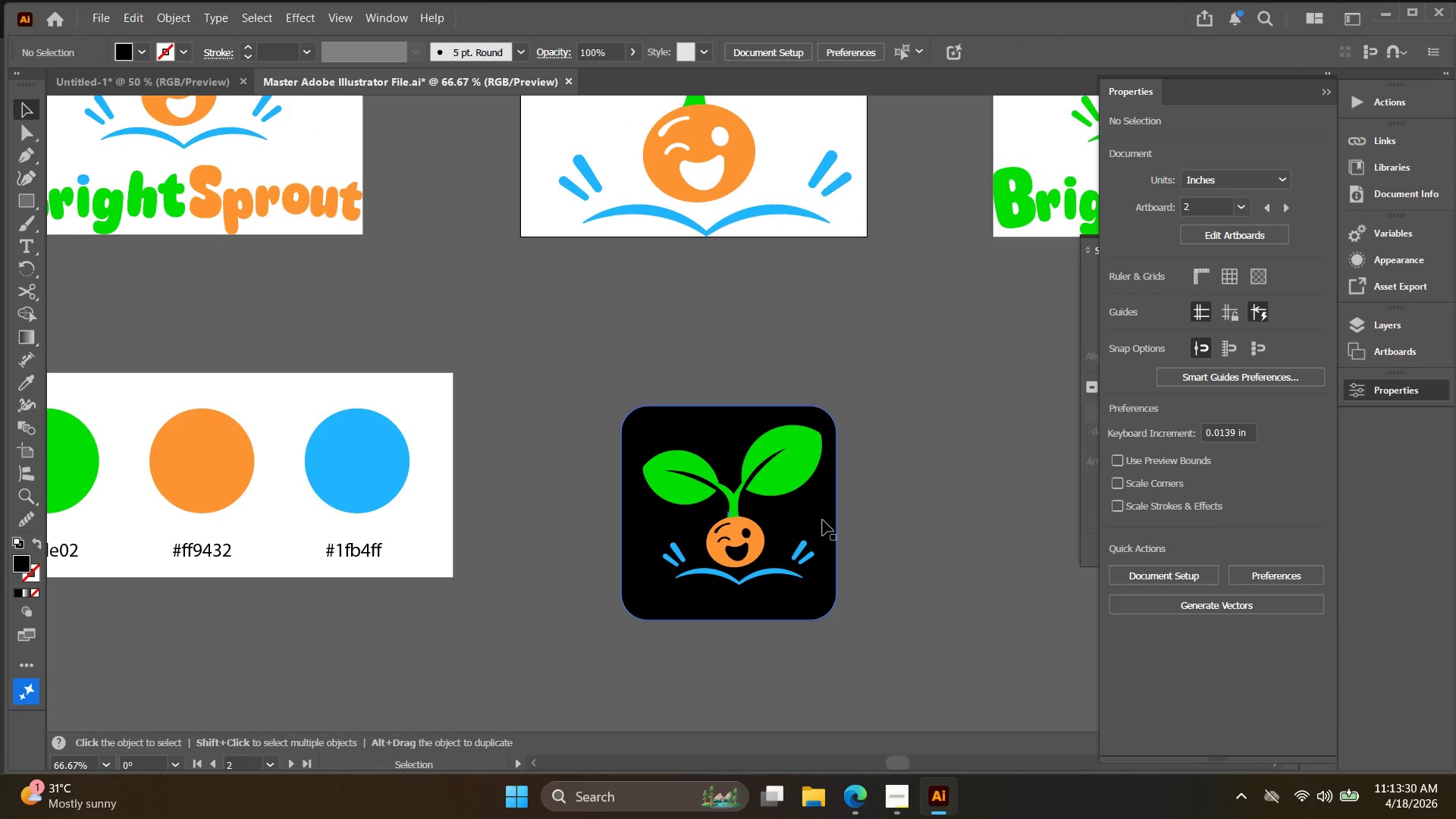 
left_click([823, 519])
 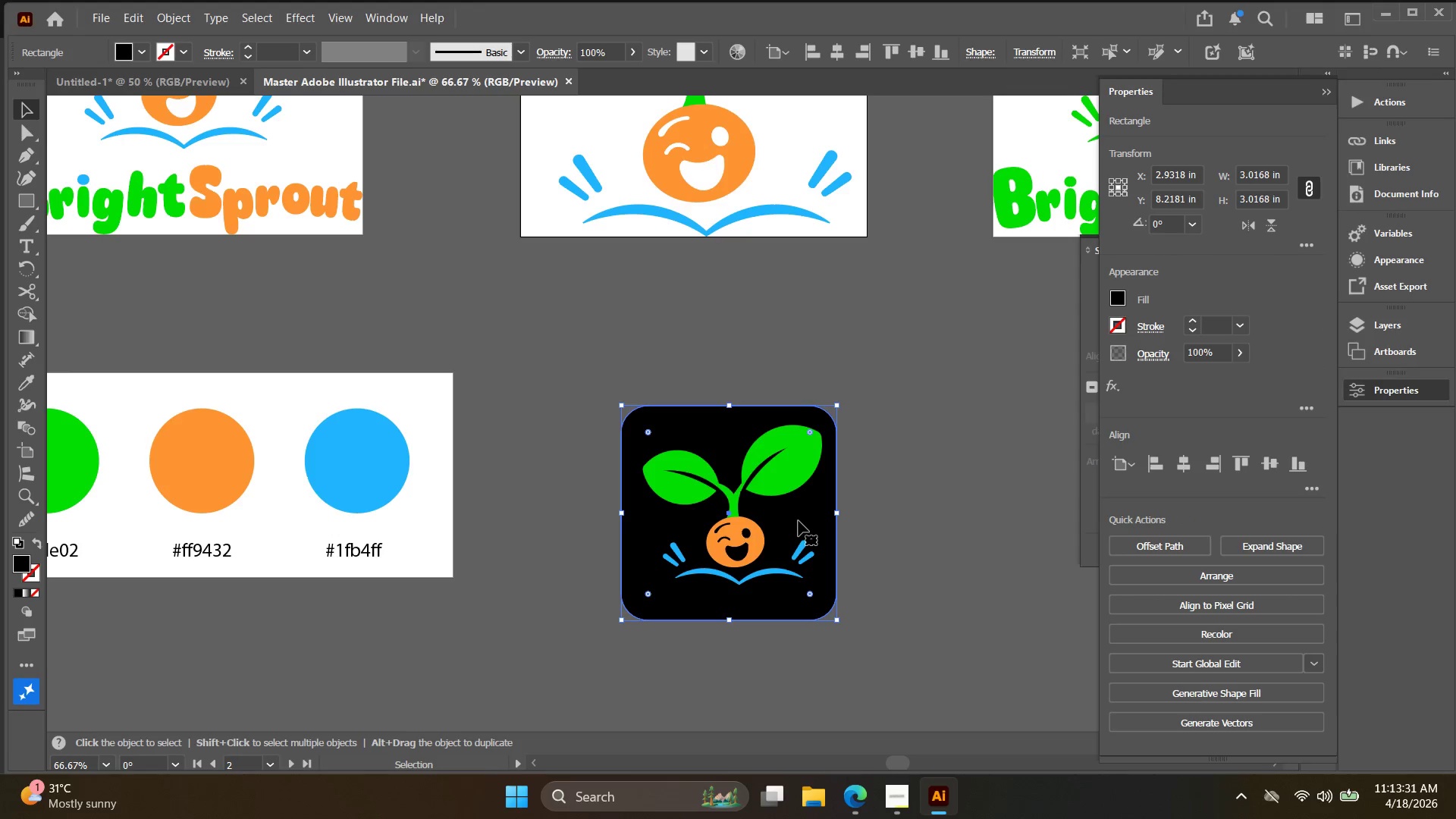 
type(uii)
 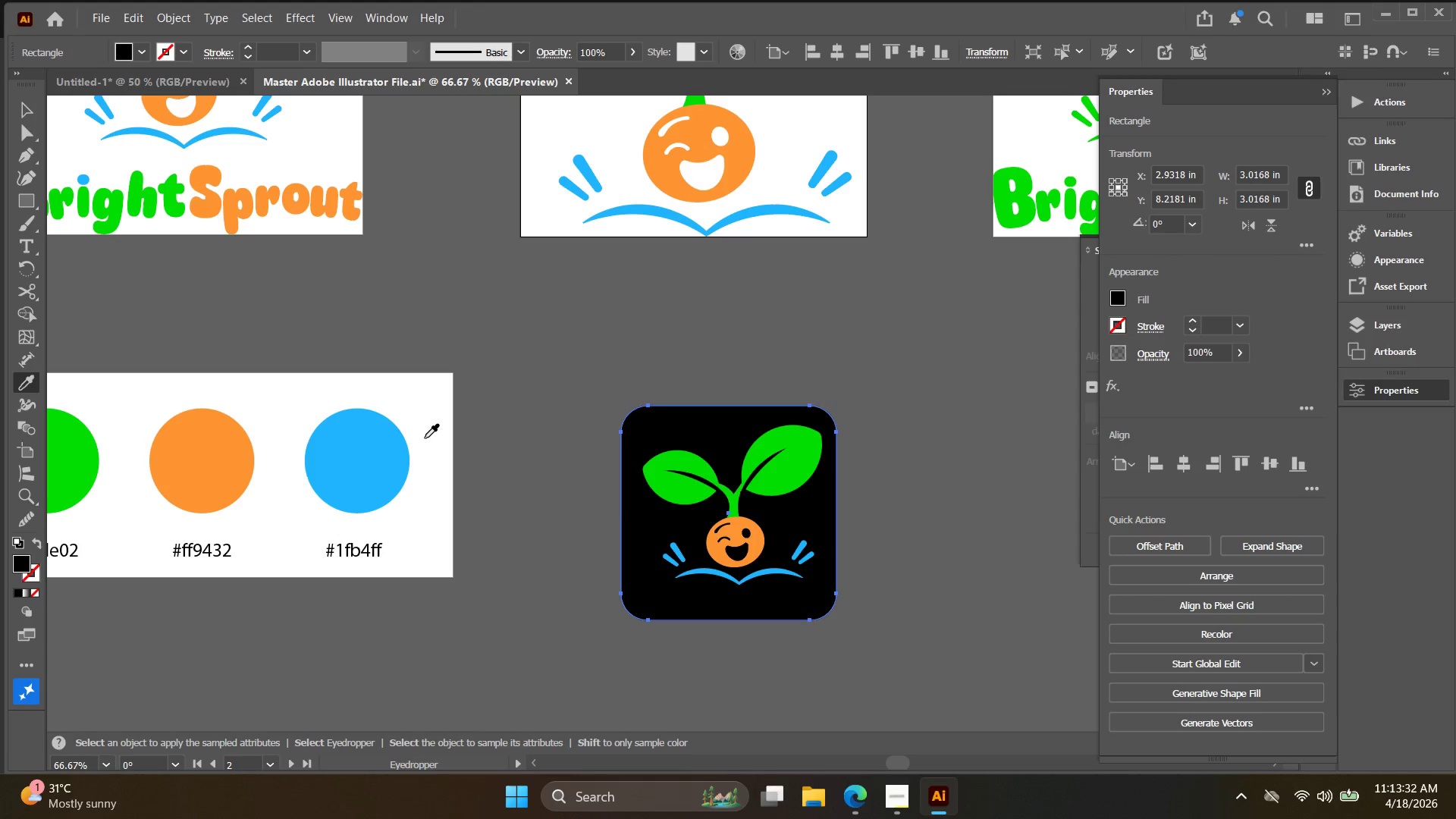 
left_click([425, 438])
 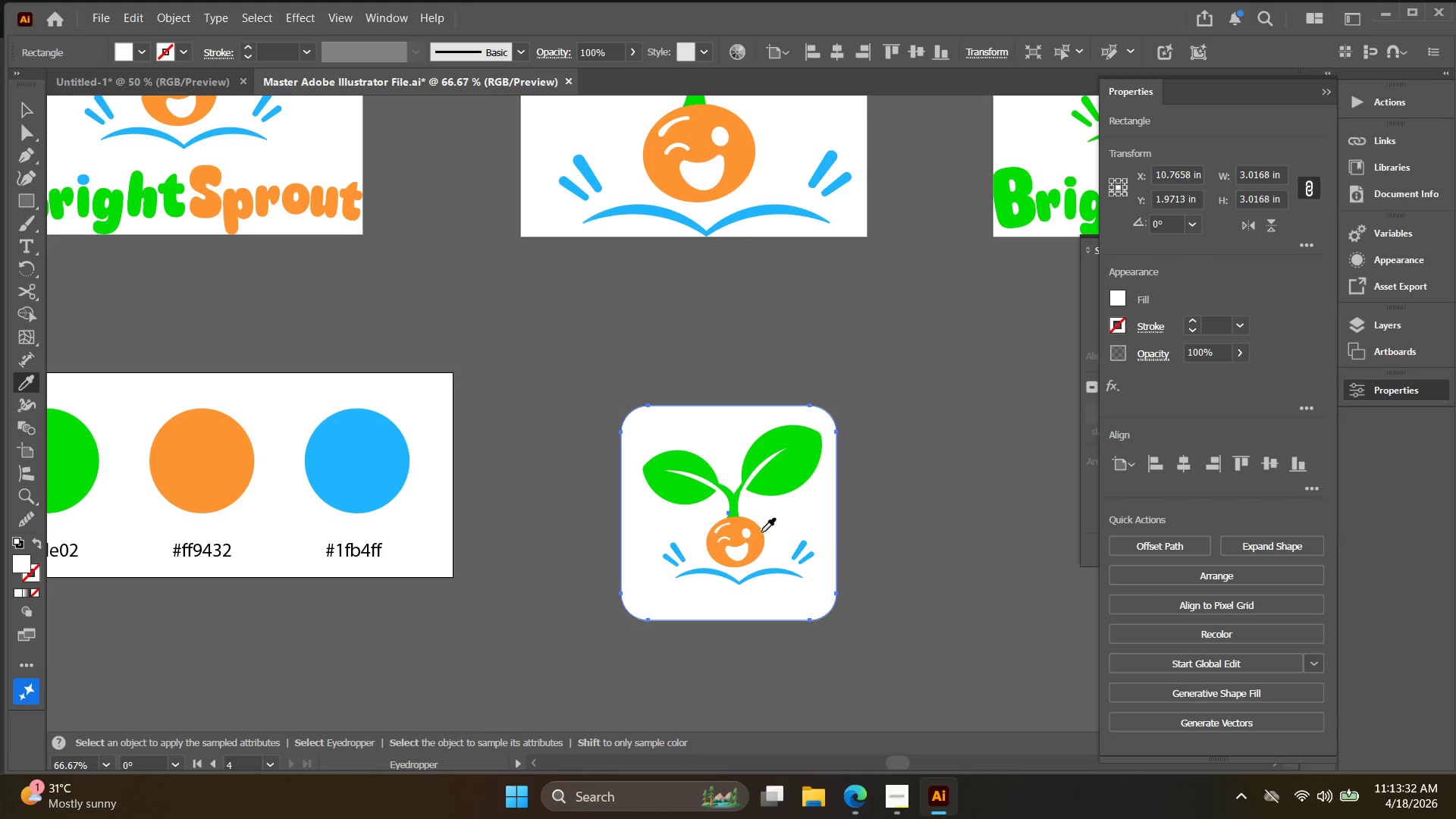 
key(V)
 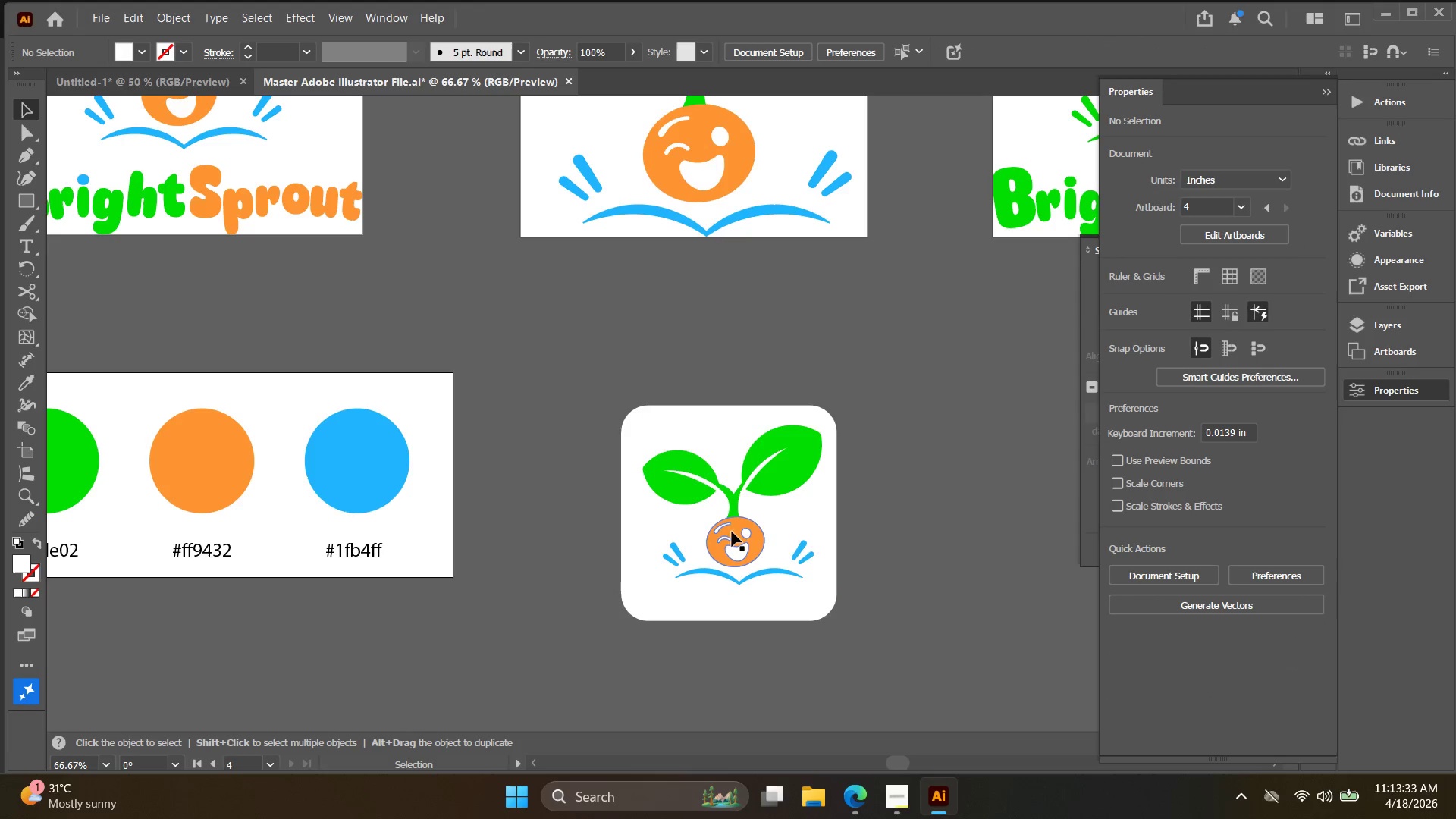 
left_click_drag(start_coordinate=[741, 532], to_coordinate=[739, 544])
 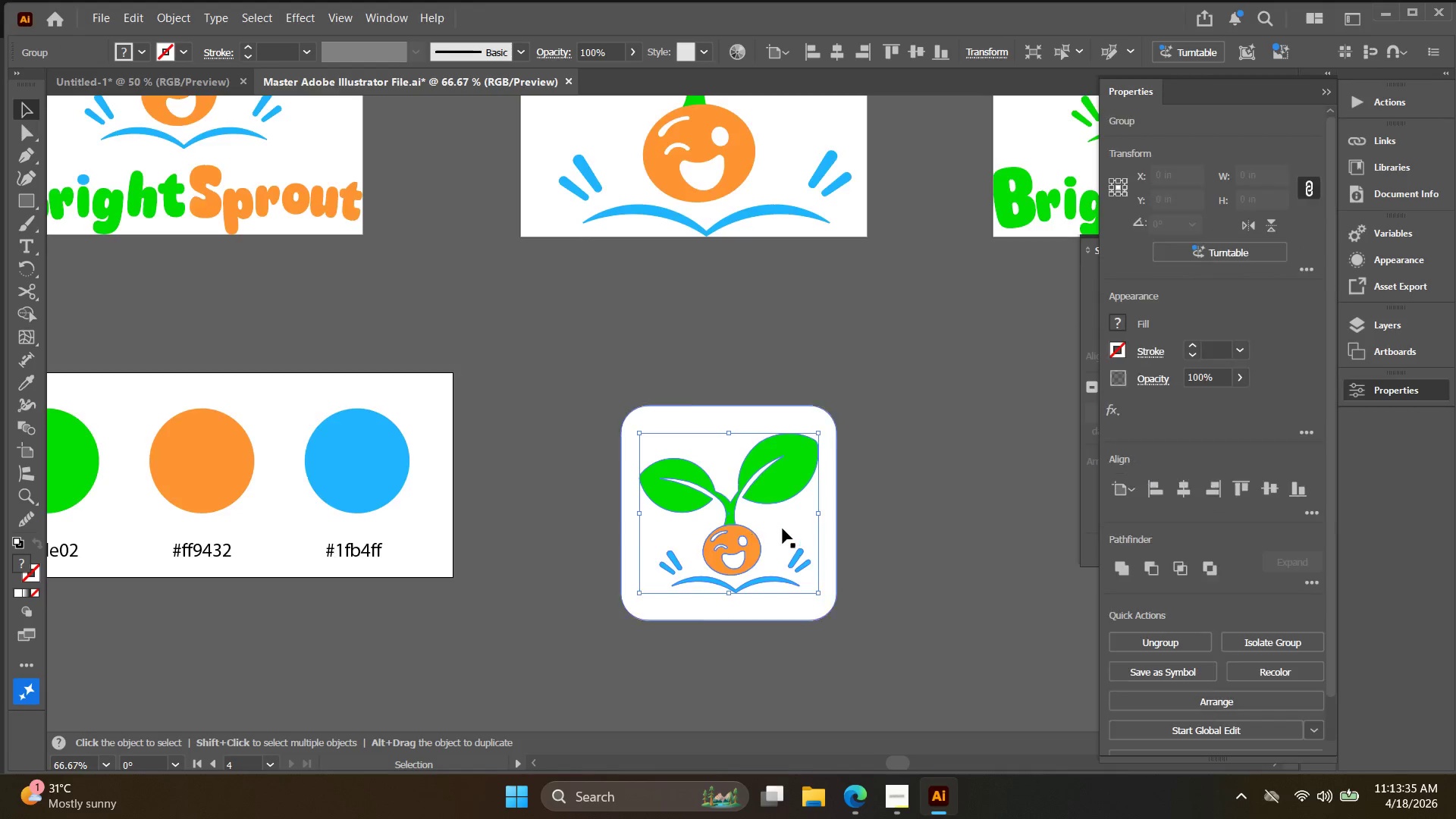 
key(Alt+AltLeft)
 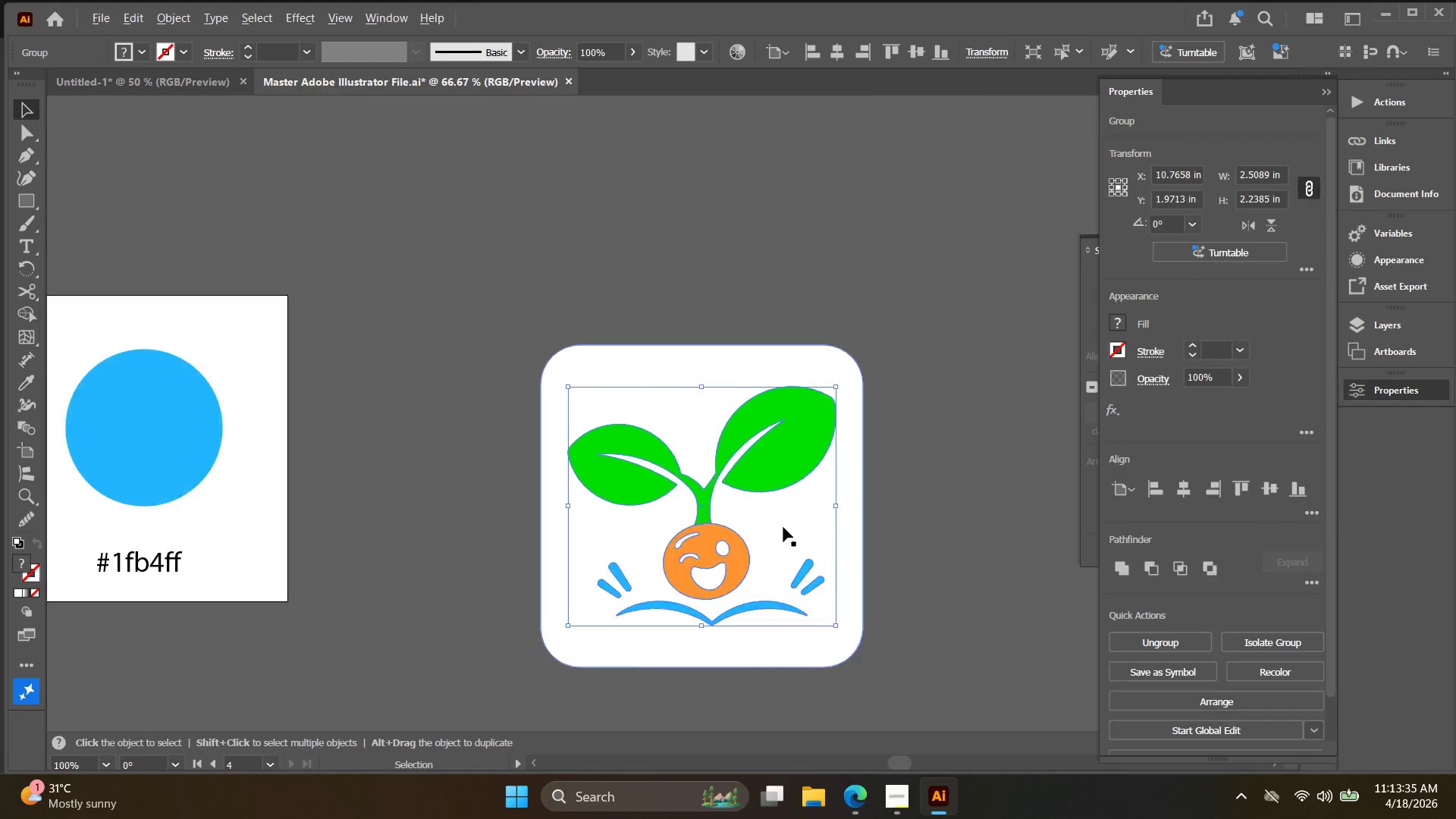 
hold_key(key=AltLeft, duration=1.31)
 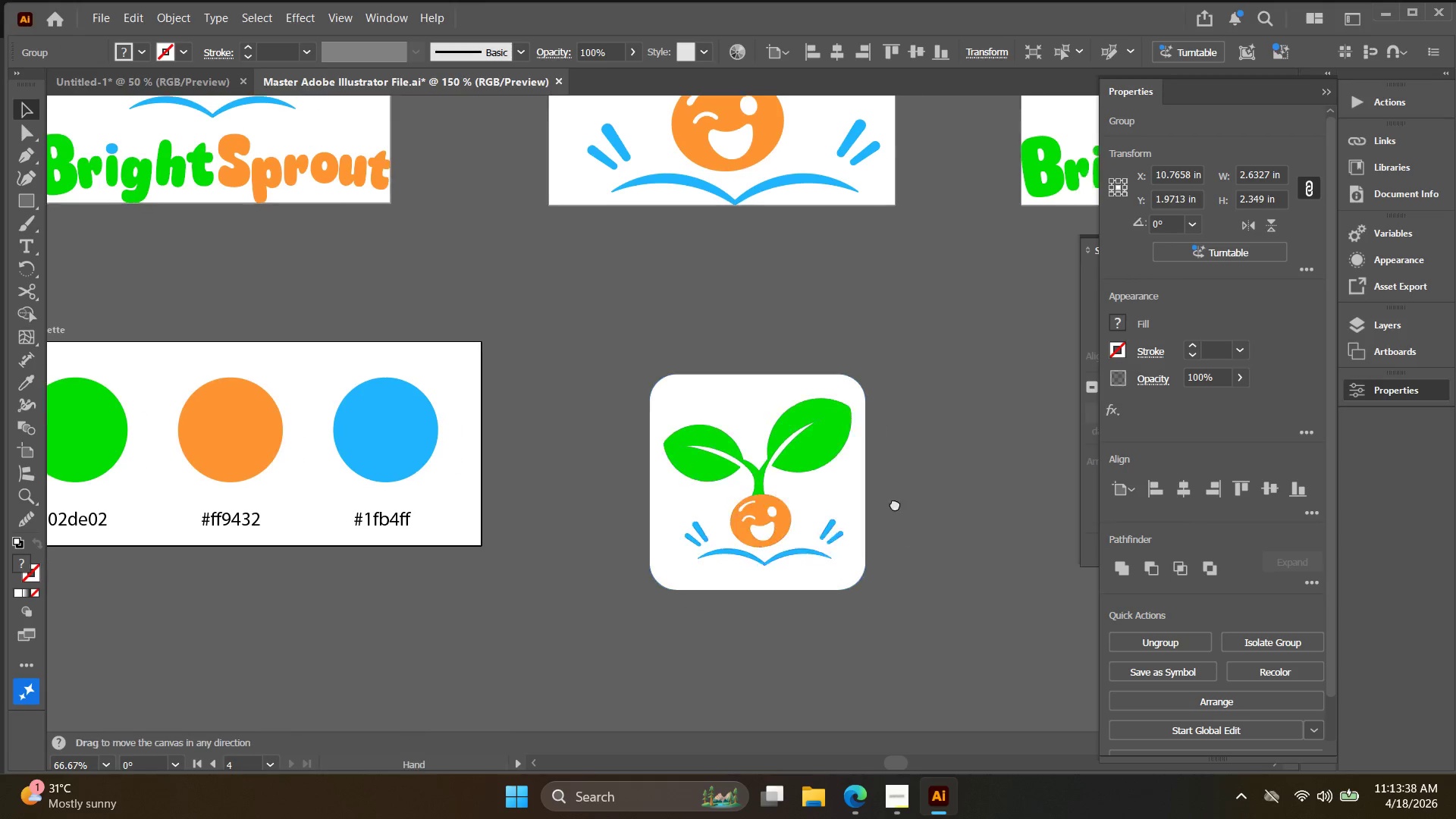 
hold_key(key=ShiftLeft, duration=1.33)
 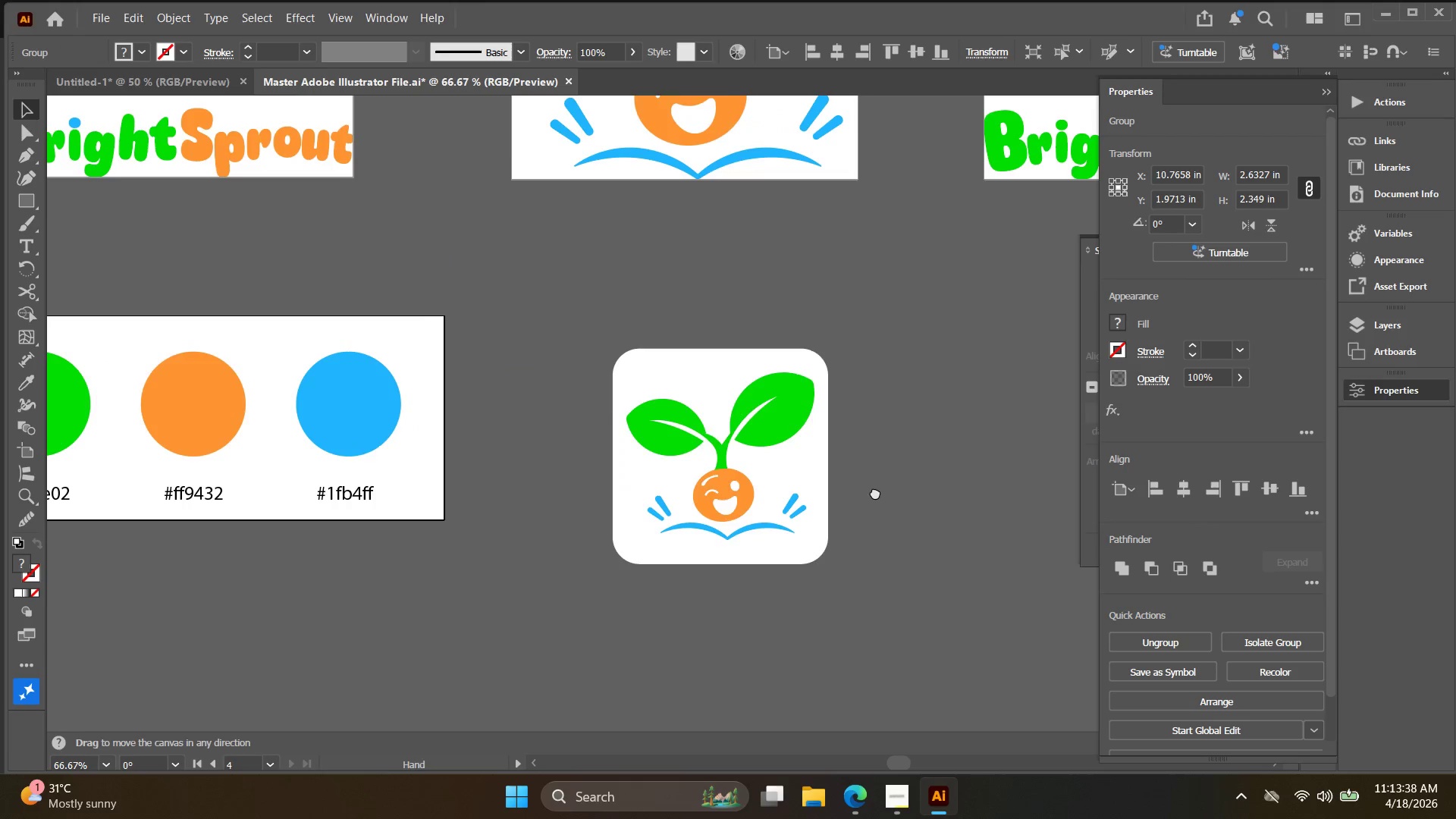 
scroll: coordinate [783, 527], scroll_direction: up, amount: 2.0
 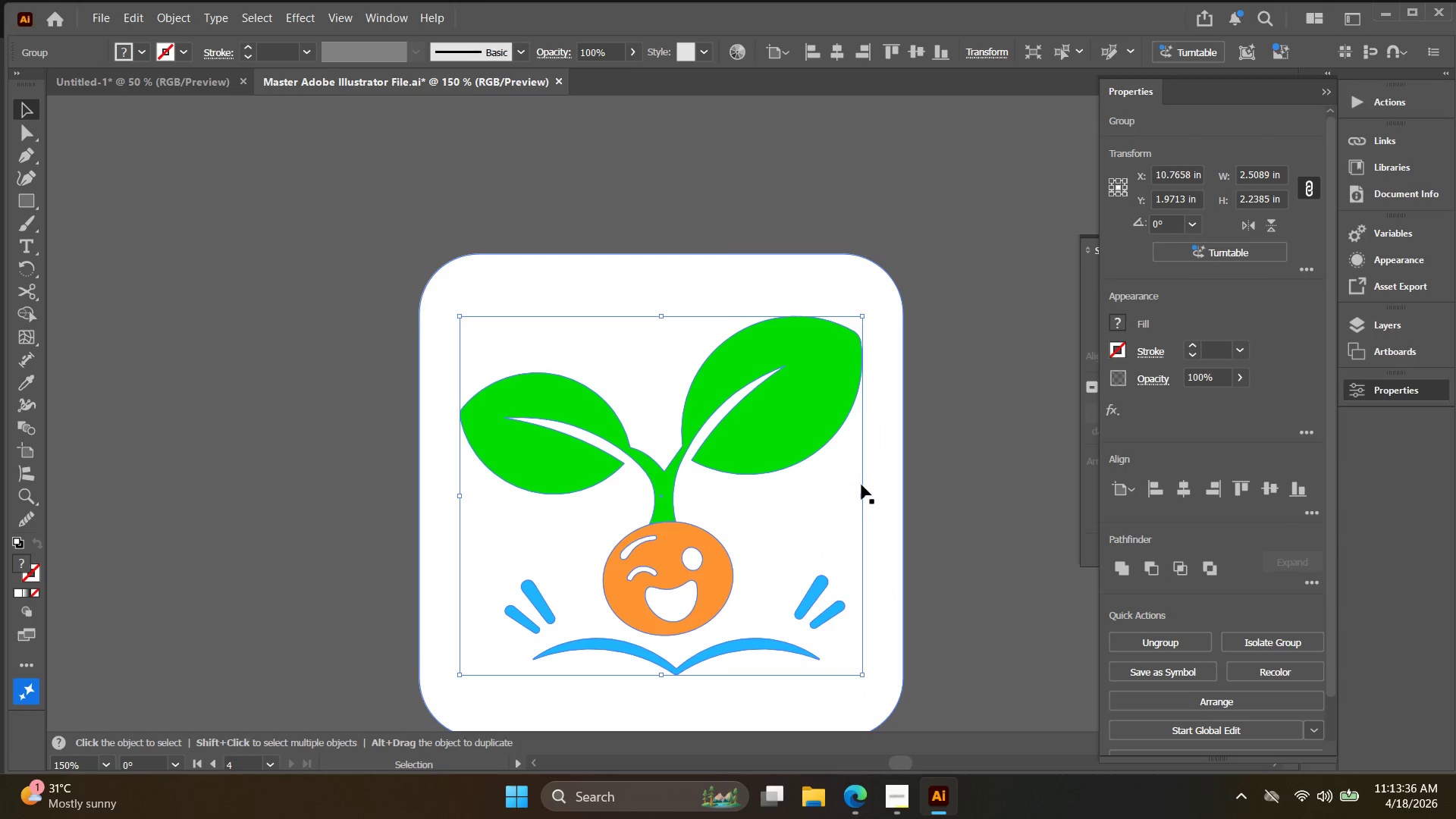 
left_click_drag(start_coordinate=[865, 497], to_coordinate=[873, 500])
 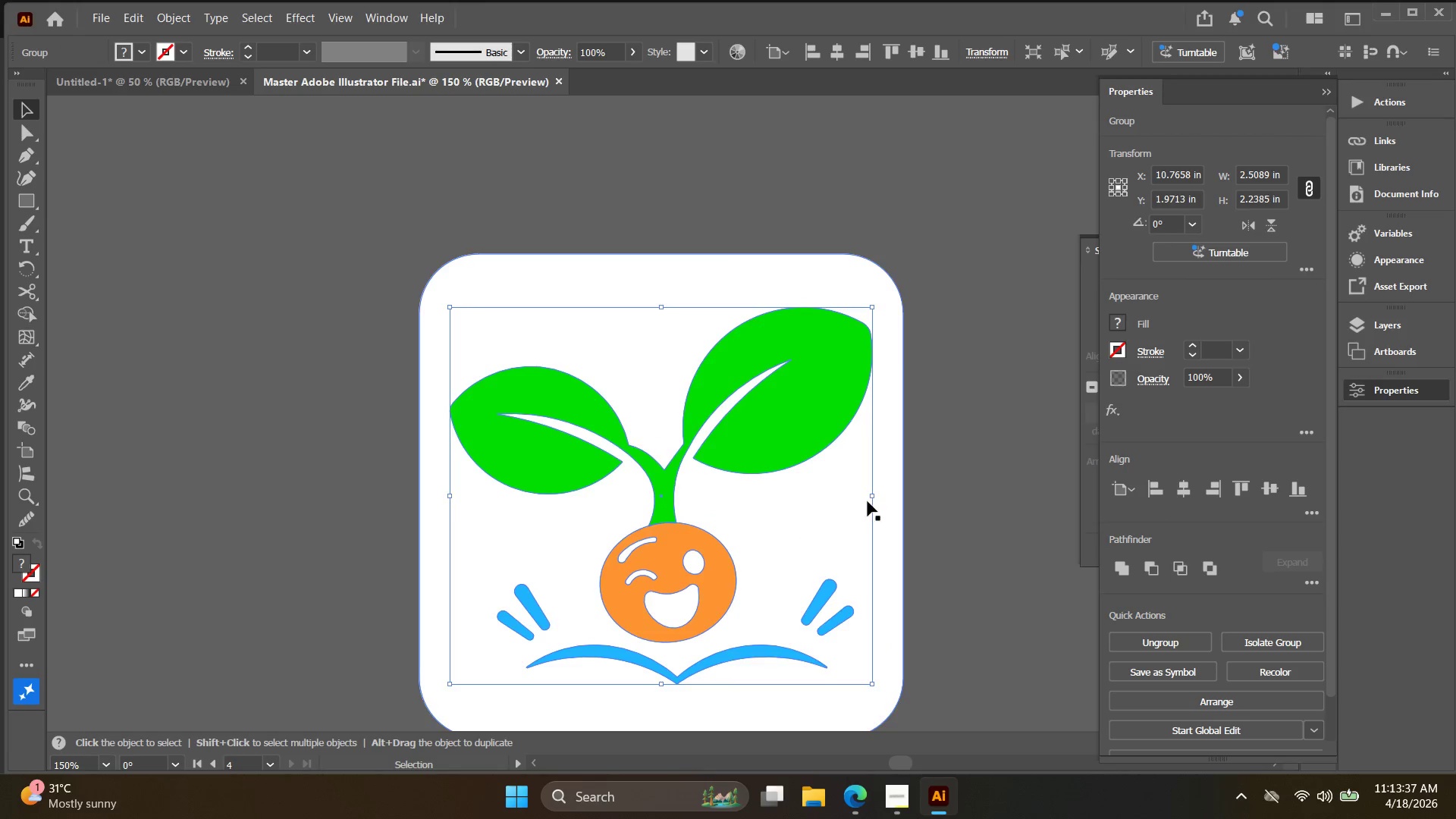 
key(Alt+AltLeft)
 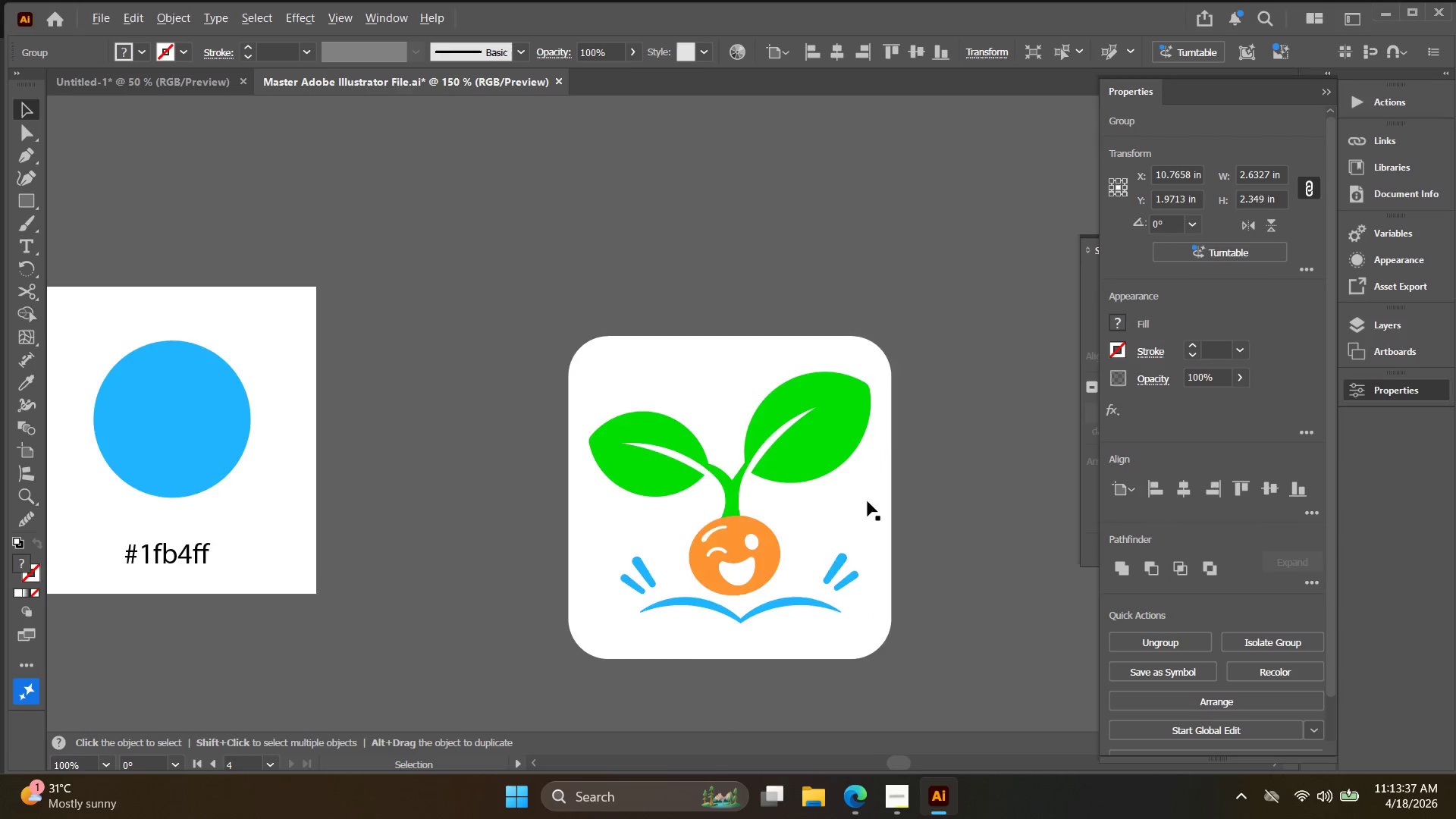 
key(Space)
 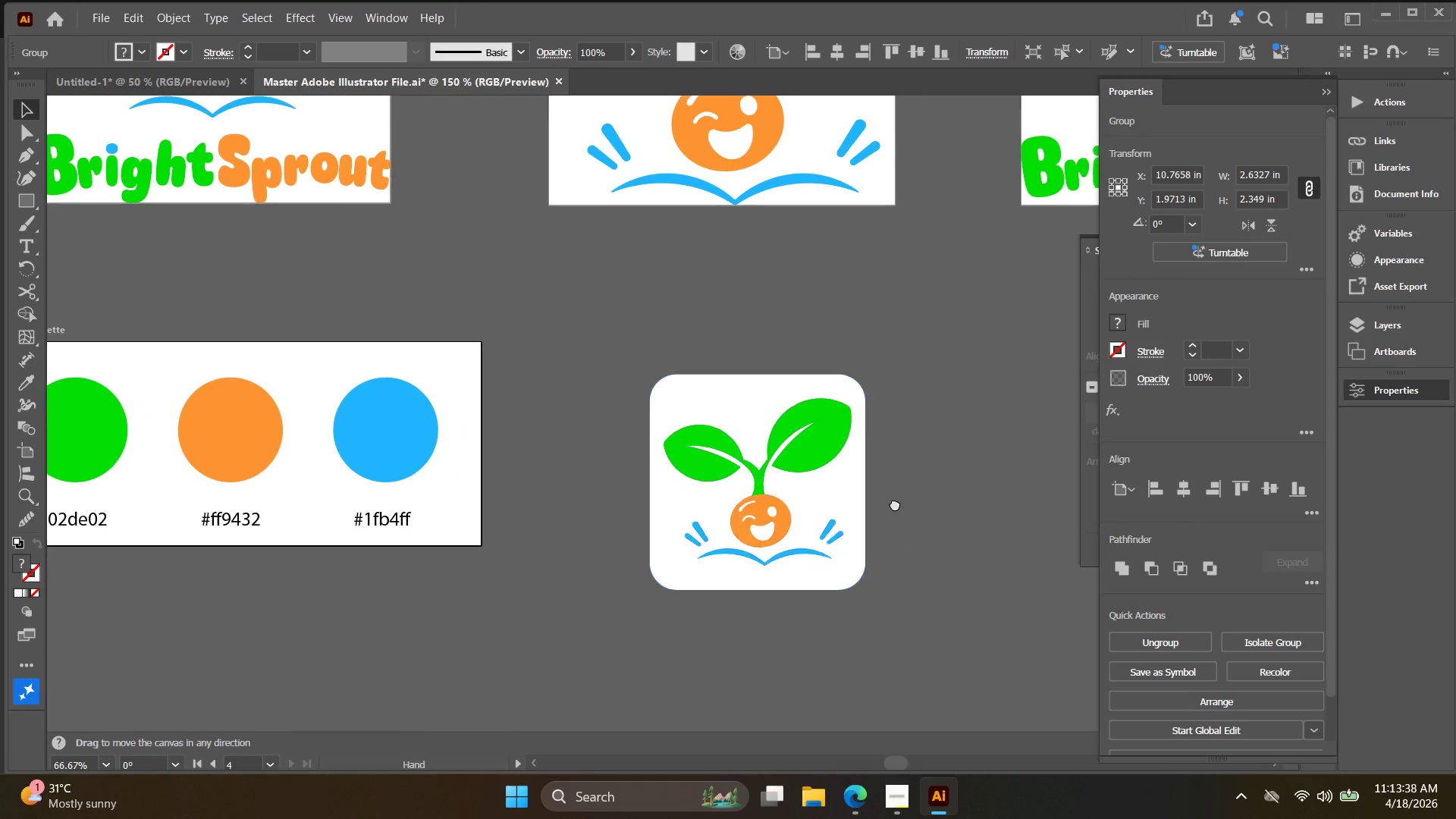 
left_click_drag(start_coordinate=[931, 535], to_coordinate=[875, 492])
 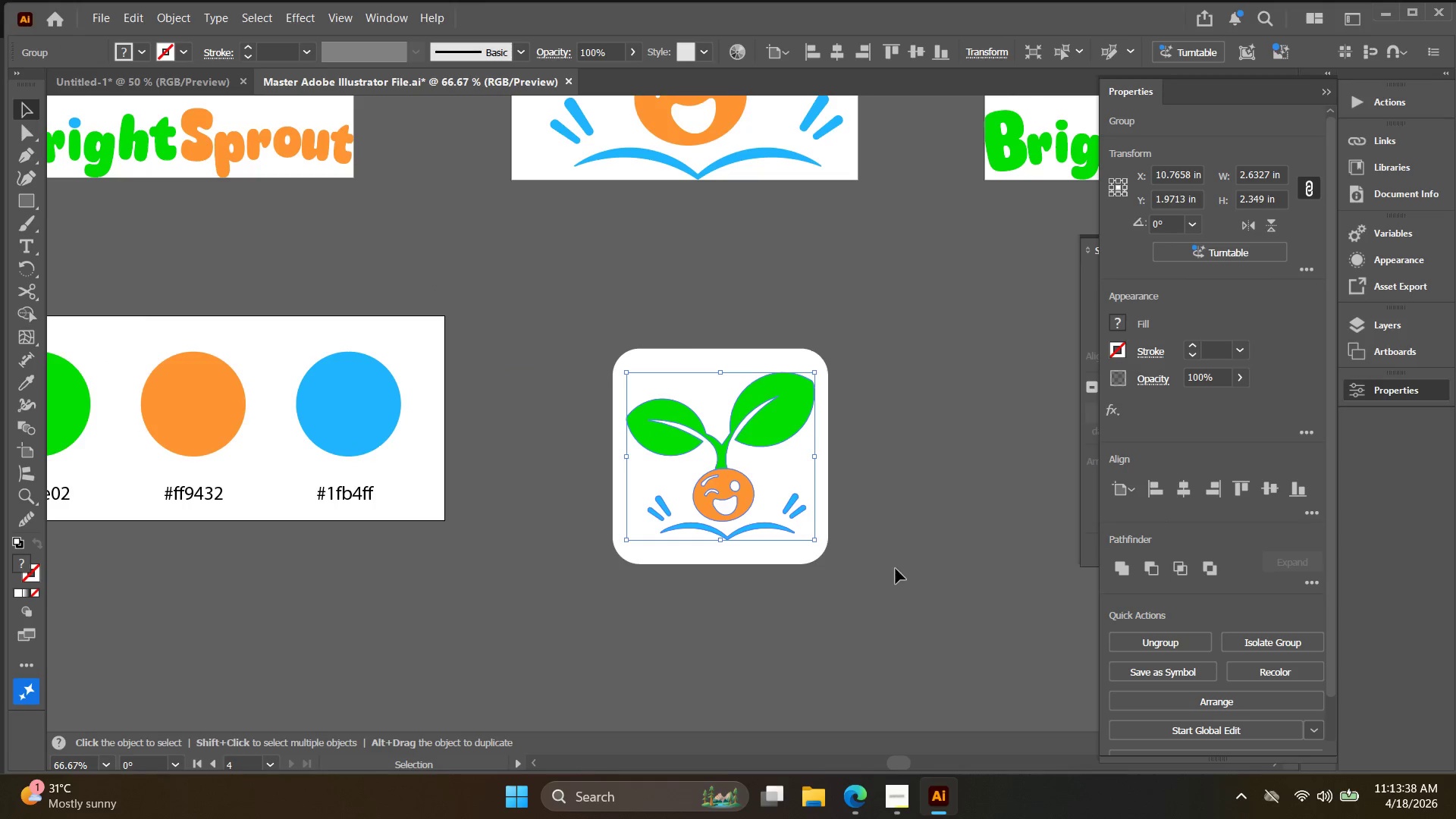 
scroll: coordinate [868, 501], scroll_direction: down, amount: 2.0
 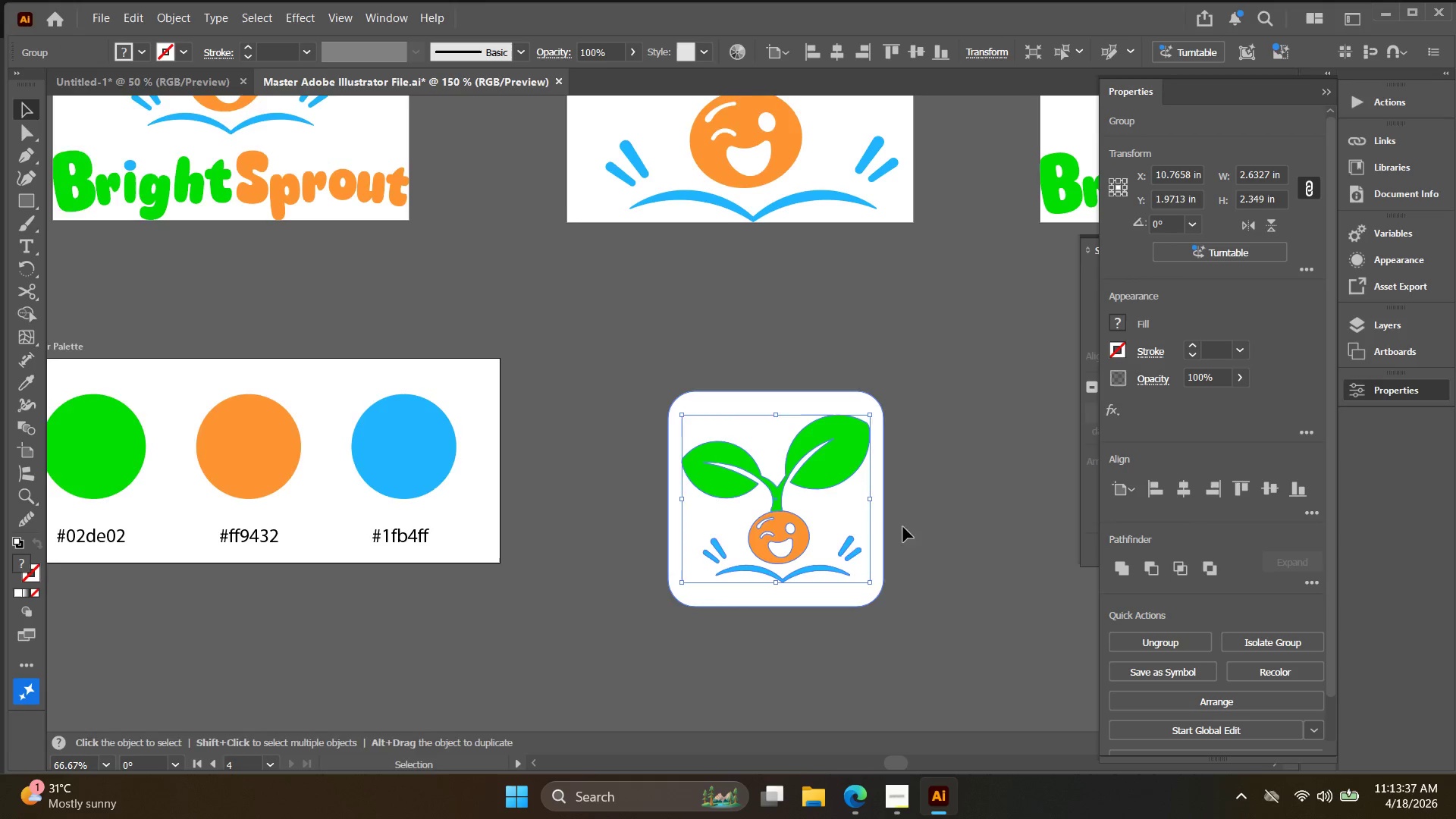 
left_click_drag(start_coordinate=[896, 569], to_coordinate=[576, 335])
 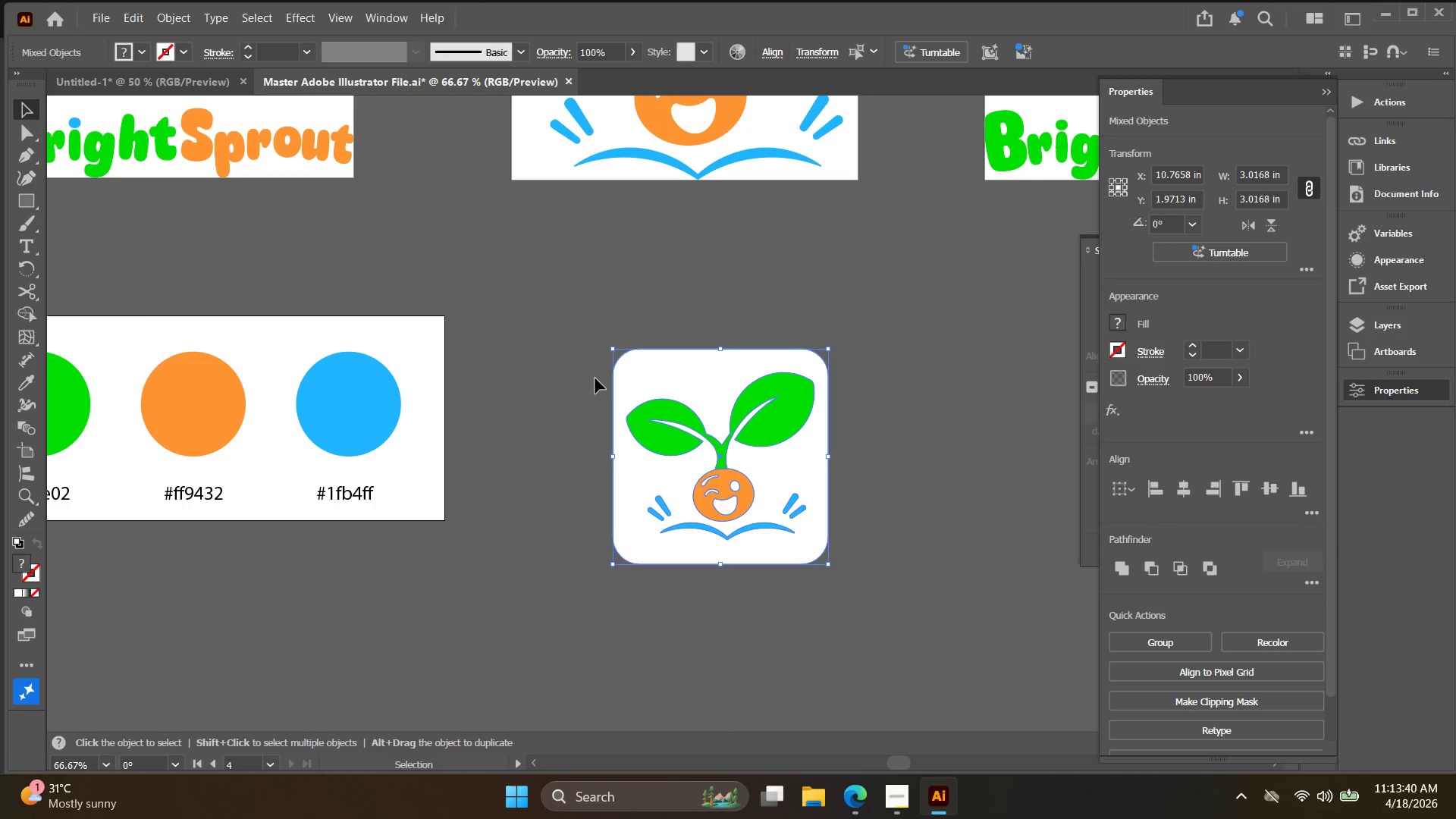 
key(Shift+O)
 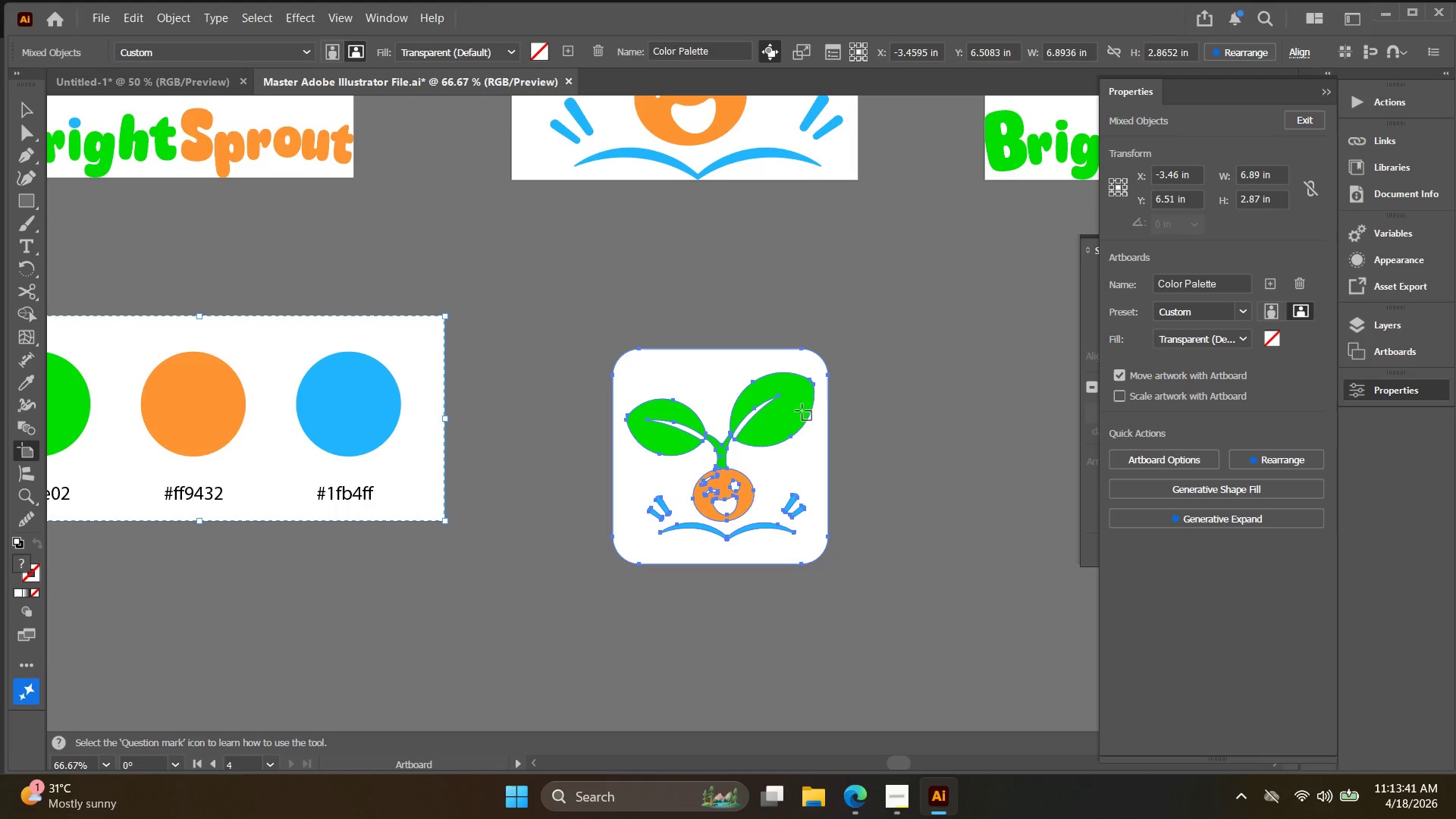 
left_click([739, 375])
 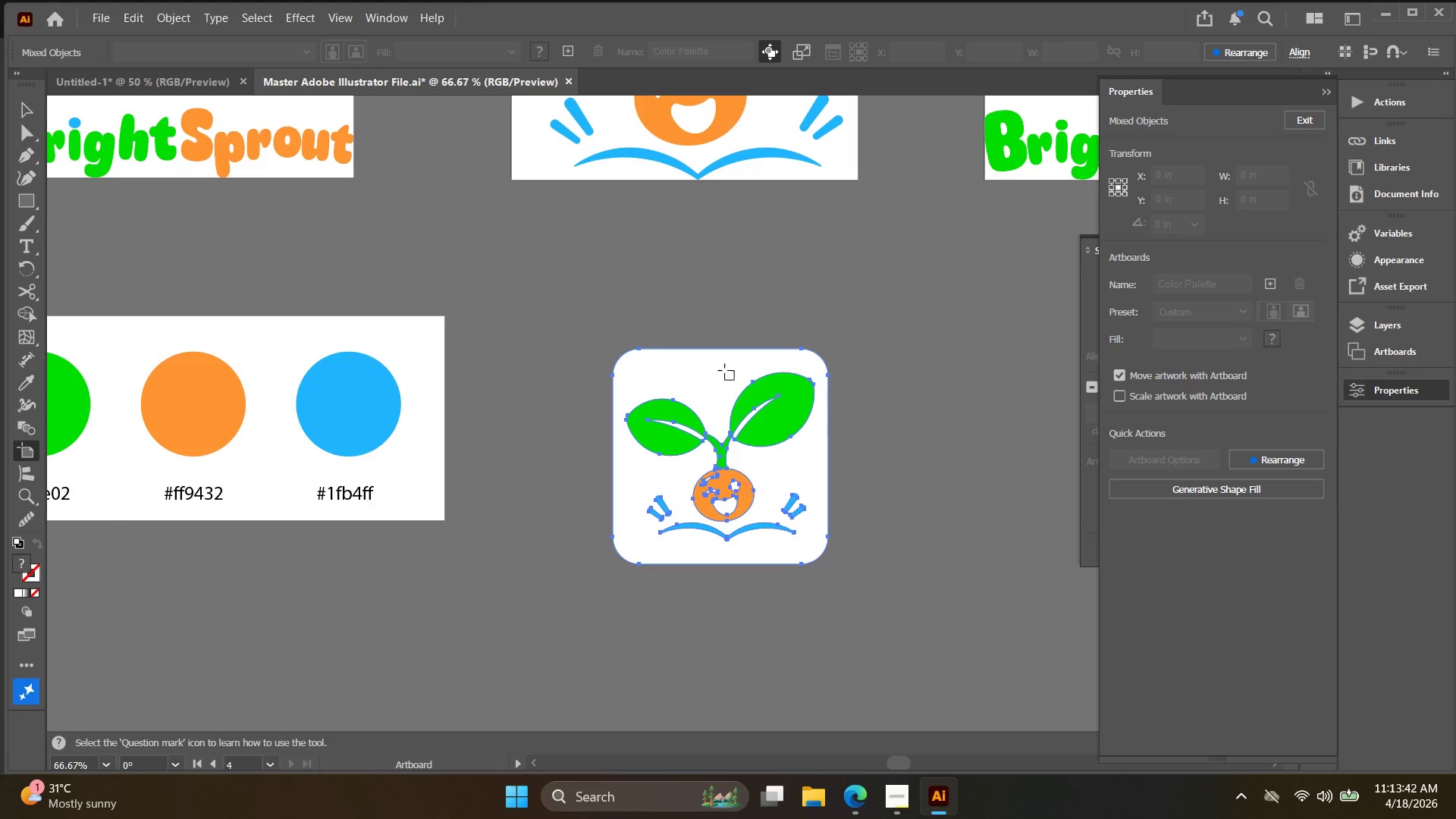 
left_click([705, 356])
 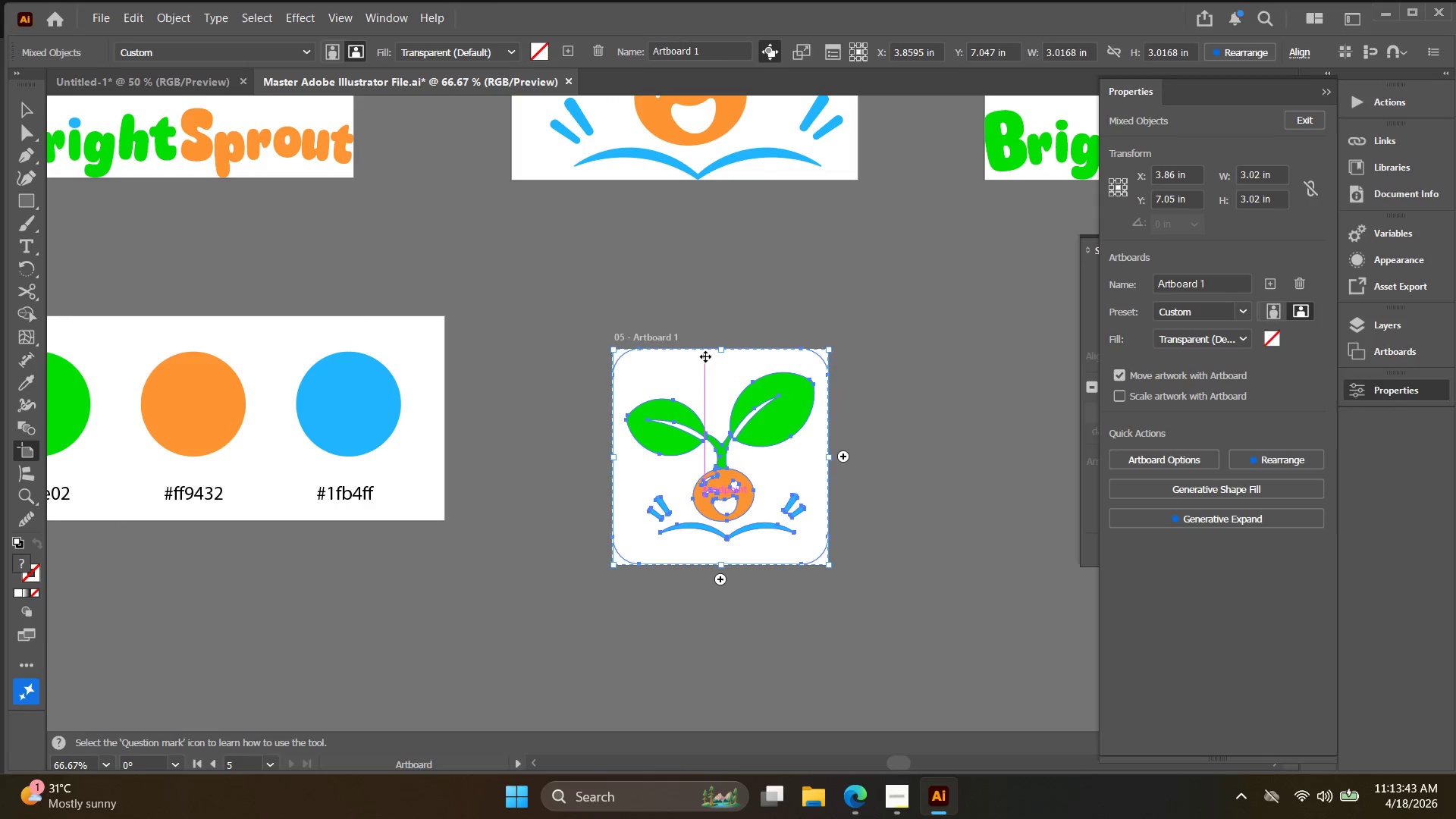 
type(vO)
 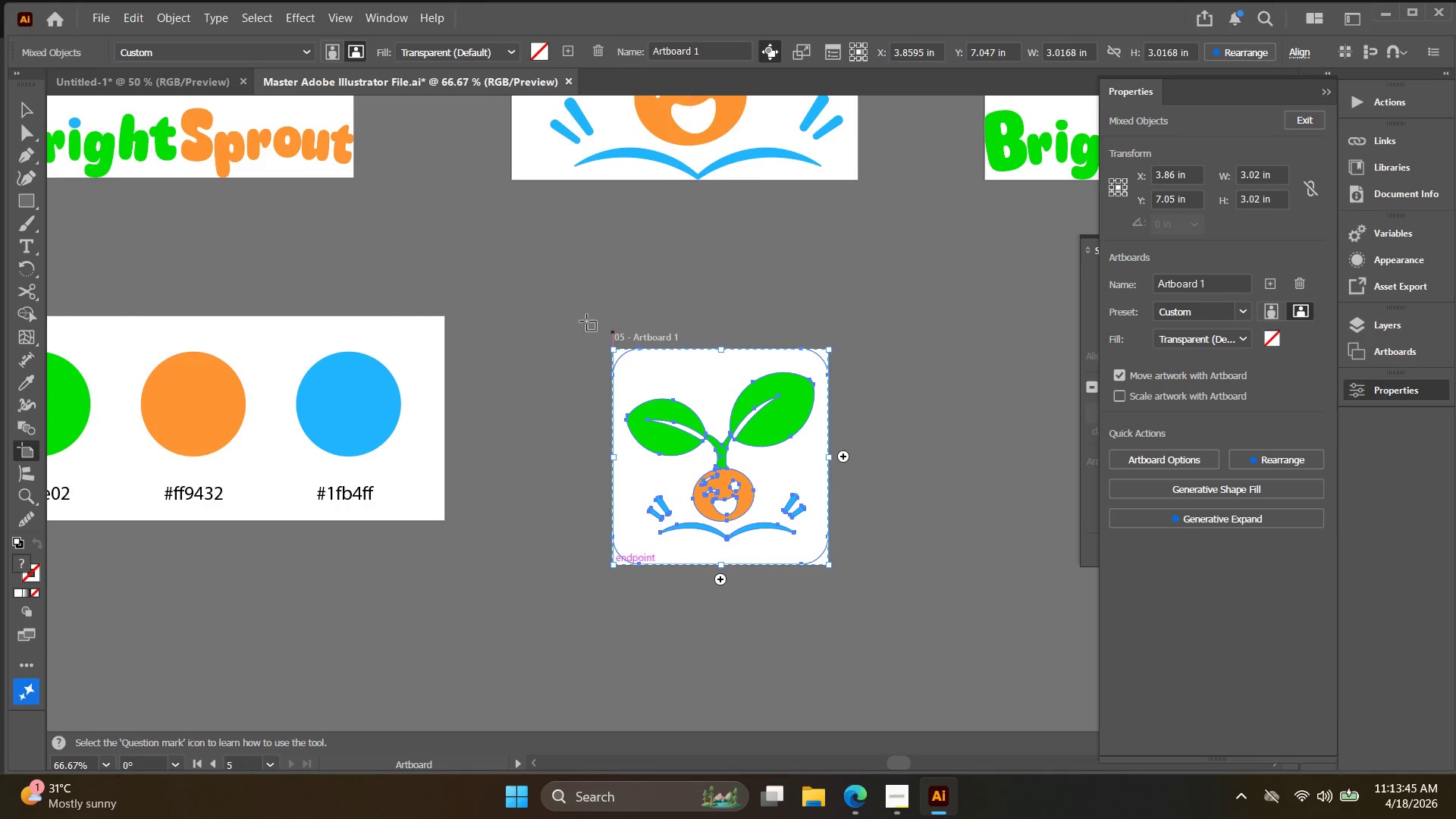 
left_click_drag(start_coordinate=[720, 52], to_coordinate=[533, 24])
 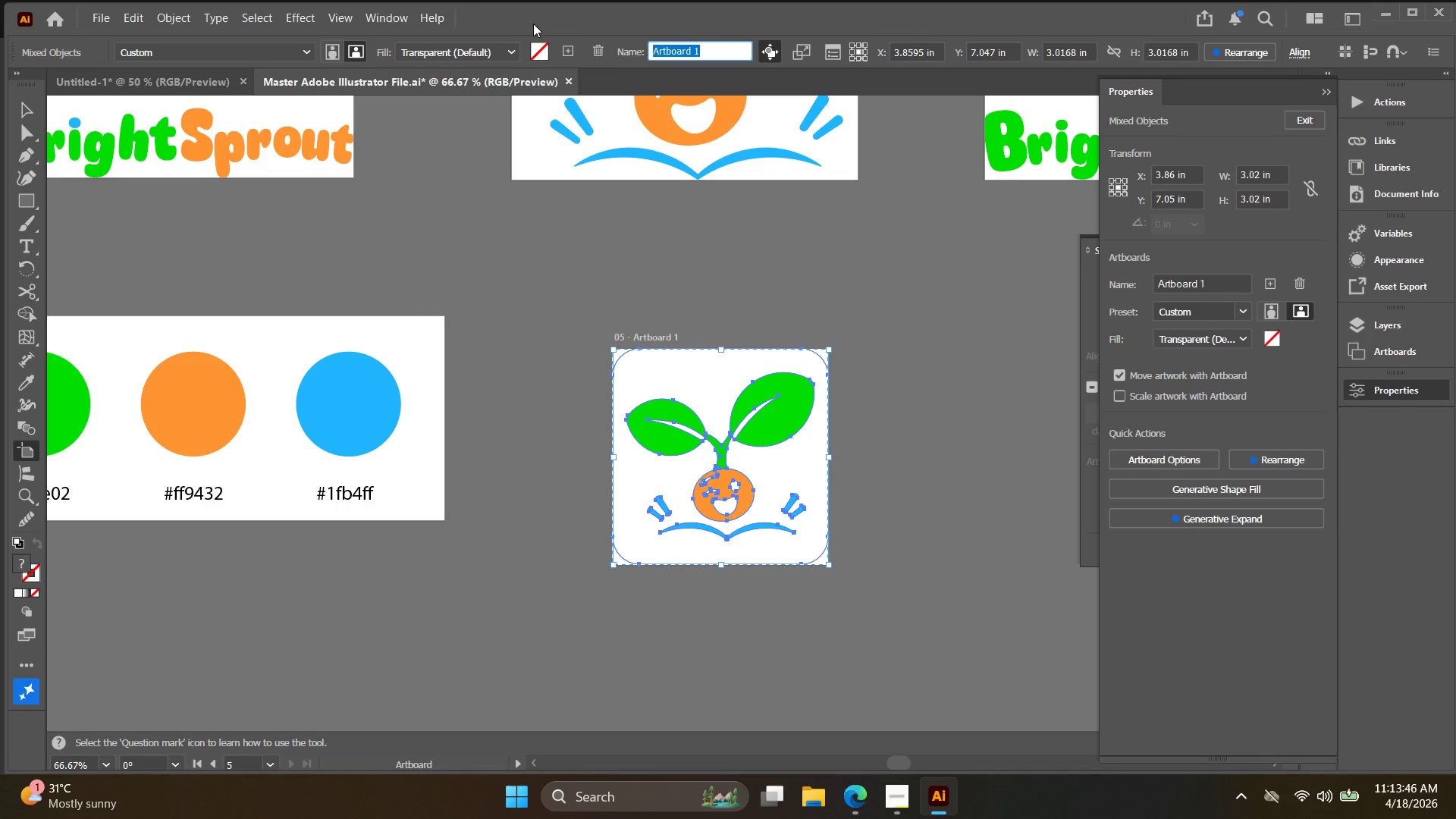 
type(Su)
key(Backspace)
type(quare App Icon)
 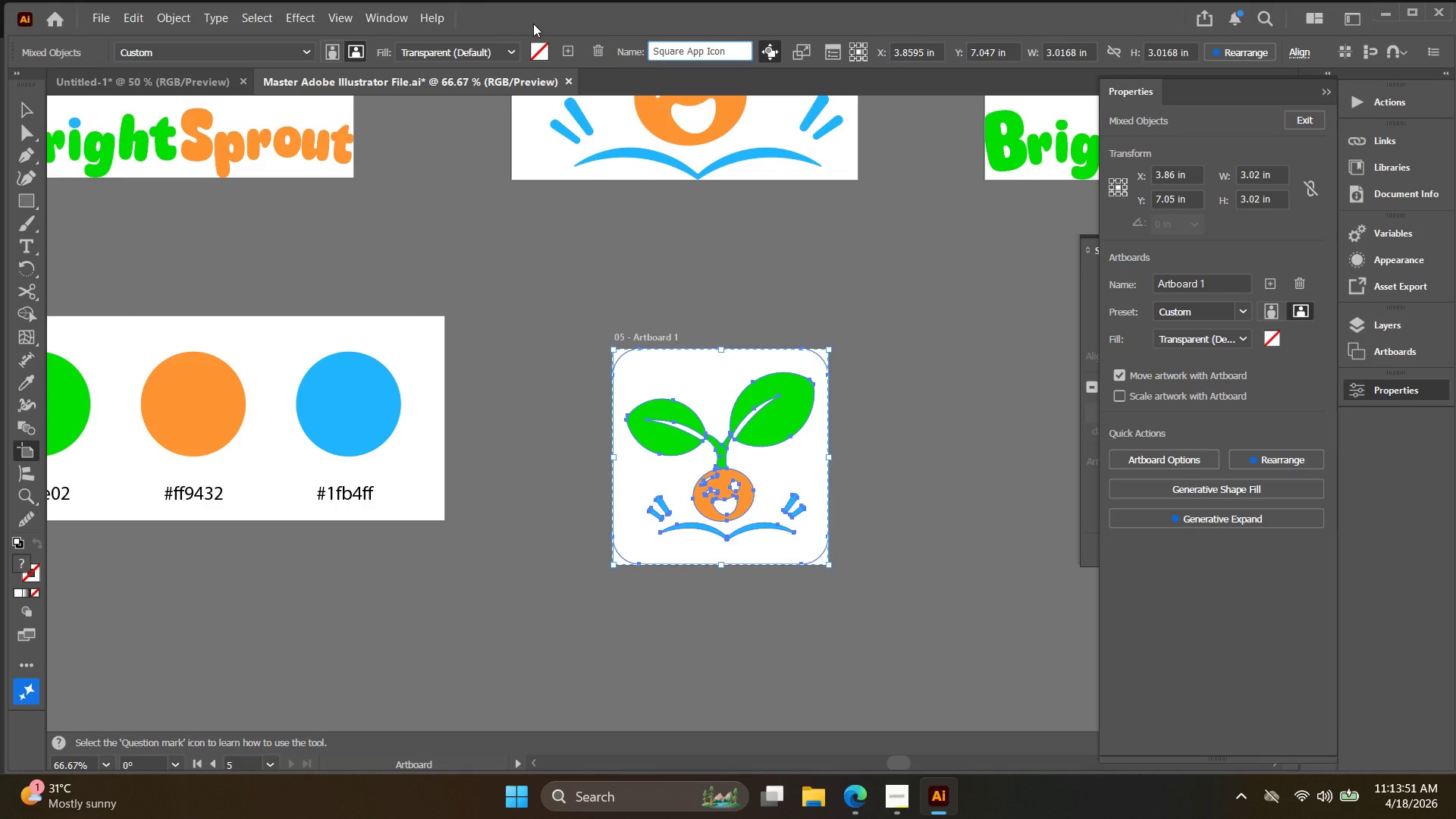 
key(Enter)
 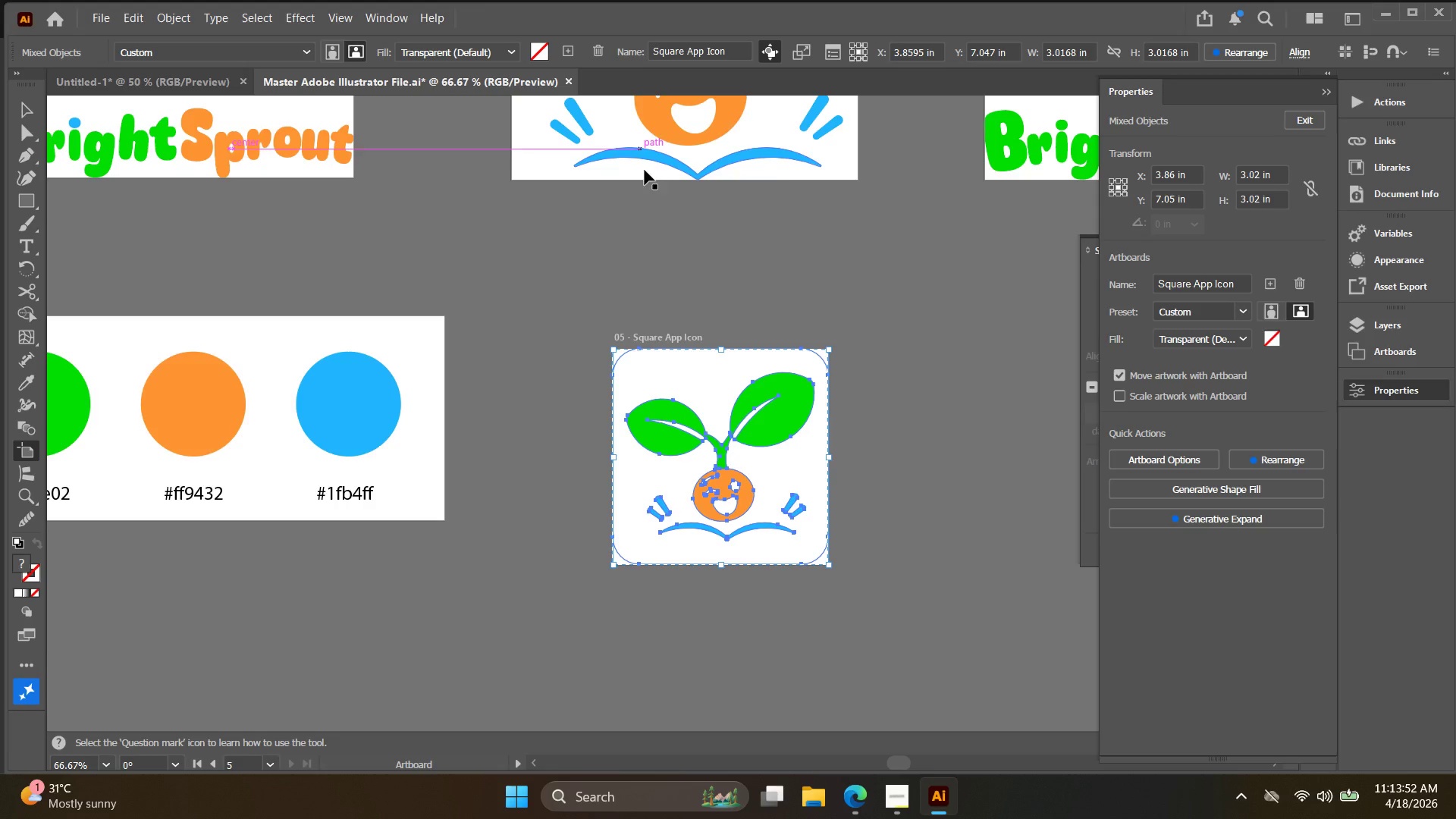 
key(Shift+ShiftLeft)
 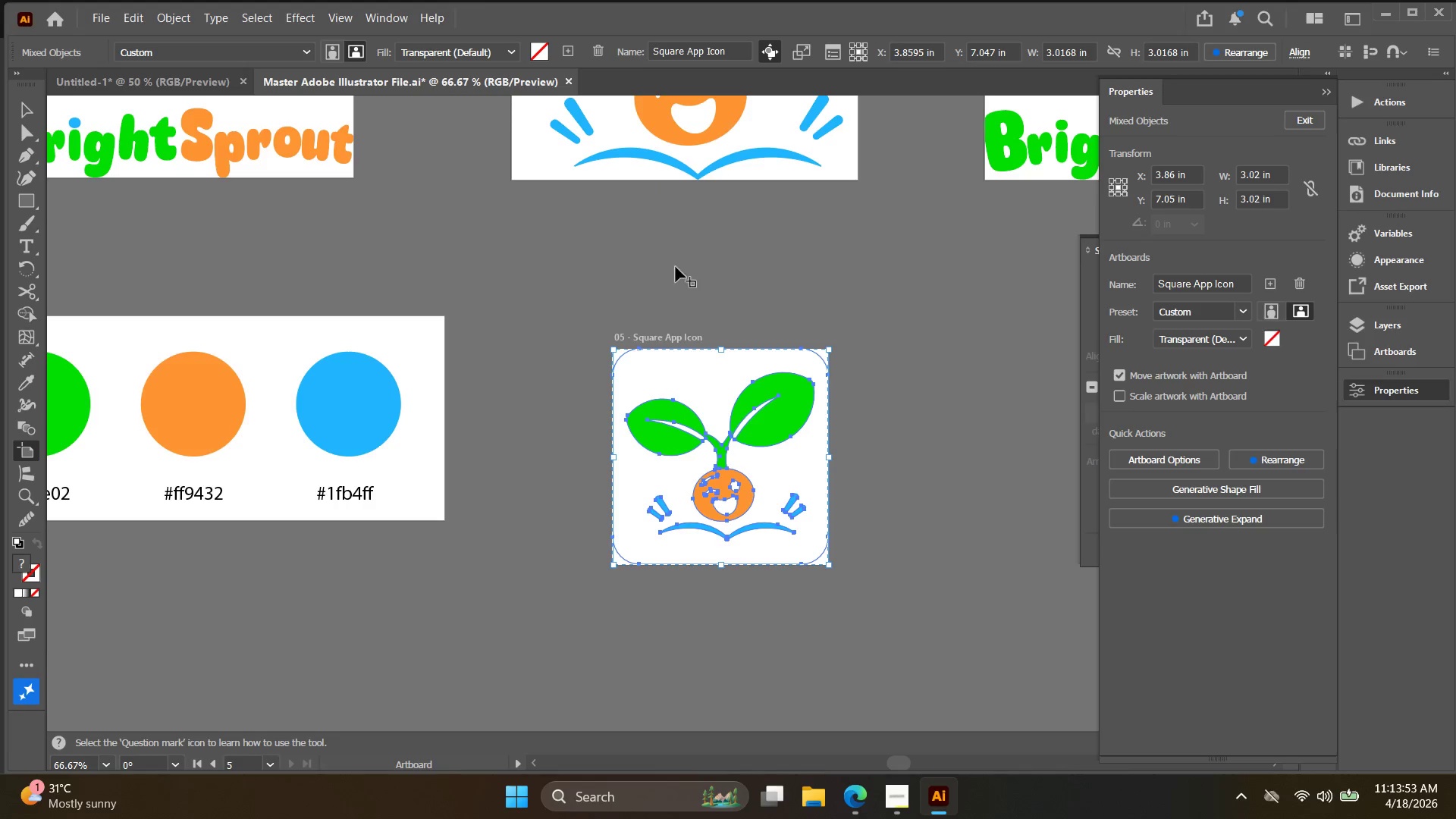 
key(Control+Shift+ControlLeft)